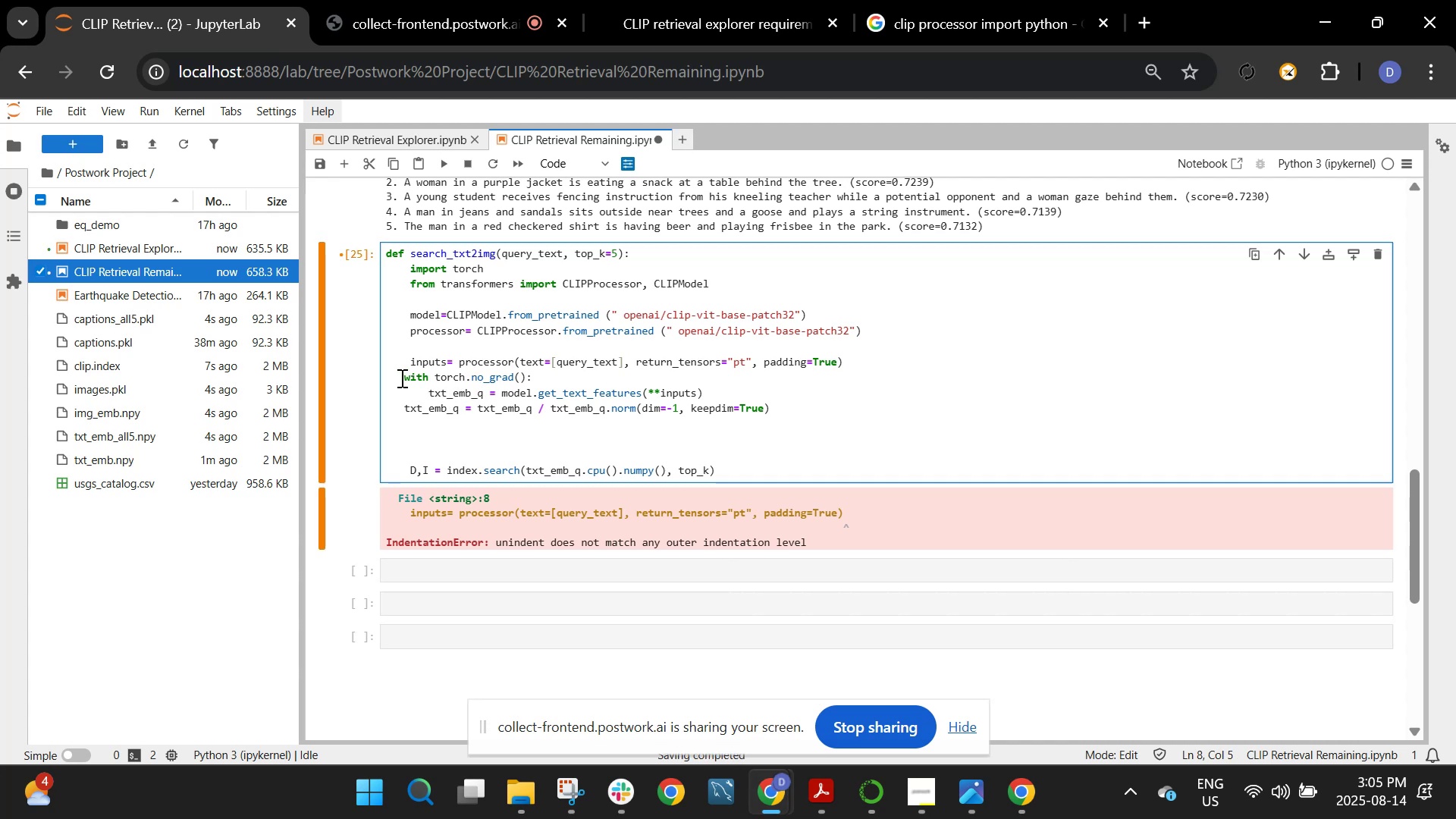 
left_click([400, 378])
 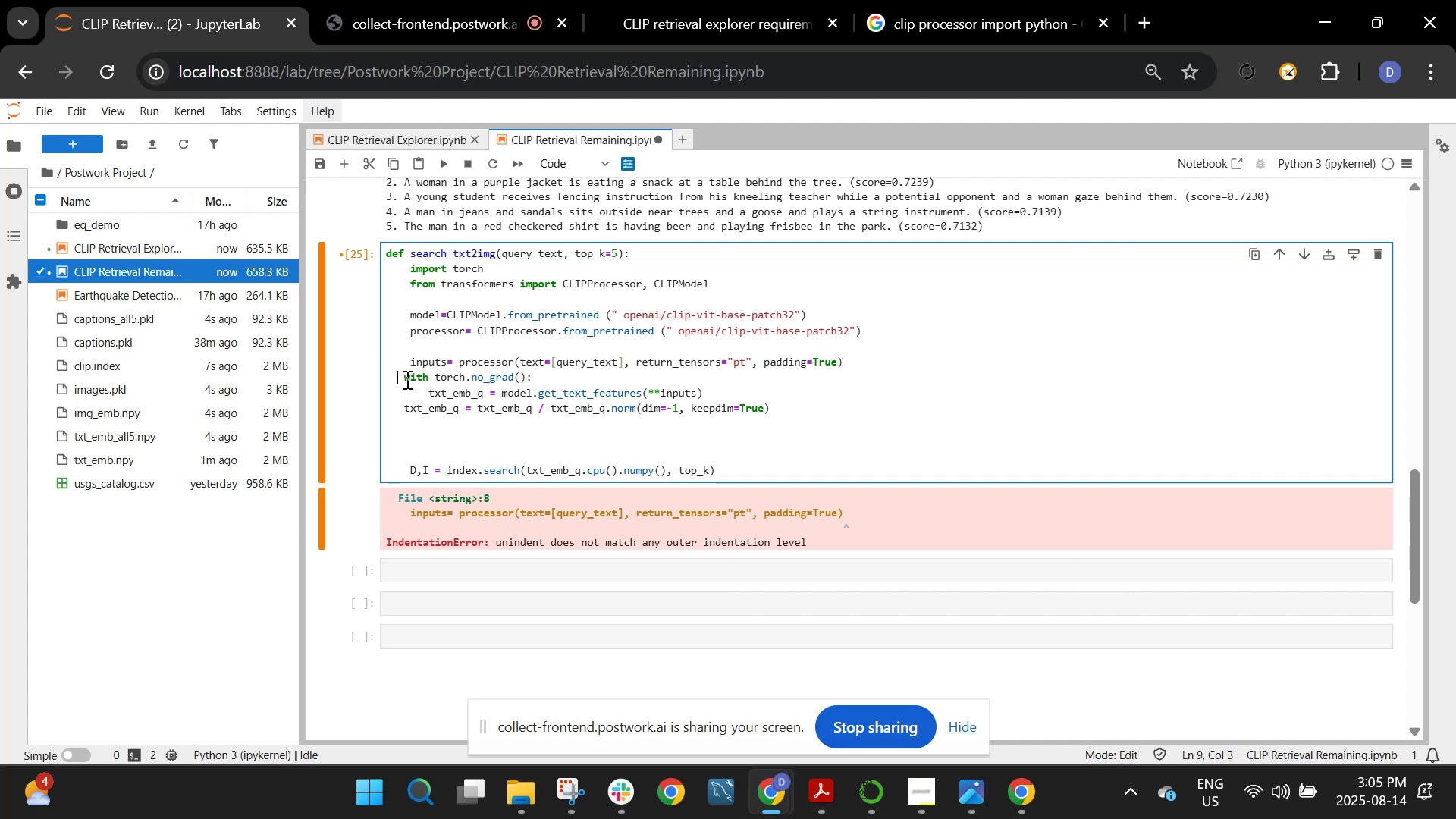 
key(Space)
 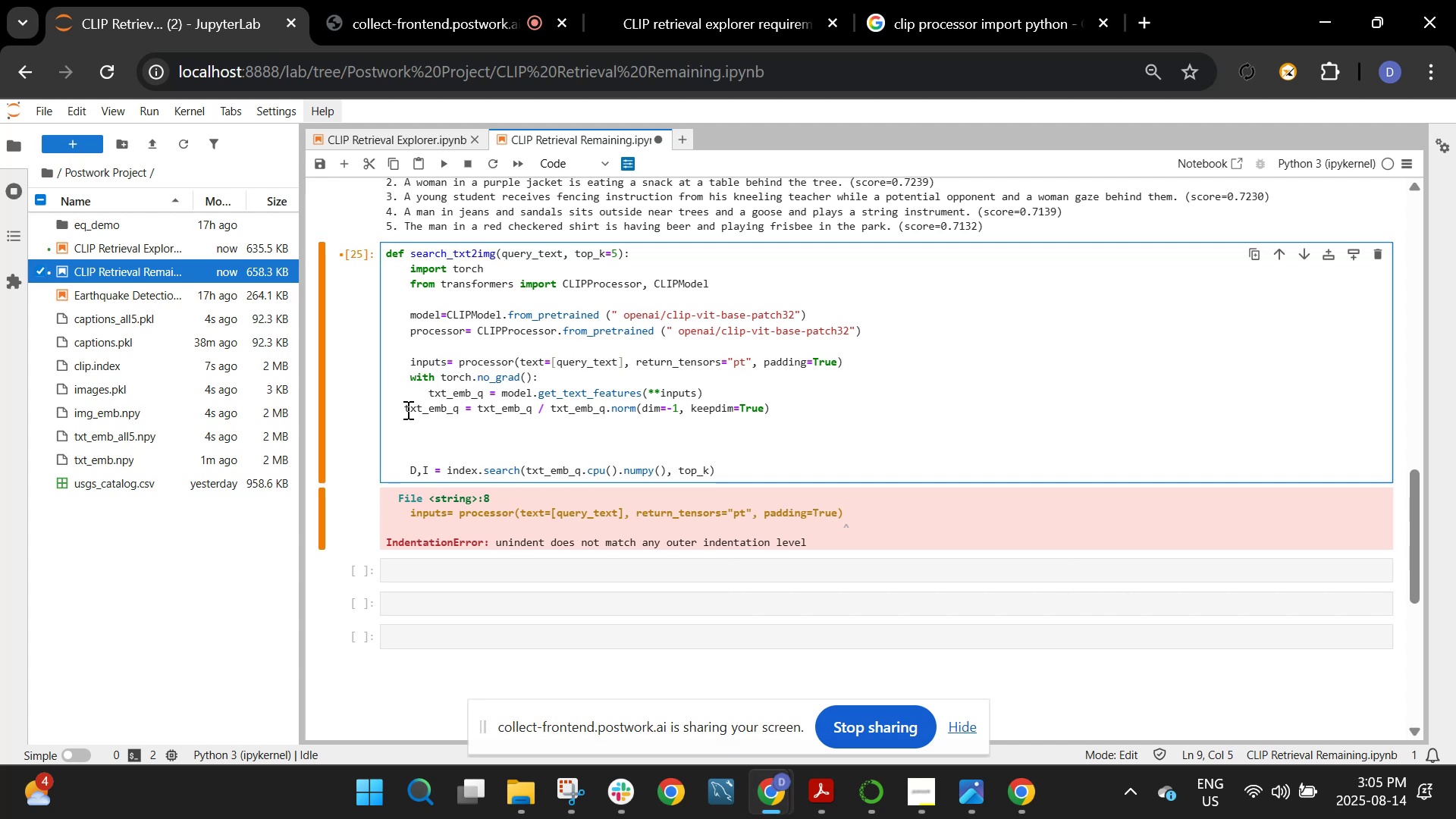 
left_click([405, 410])
 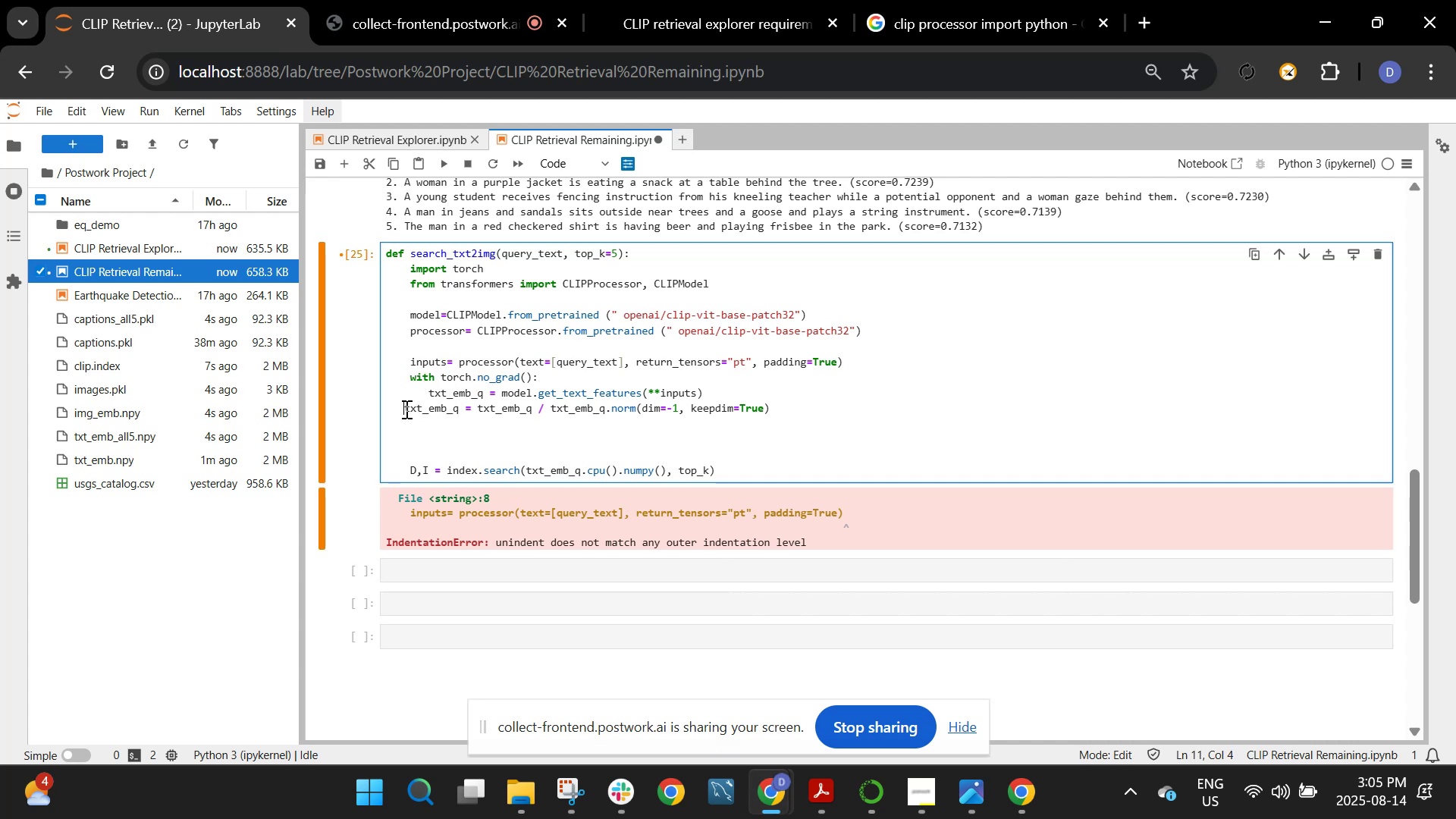 
key(Space)
 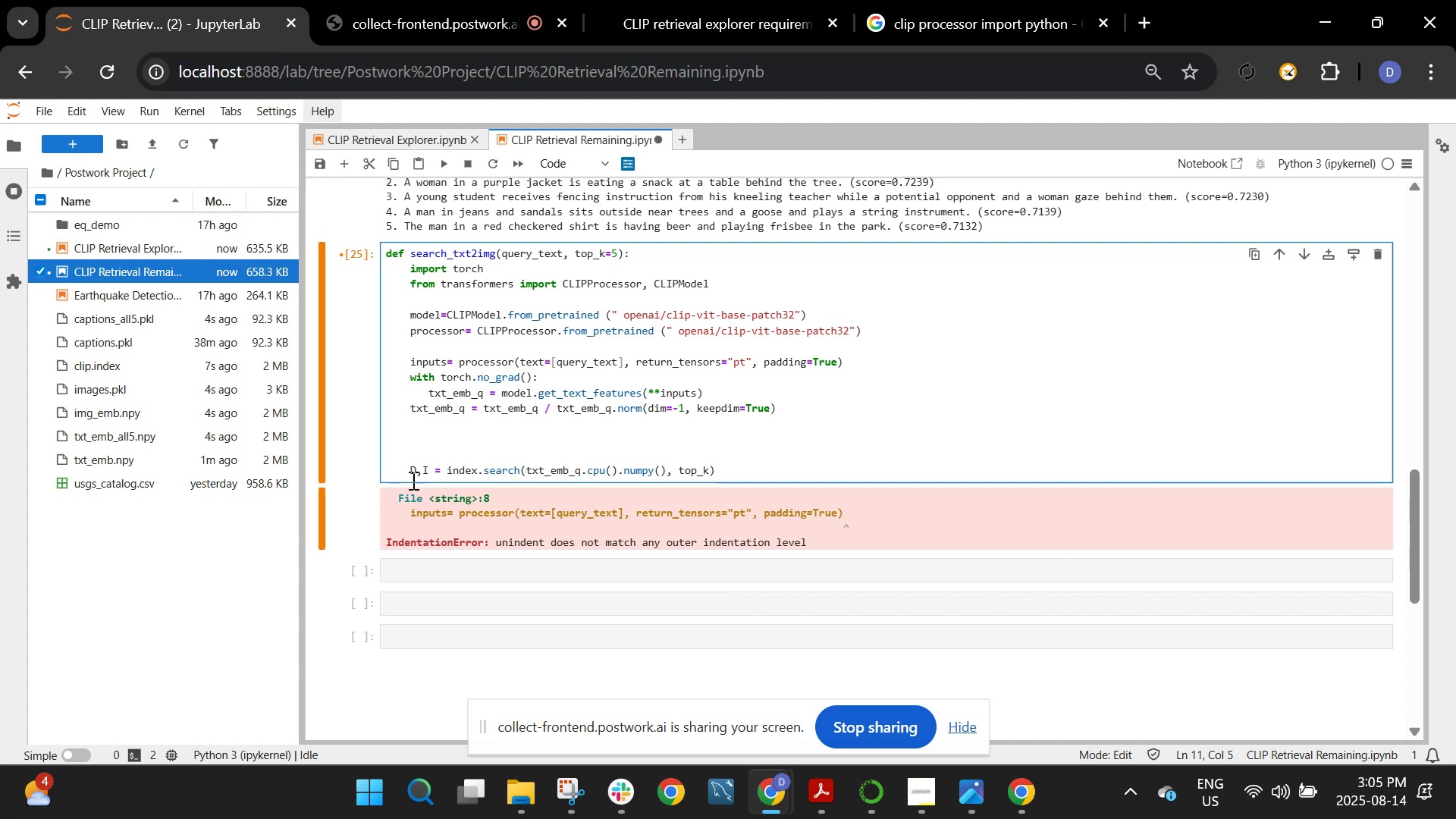 
left_click([411, 466])
 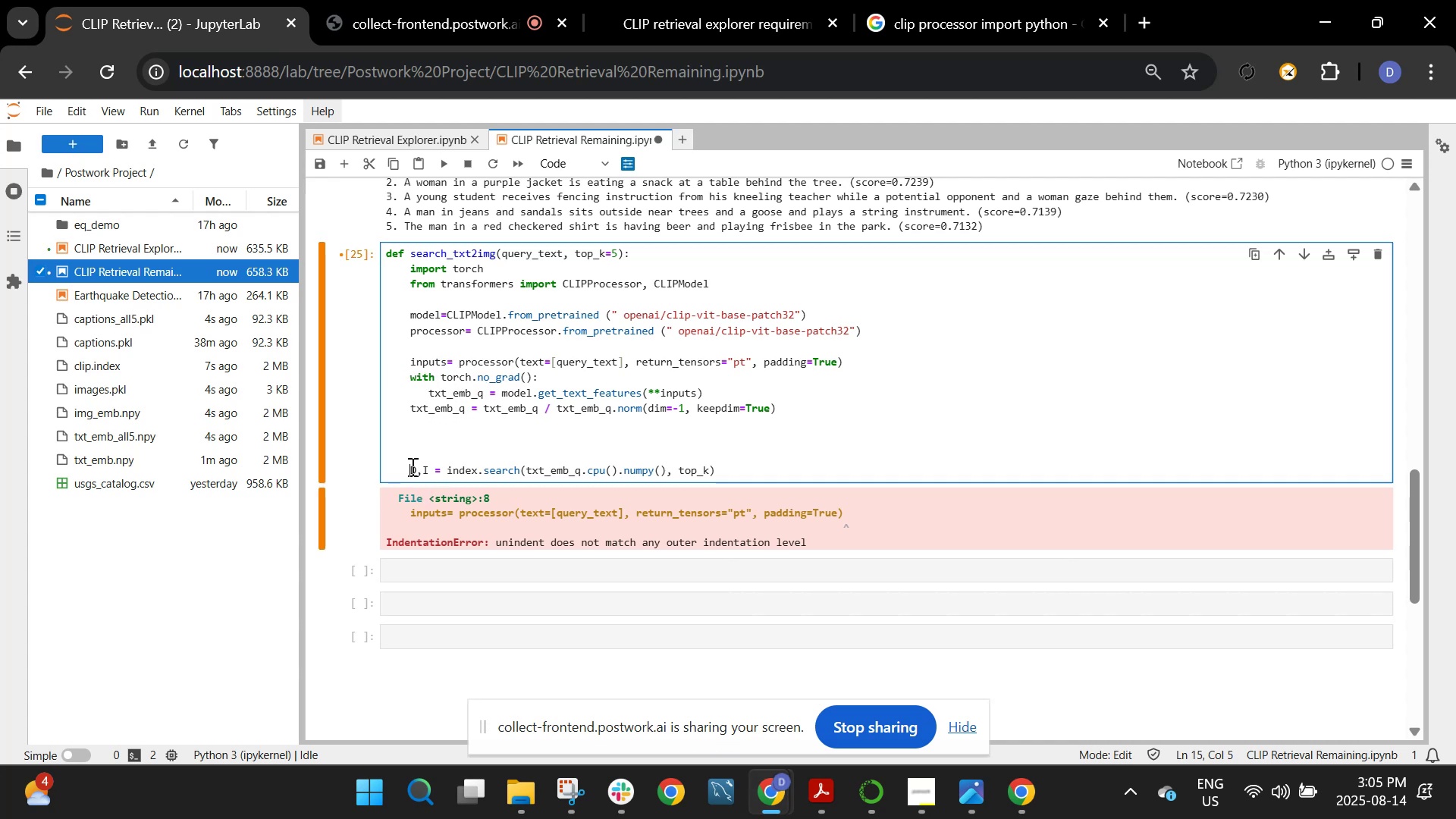 
key(Space)
 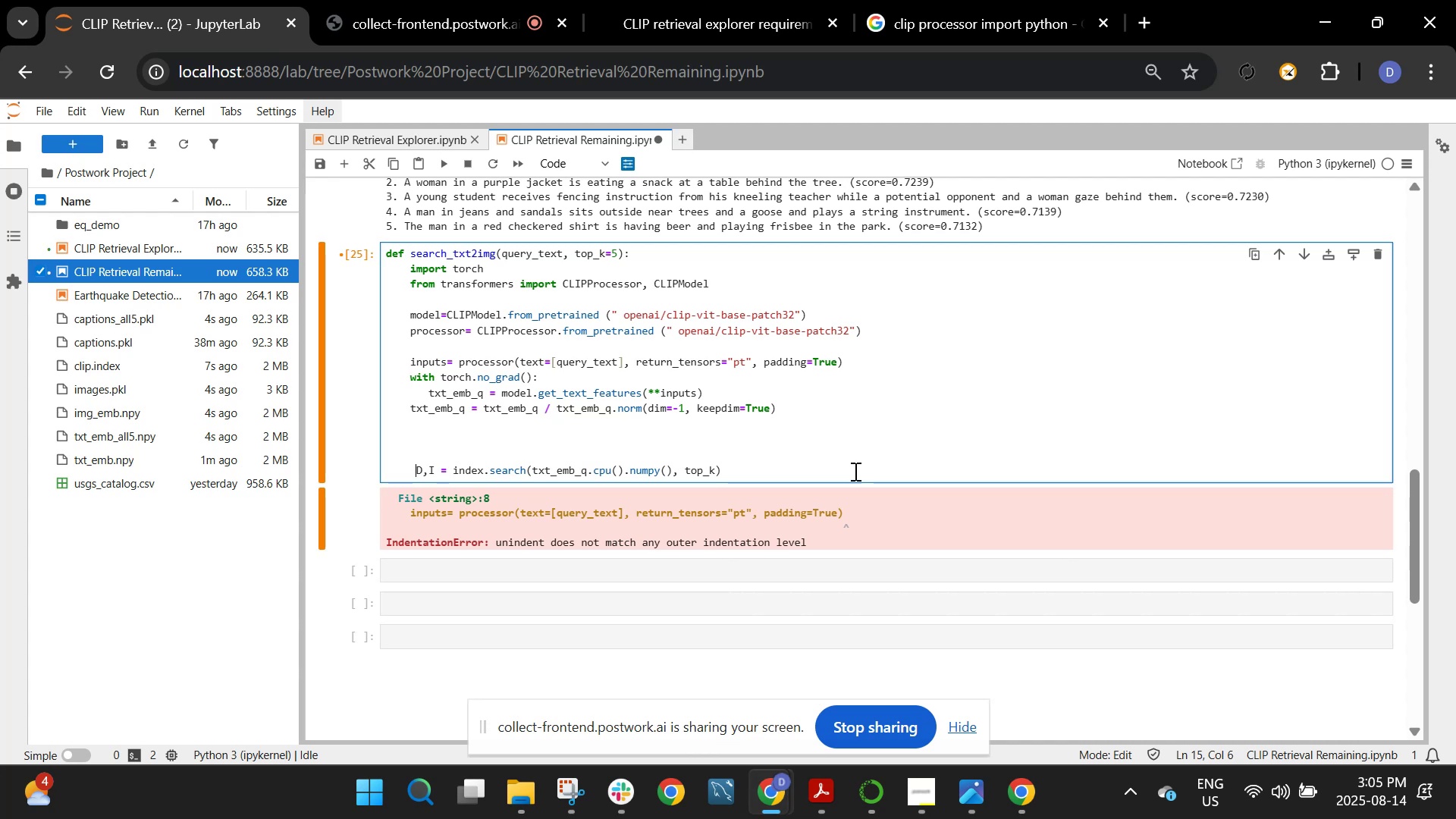 
key(Backspace)
 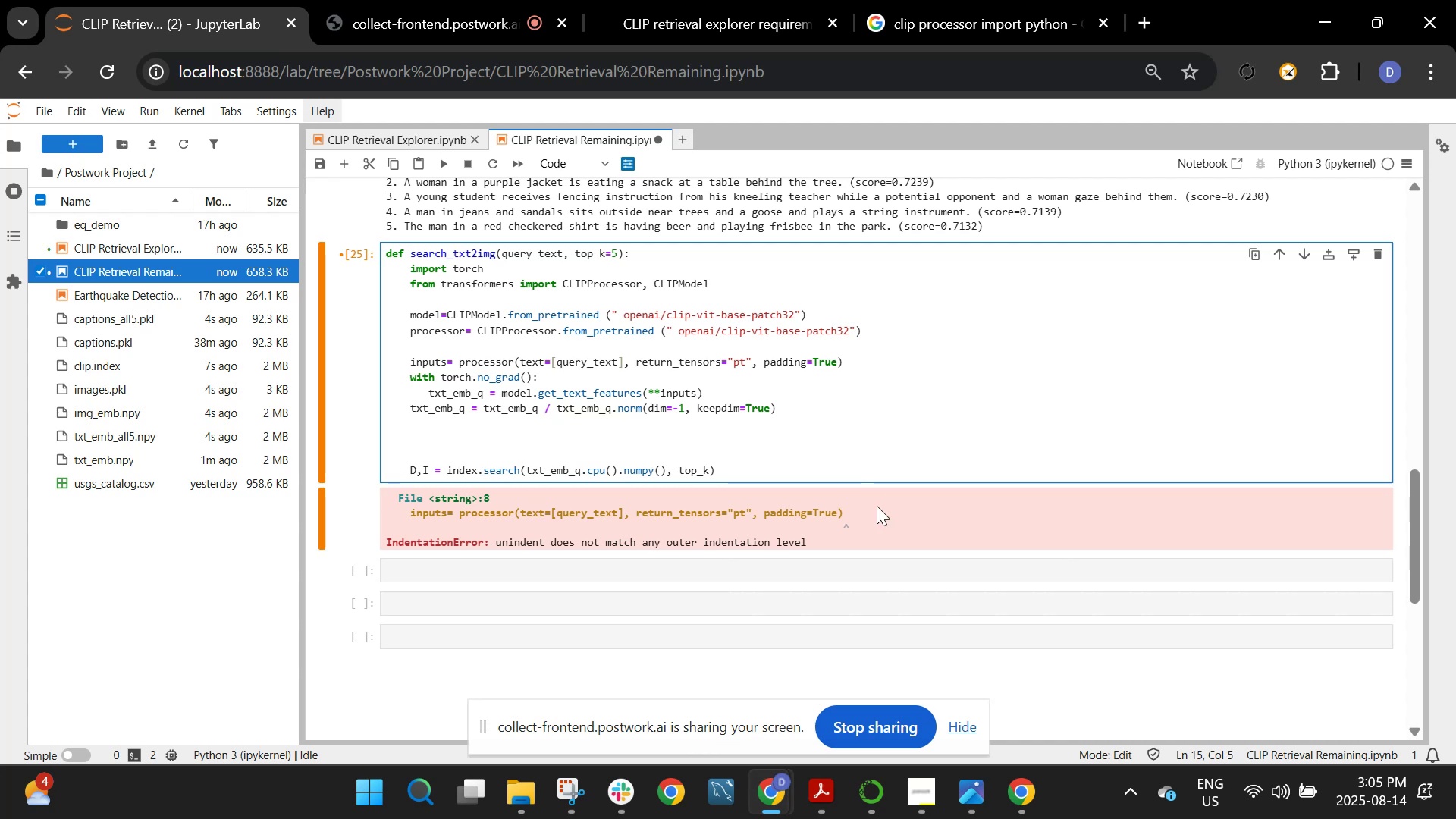 
key(Shift+ShiftRight)
 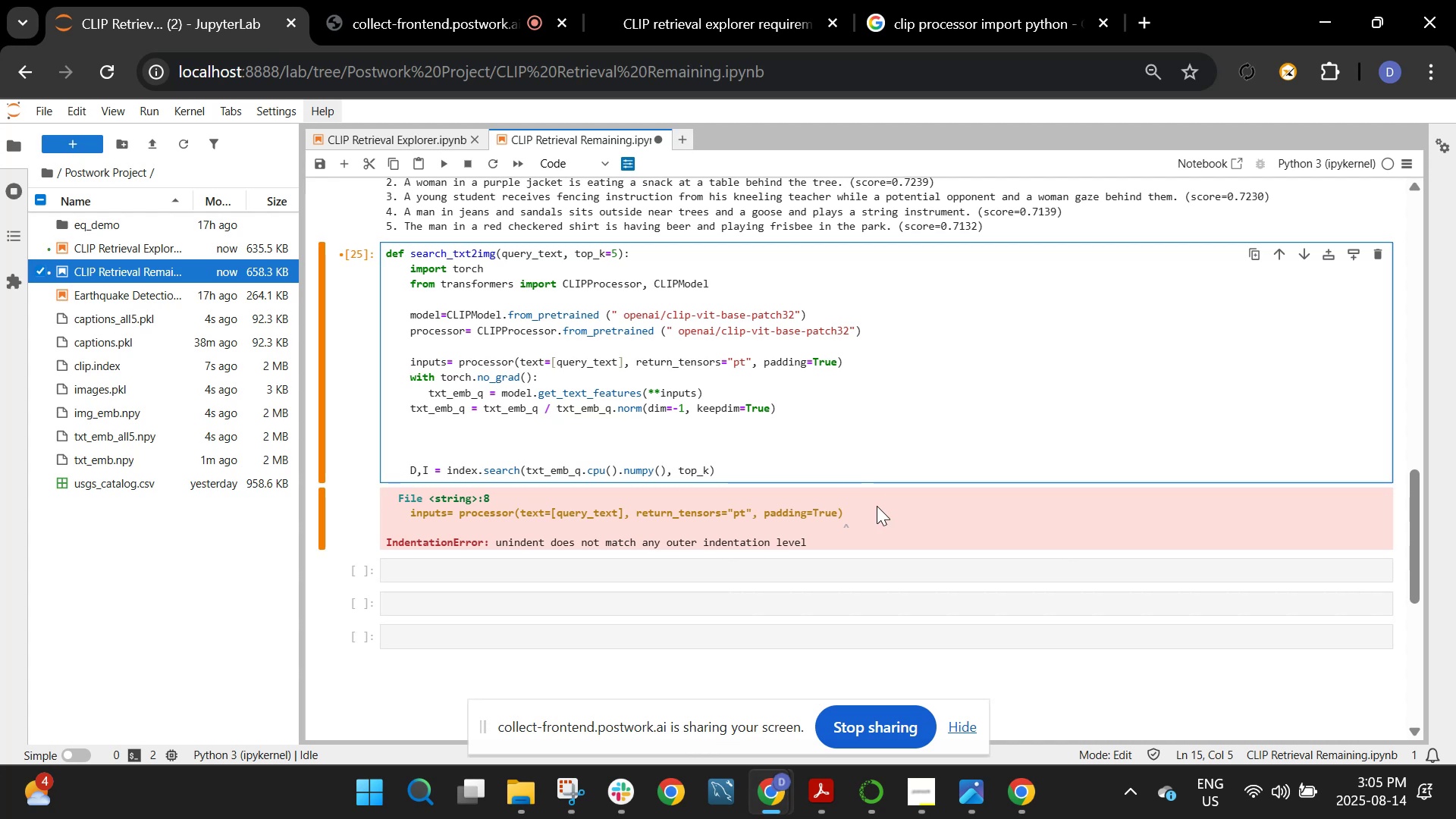 
key(Shift+Enter)
 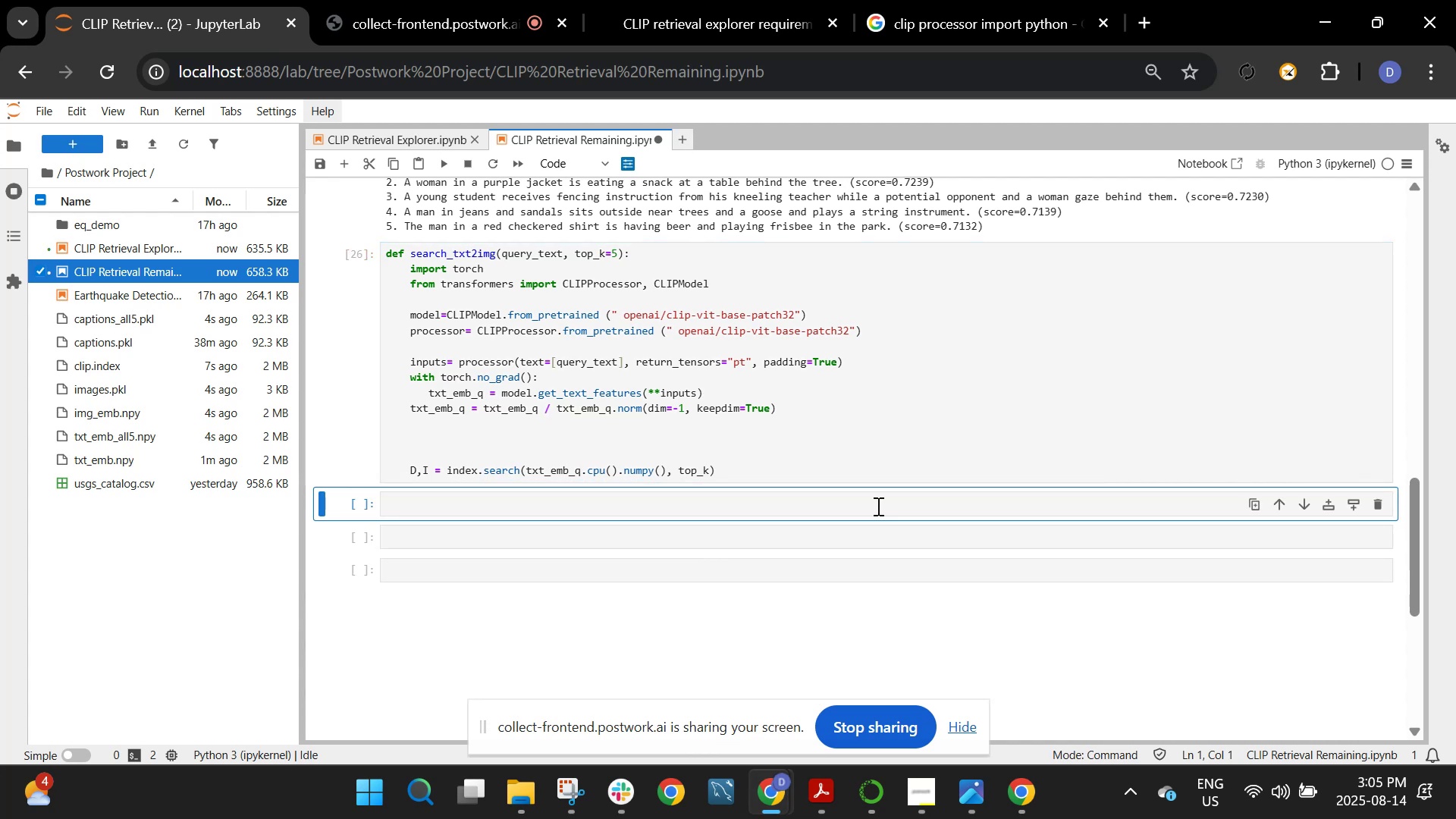 
left_click([875, 450])
 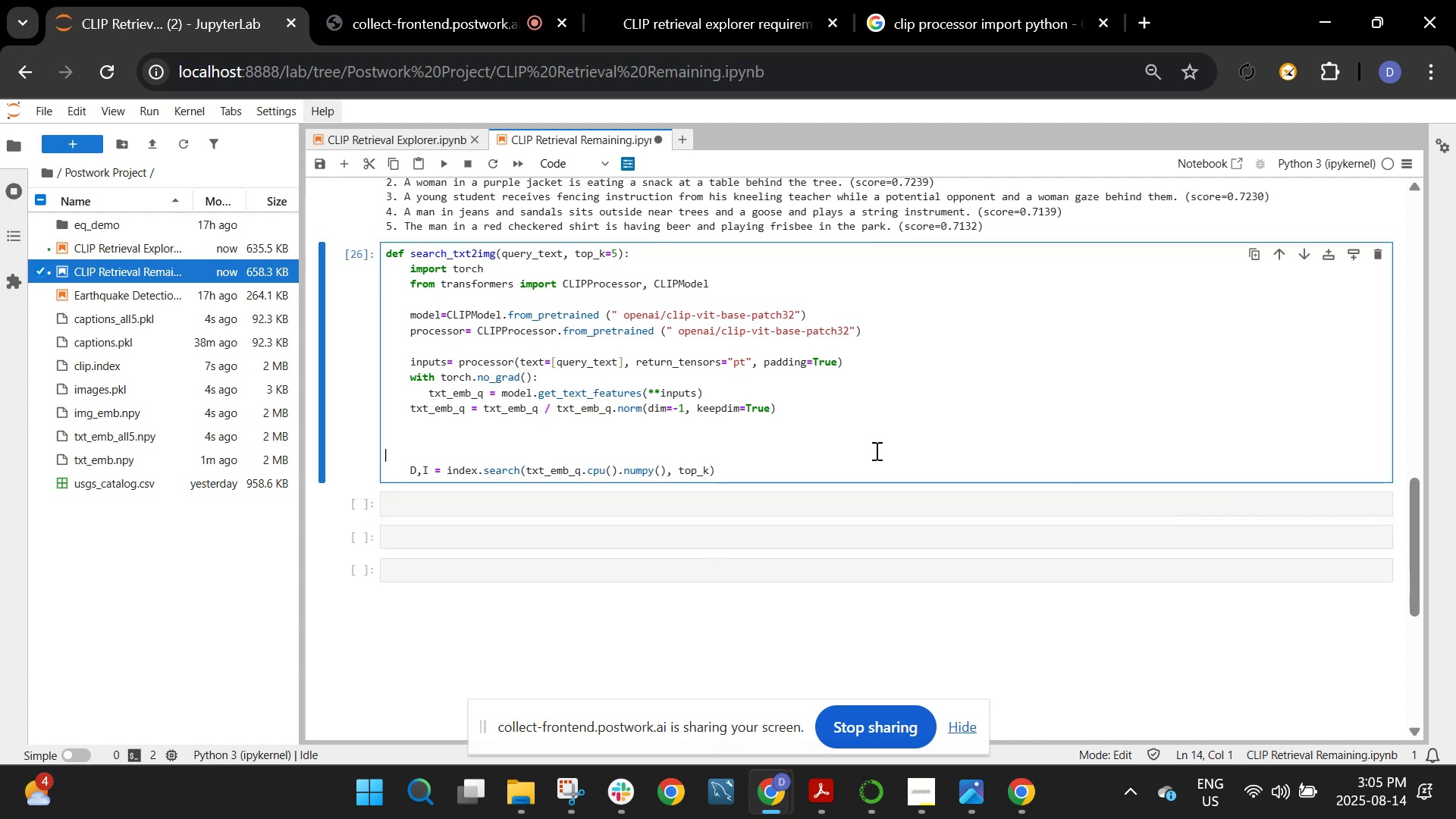 
key(Shift+ShiftRight)
 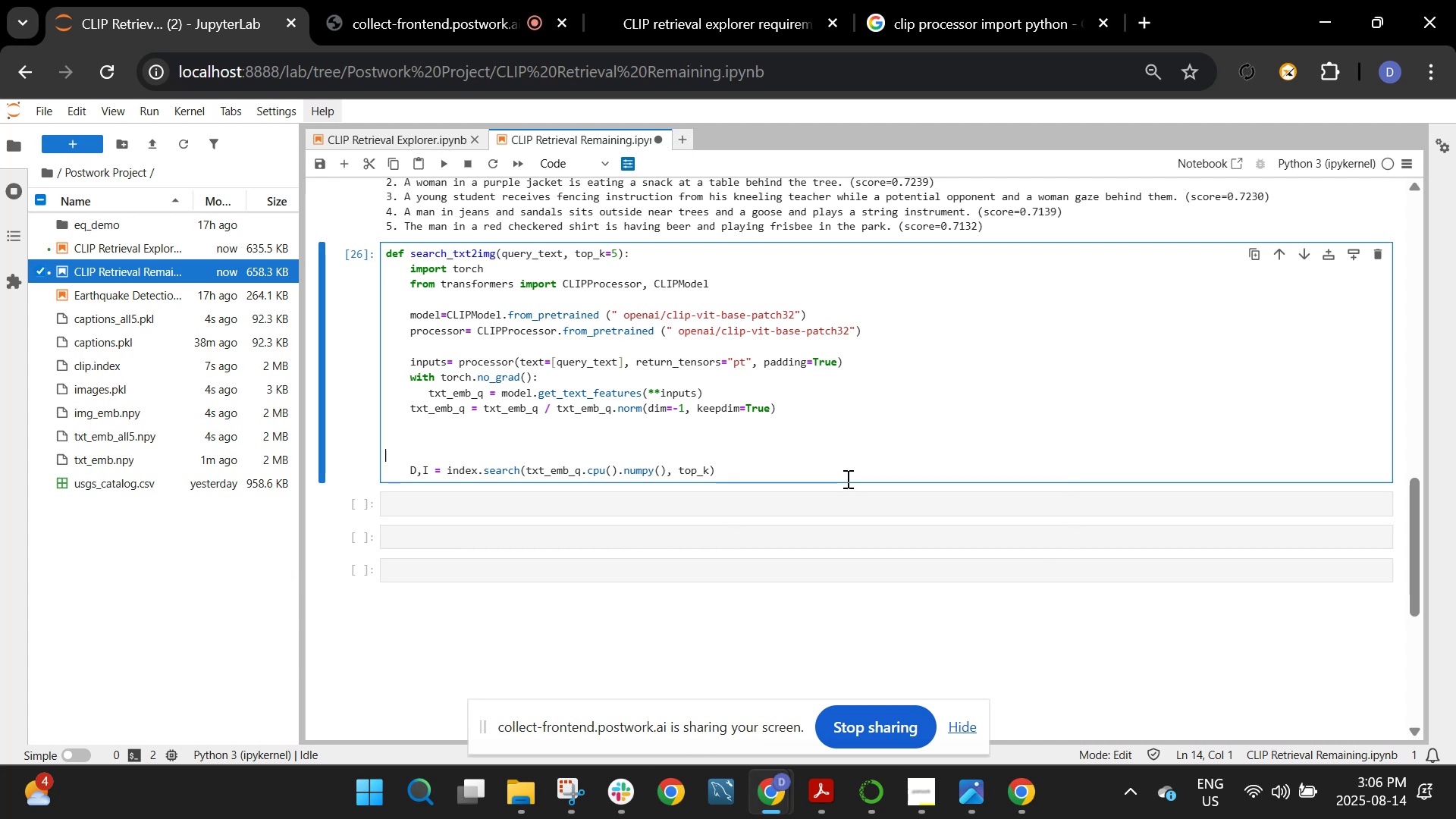 
key(Enter)
 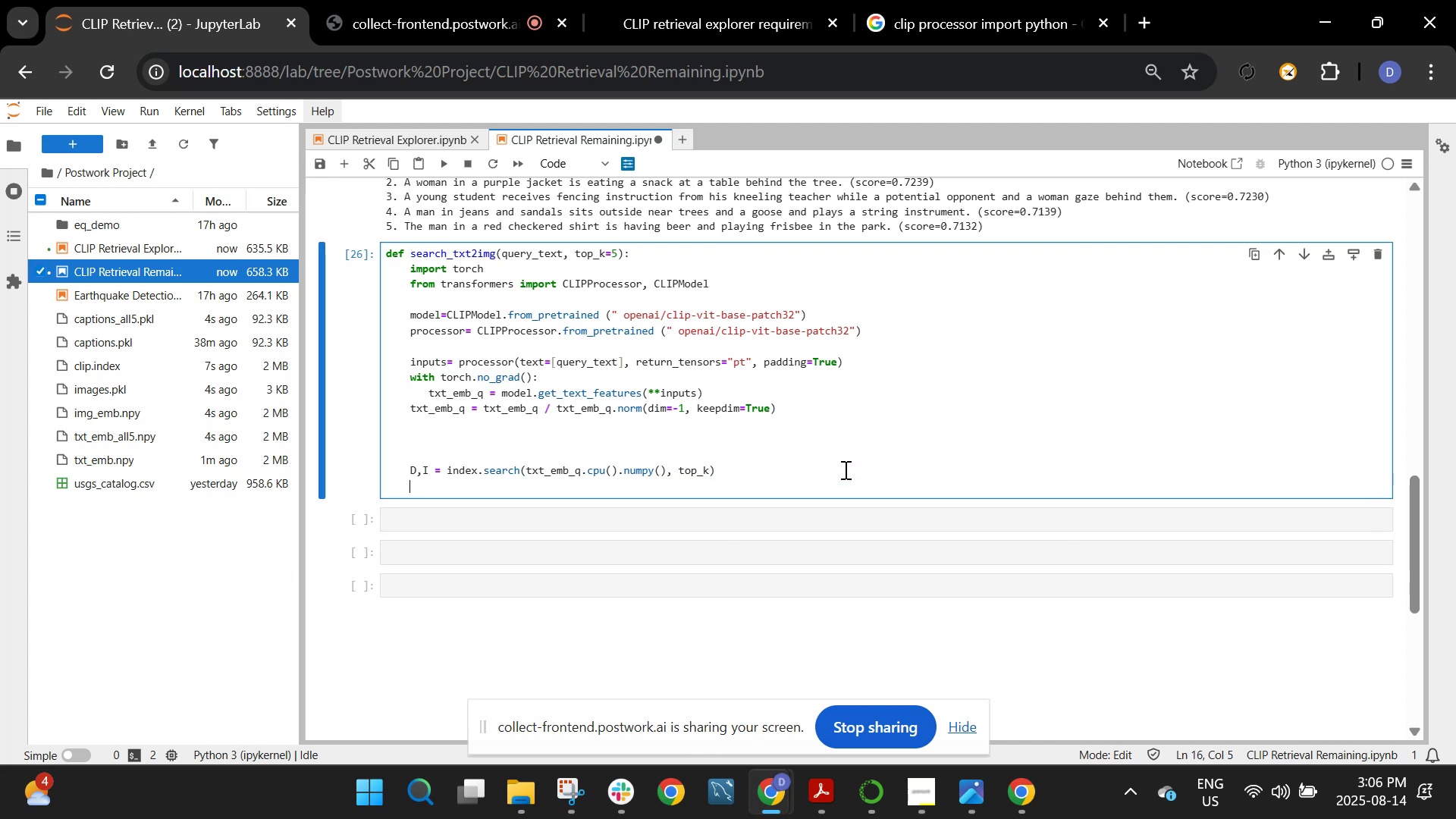 
key(Enter)
 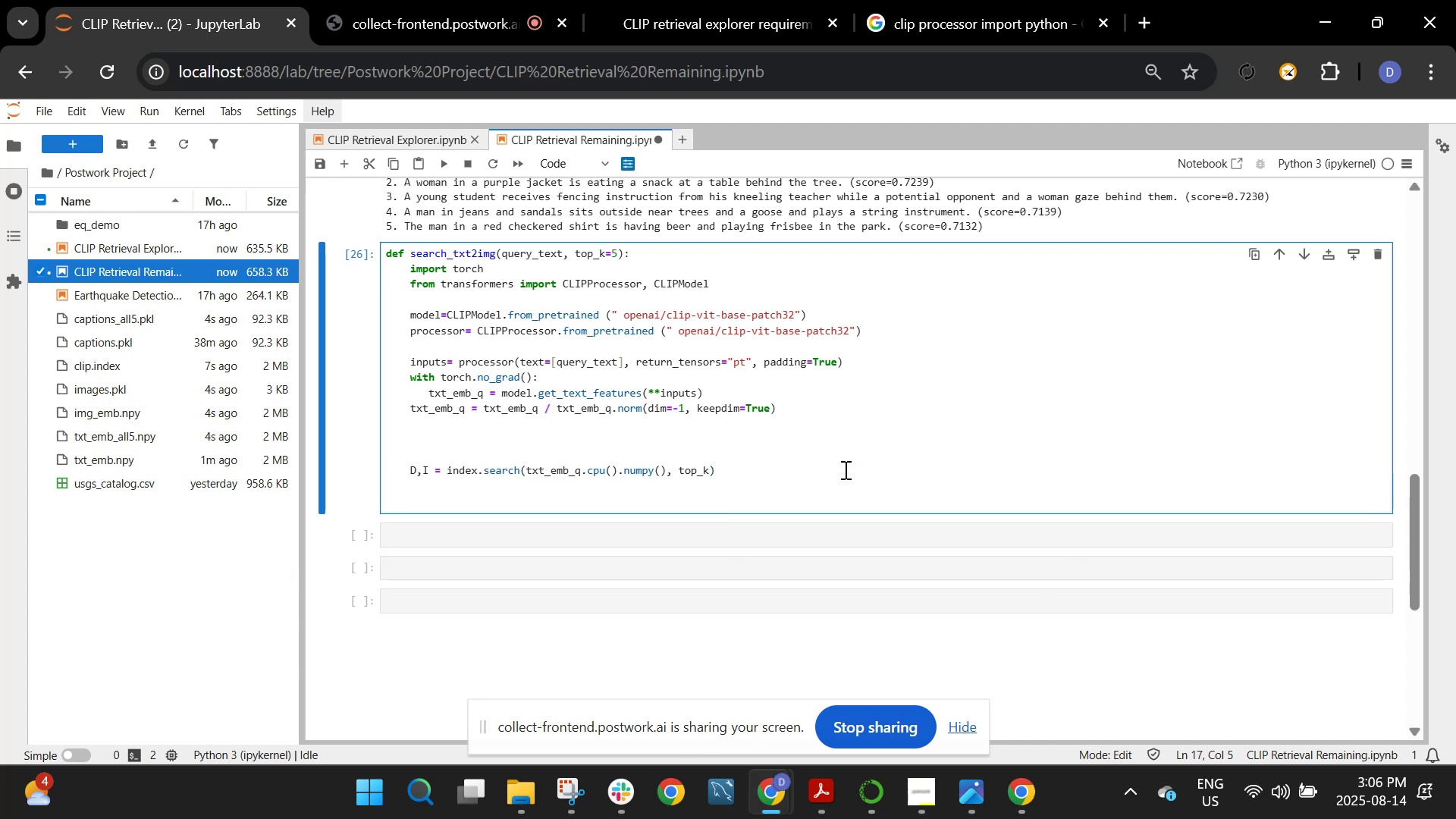 
scroll: coordinate [842, 478], scroll_direction: up, amount: 9.0
 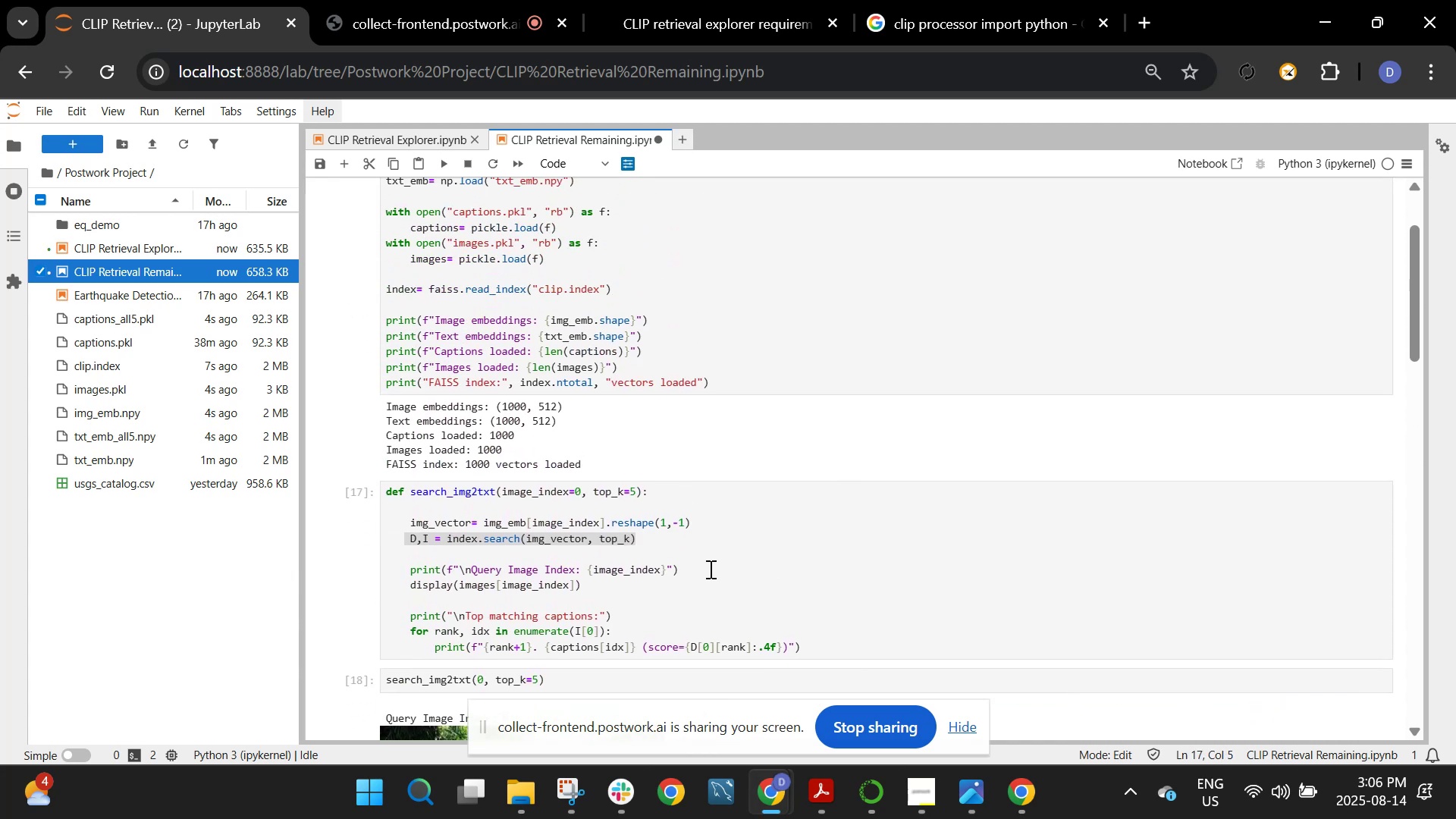 
left_click_drag(start_coordinate=[709, 569], to_coordinate=[403, 570])
 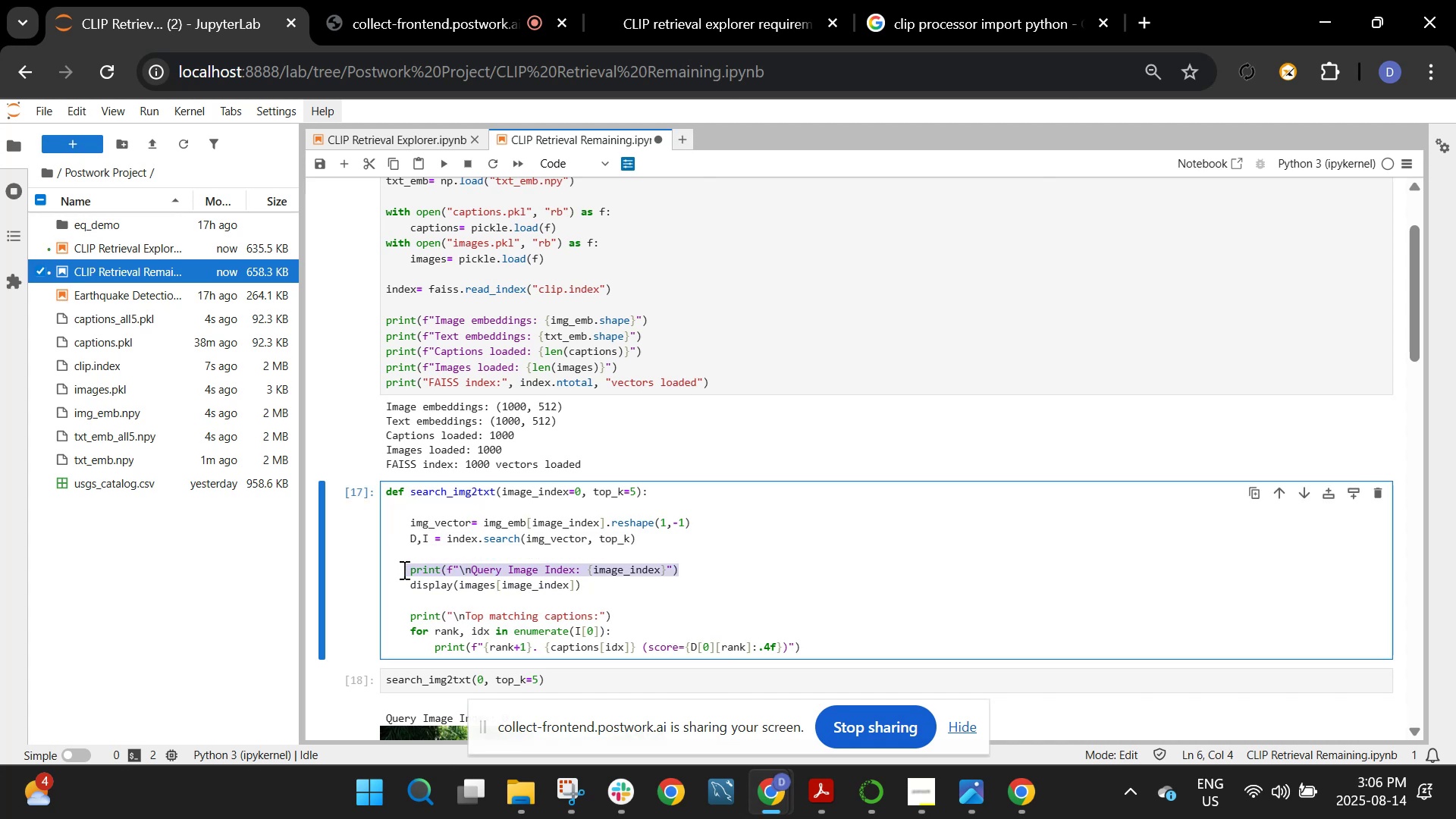 
key(Control+C)
 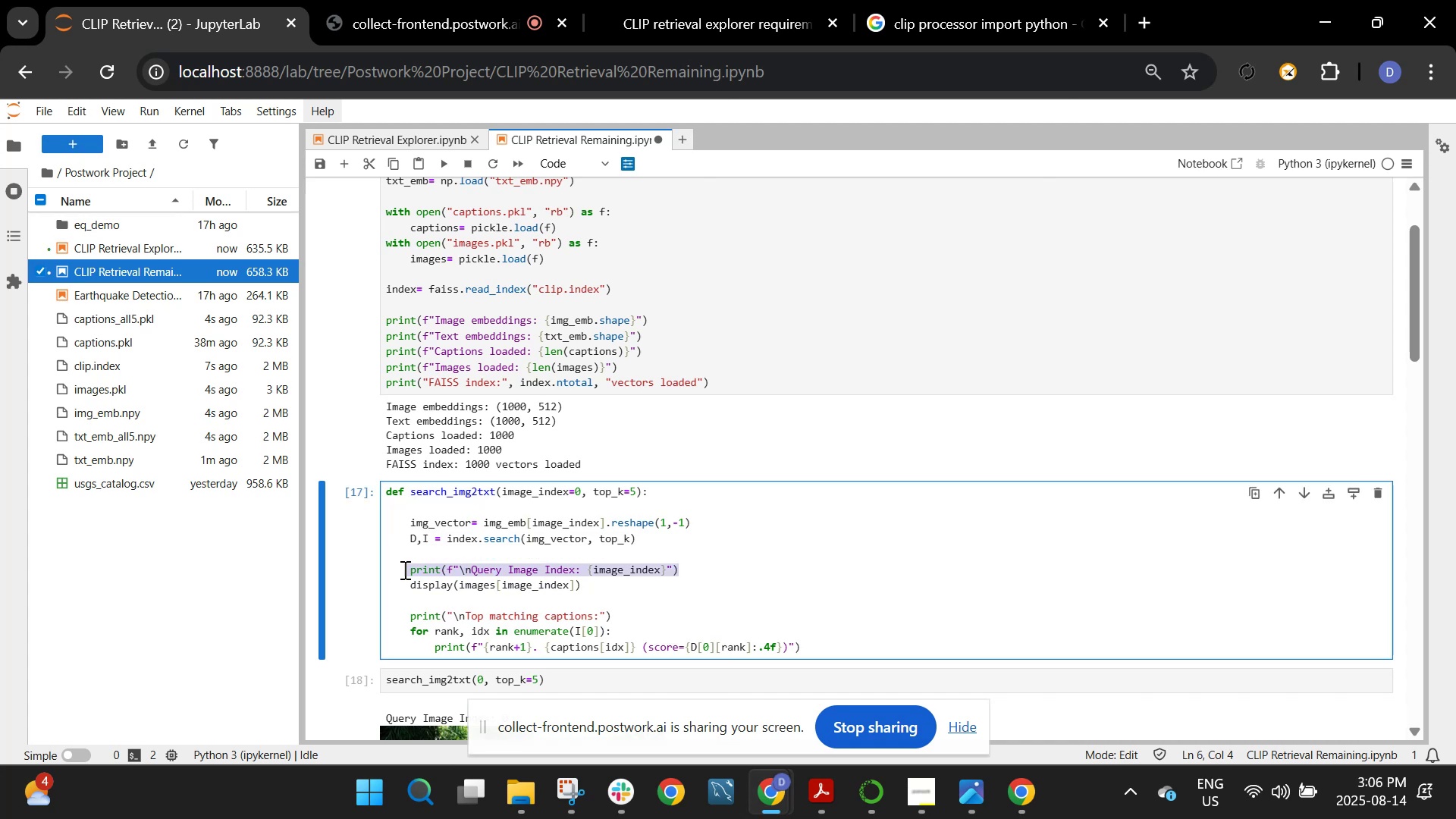 
scroll: coordinate [436, 561], scroll_direction: down, amount: 9.0
 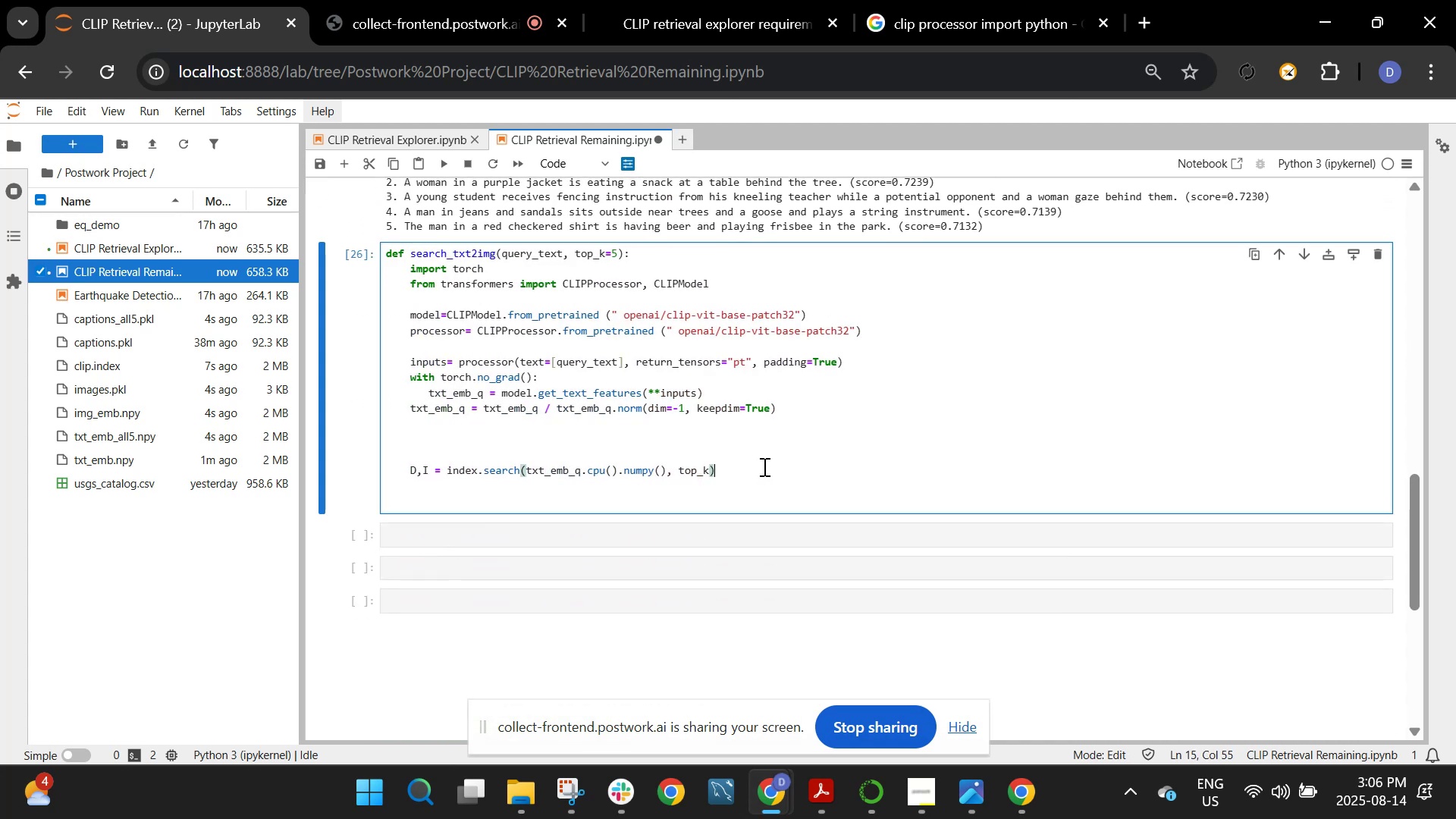 
key(Enter)
 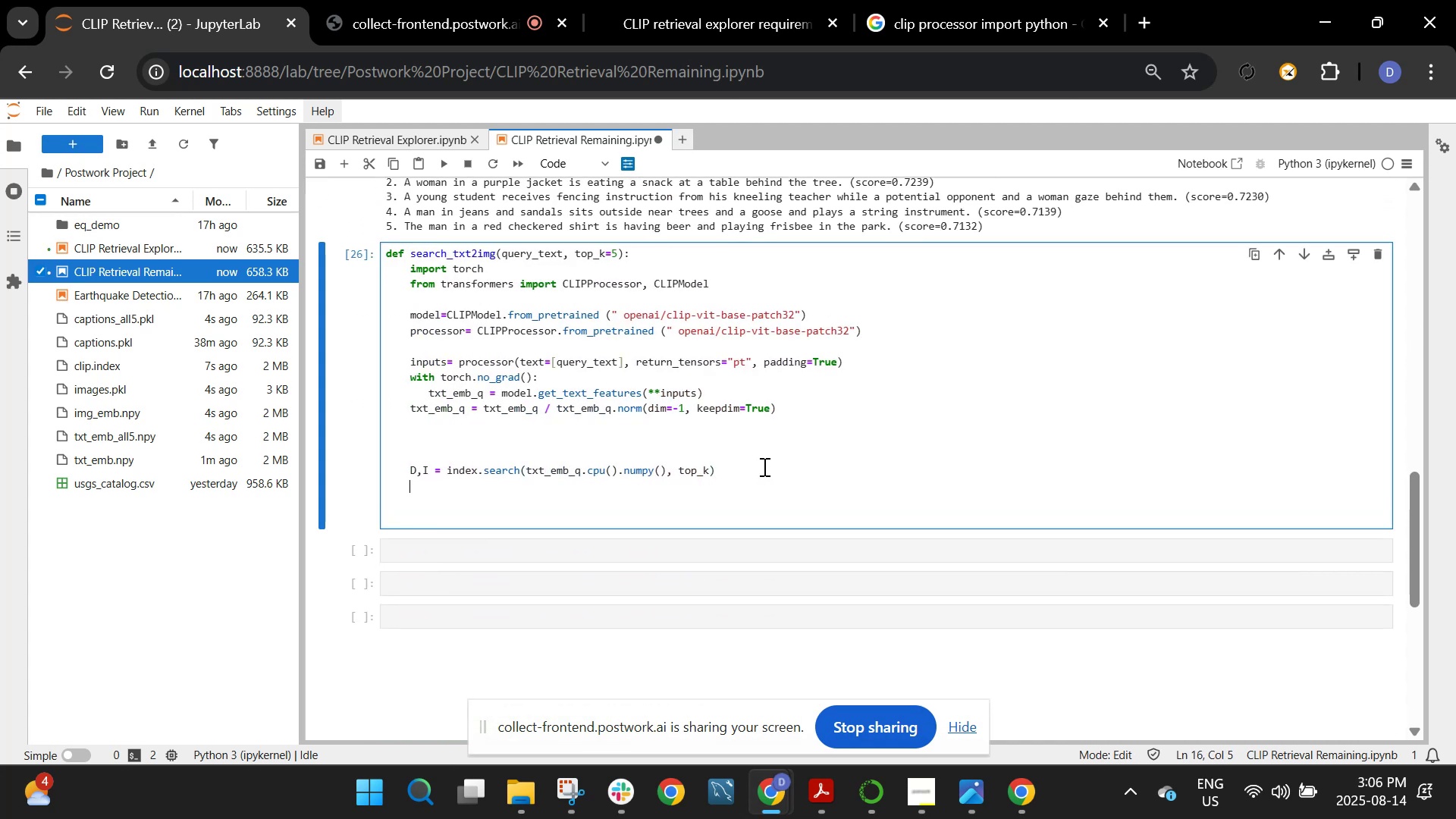 
key(Control+V)
 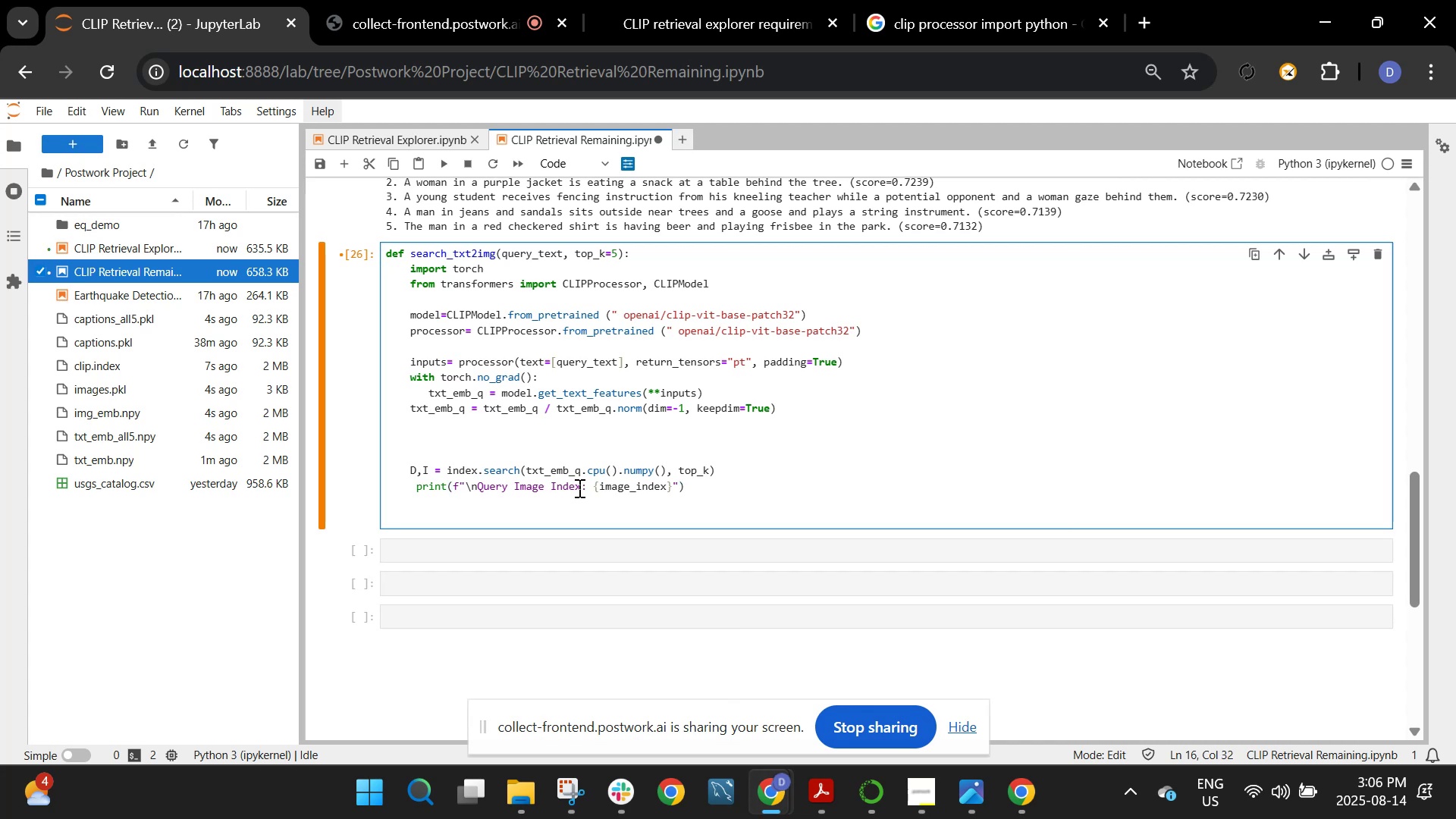 
wait(5.13)
 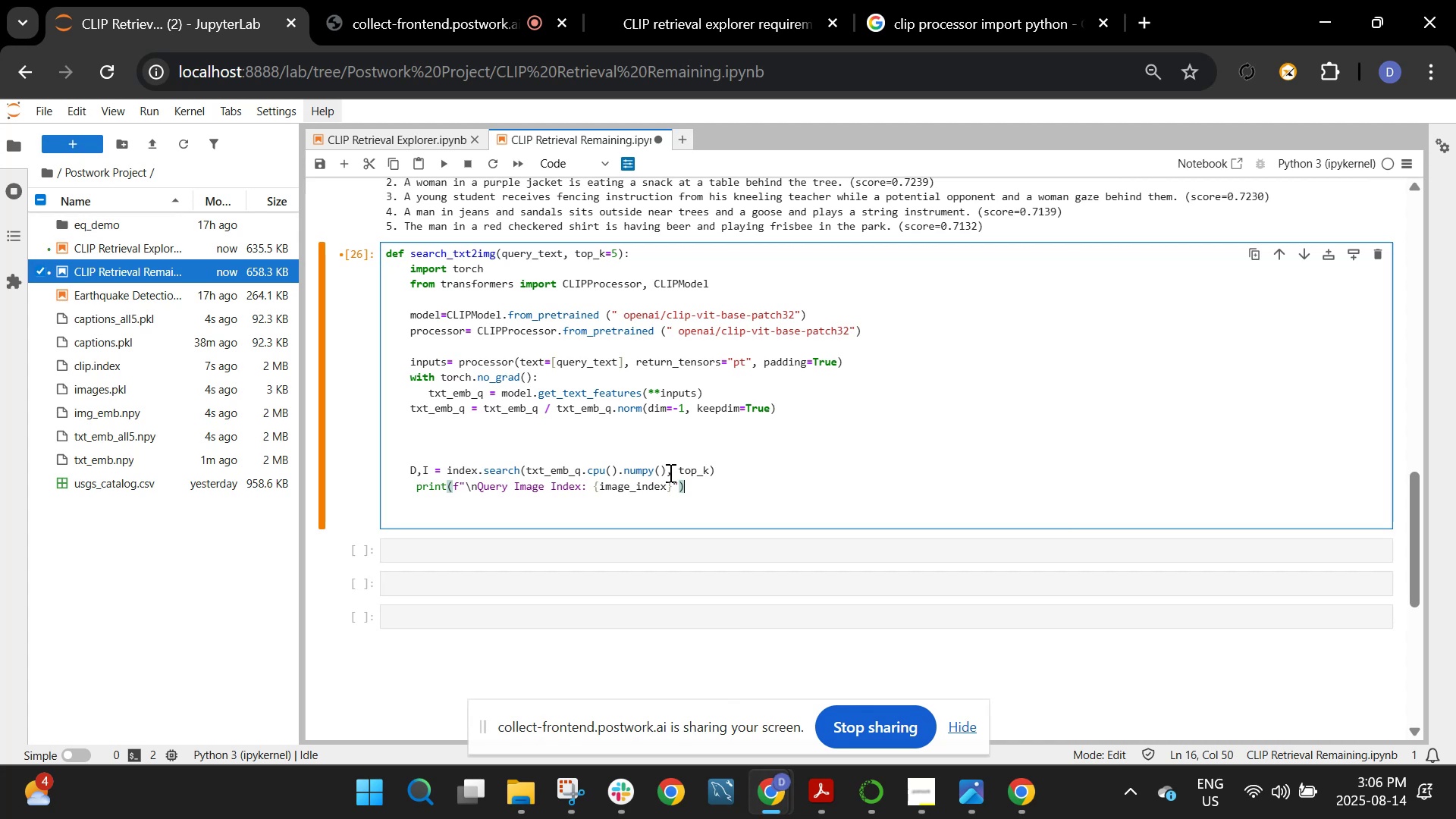 
hold_key(key=Backspace, duration=0.37)
 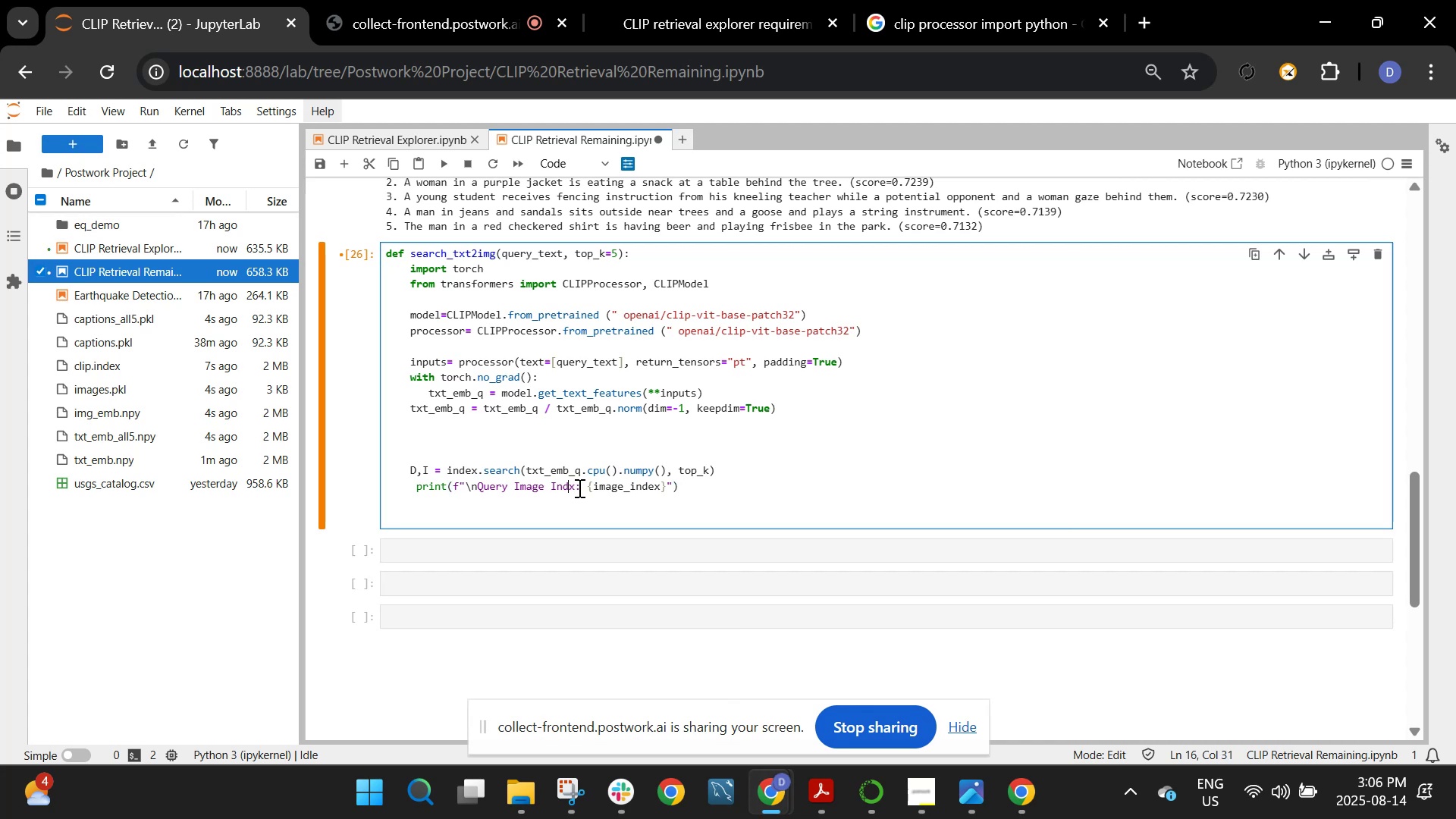 
key(Backspace)
 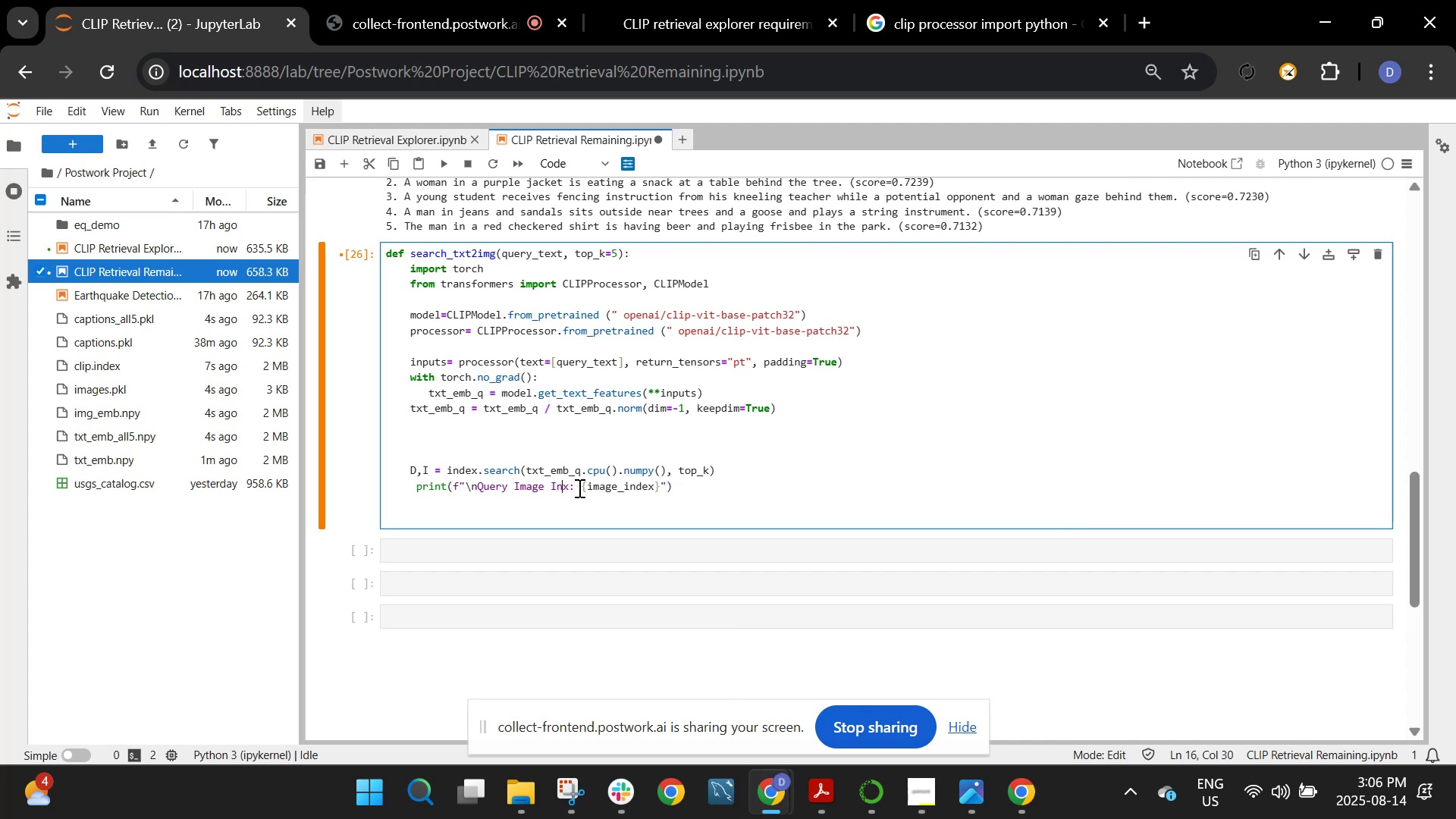 
key(Backspace)
 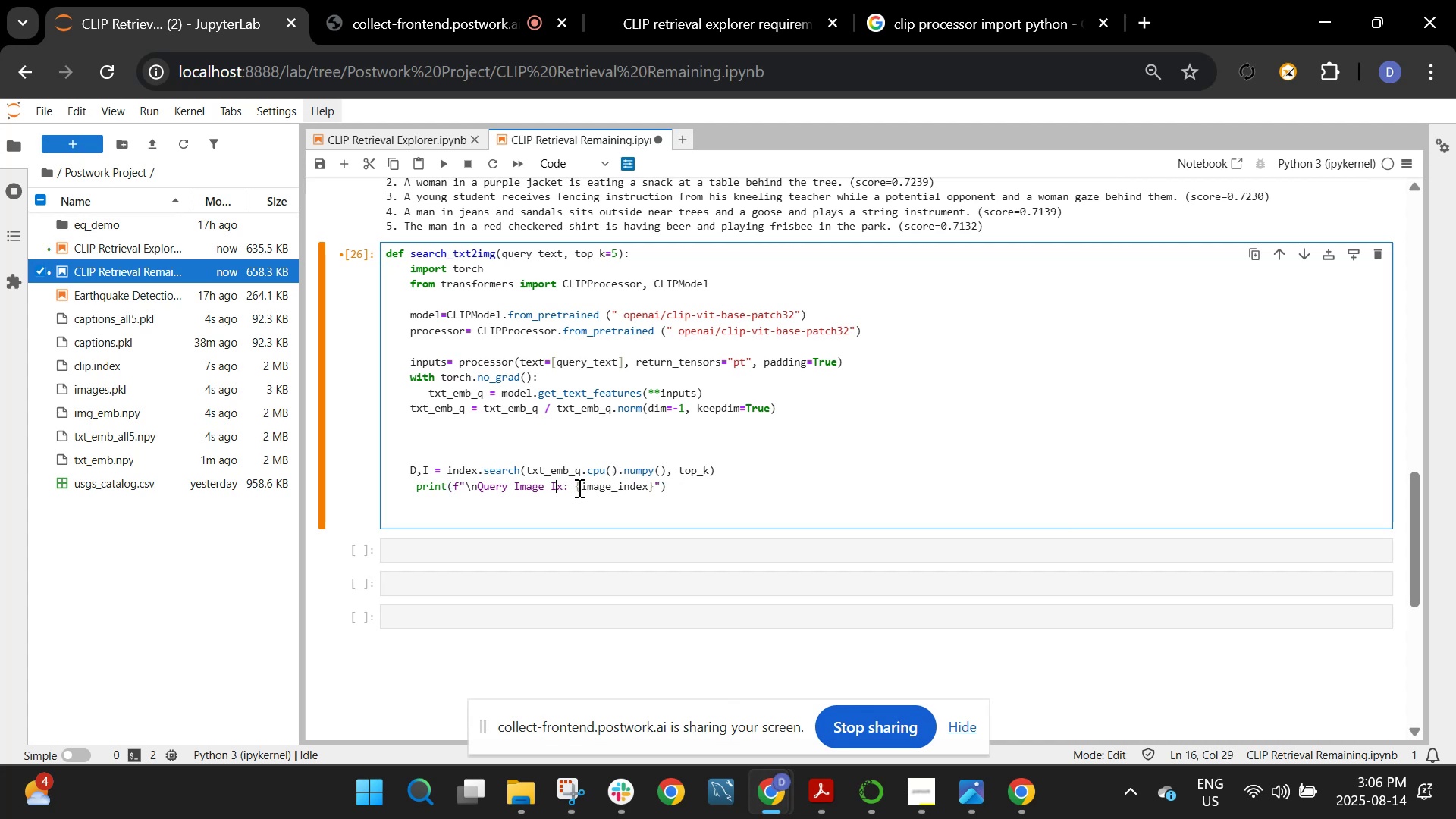 
key(Backspace)
 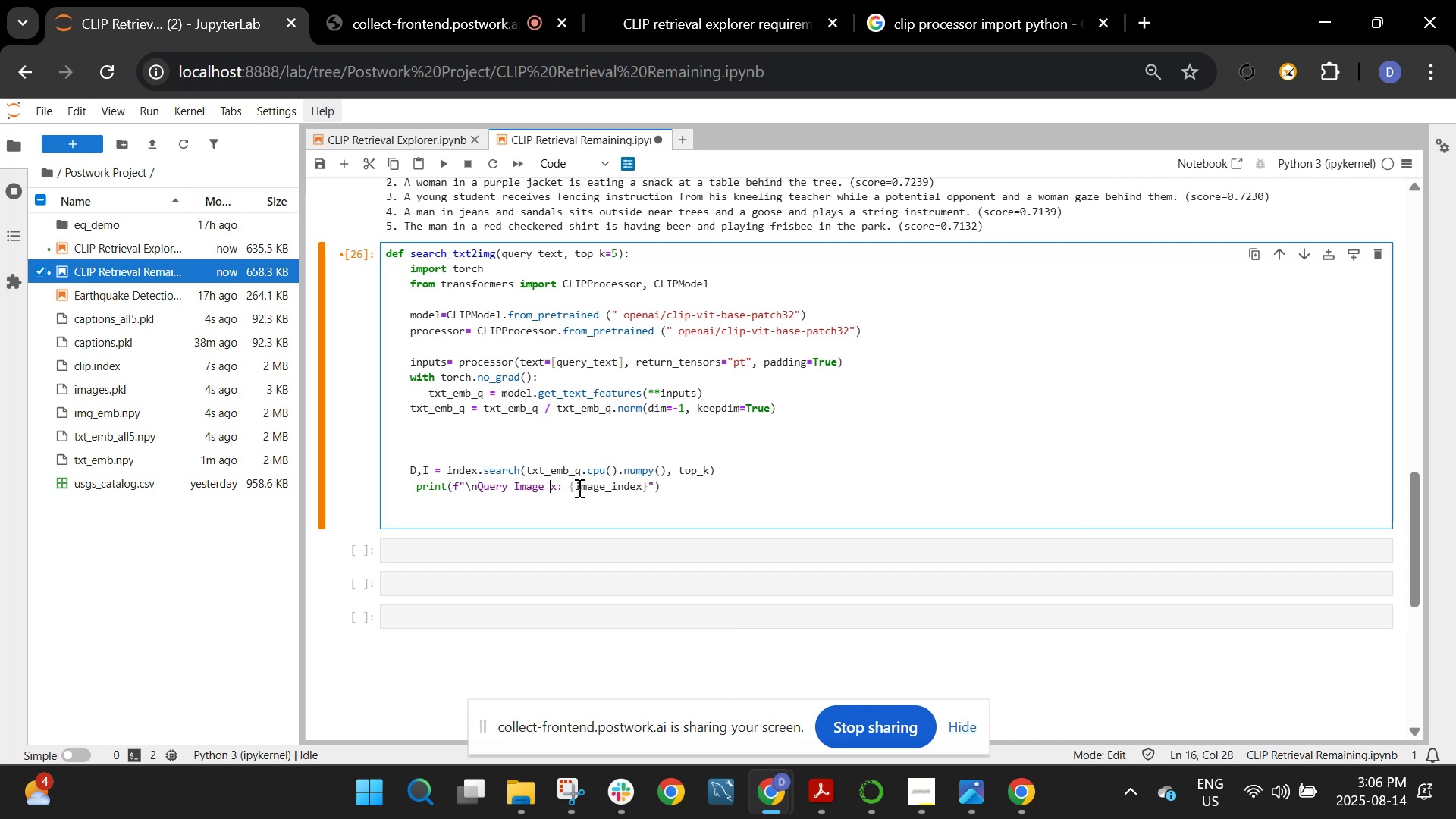 
key(Backspace)
 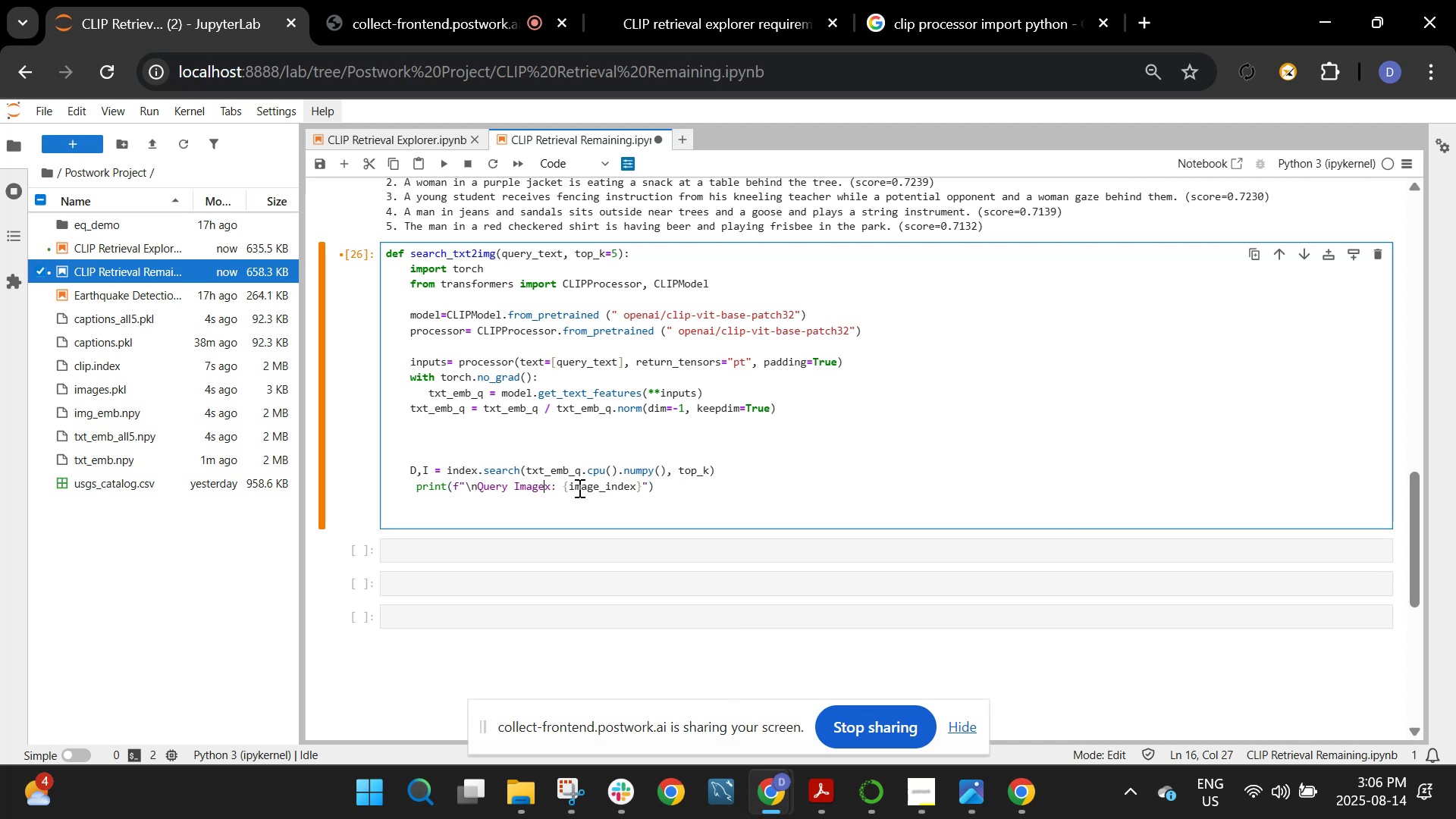 
key(Backspace)
 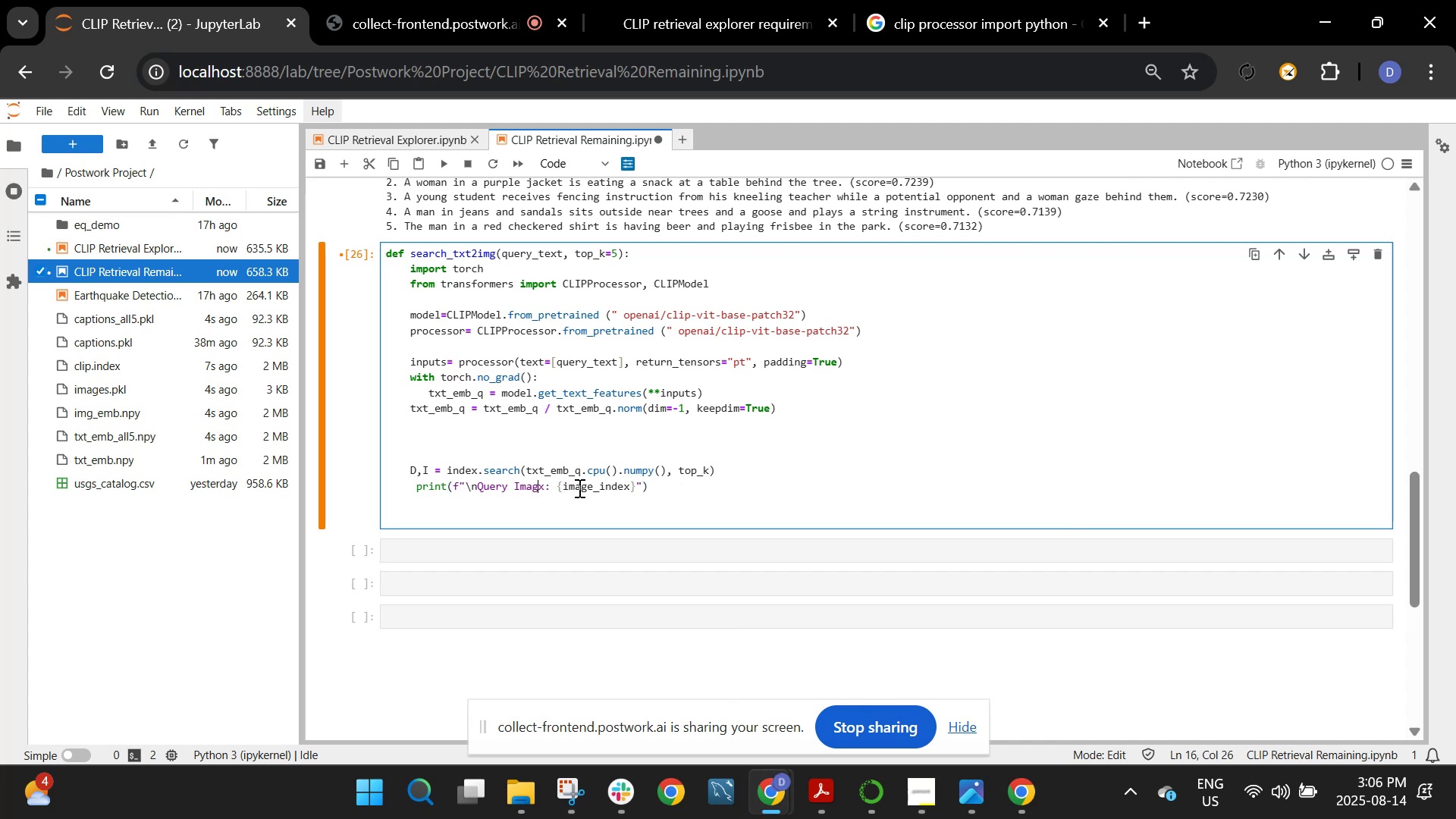 
key(Backspace)
 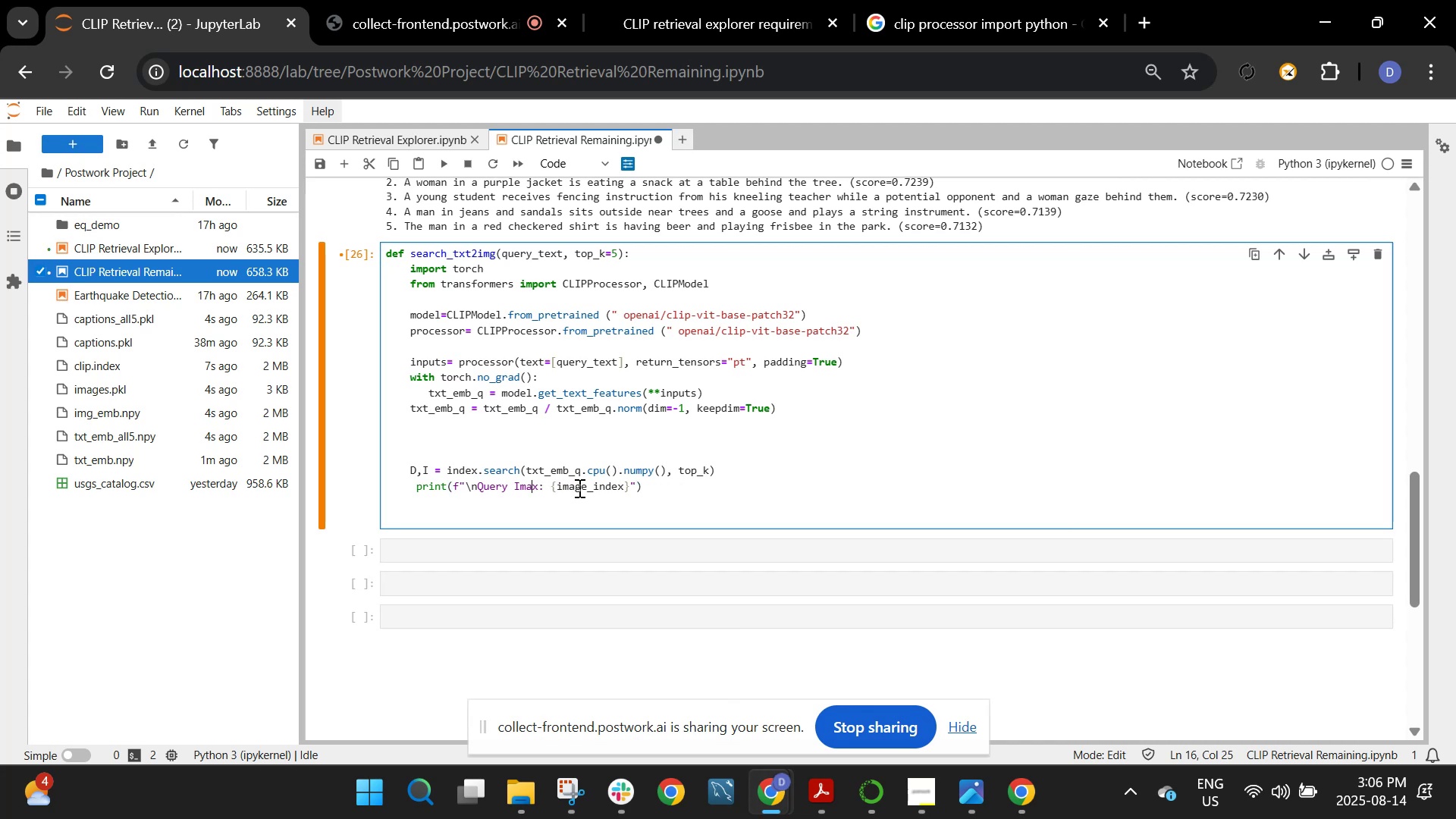 
key(Backspace)
 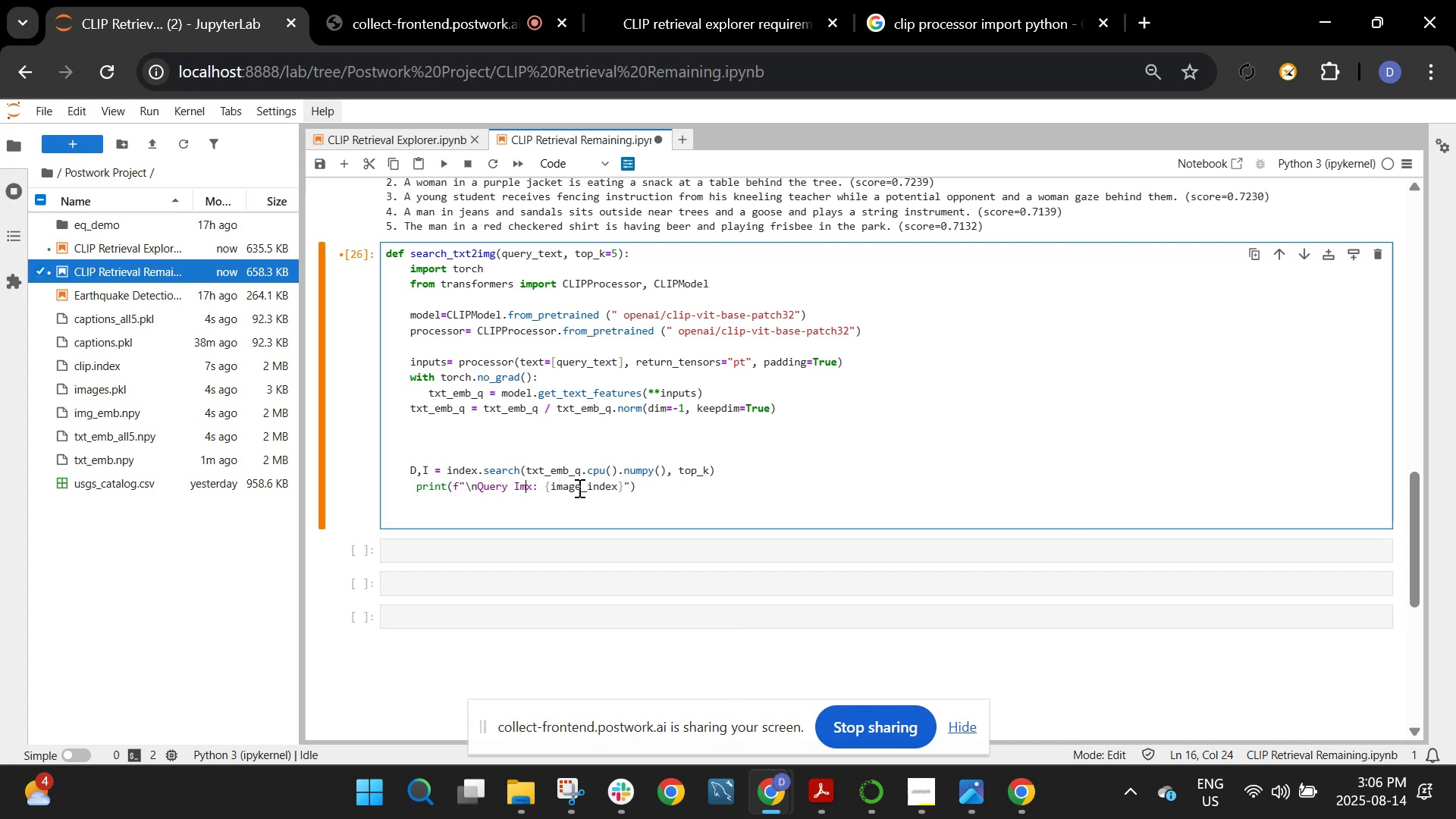 
key(Backspace)
 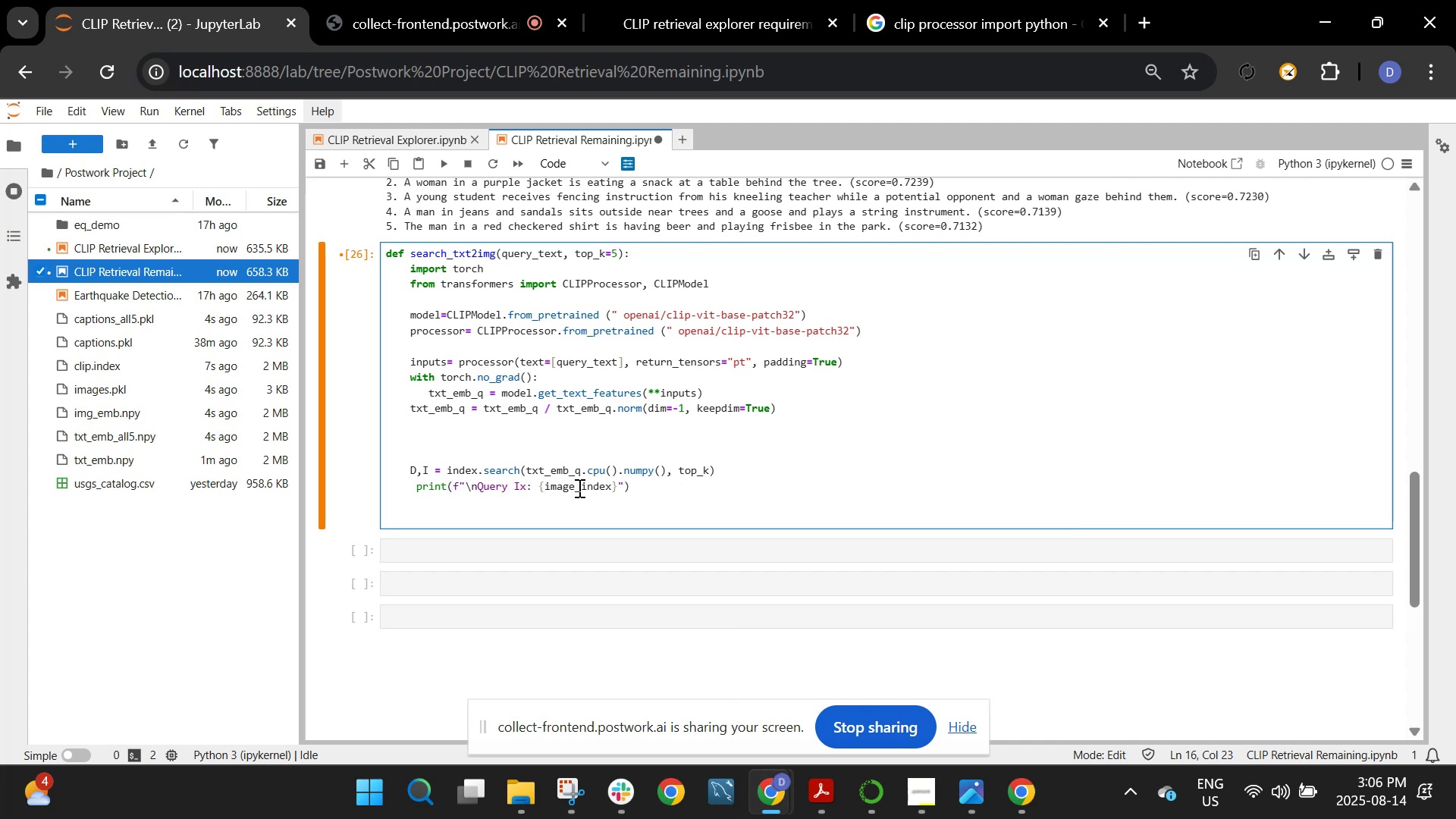 
key(Backspace)
 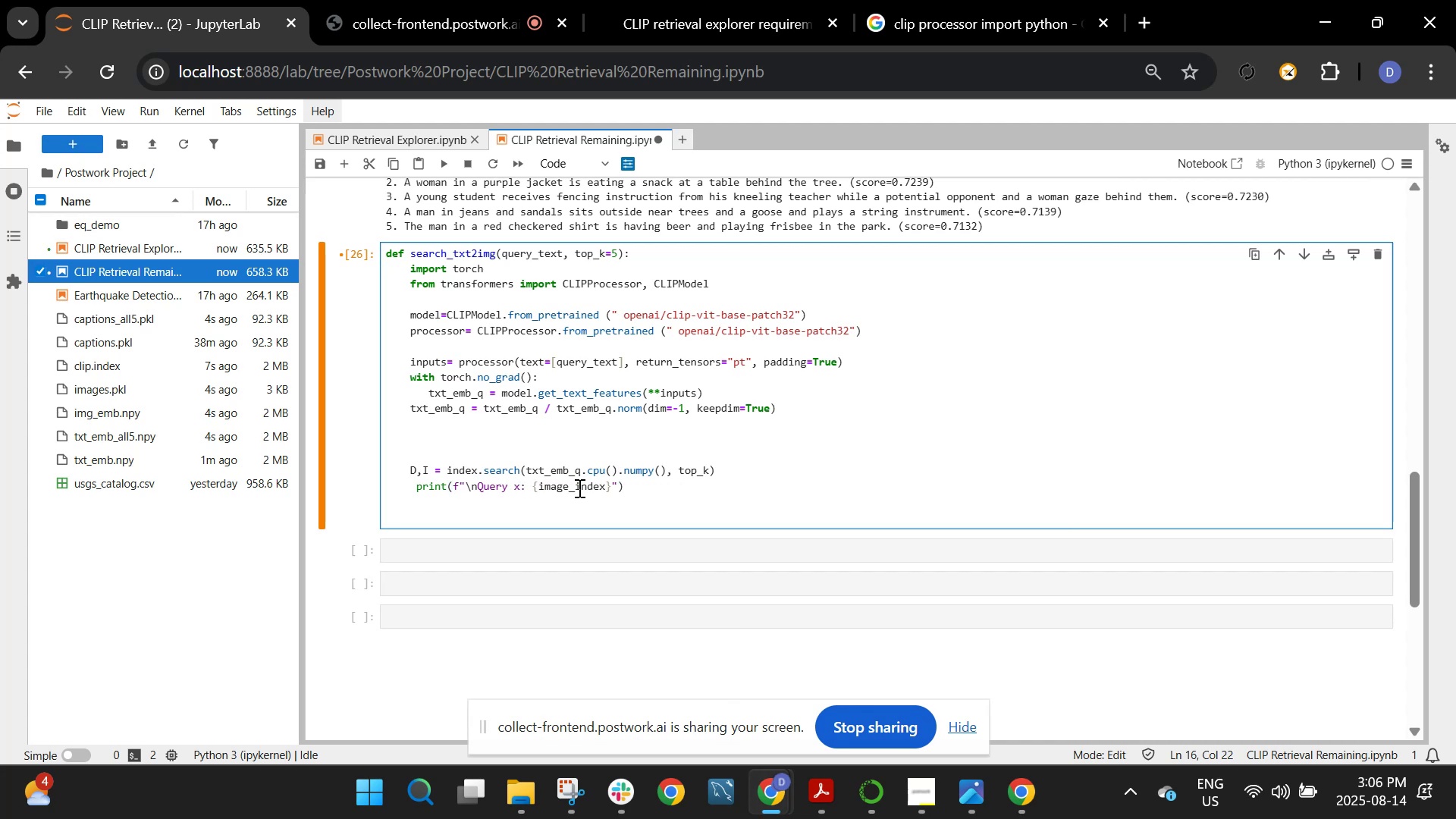 
key(ArrowRight)
 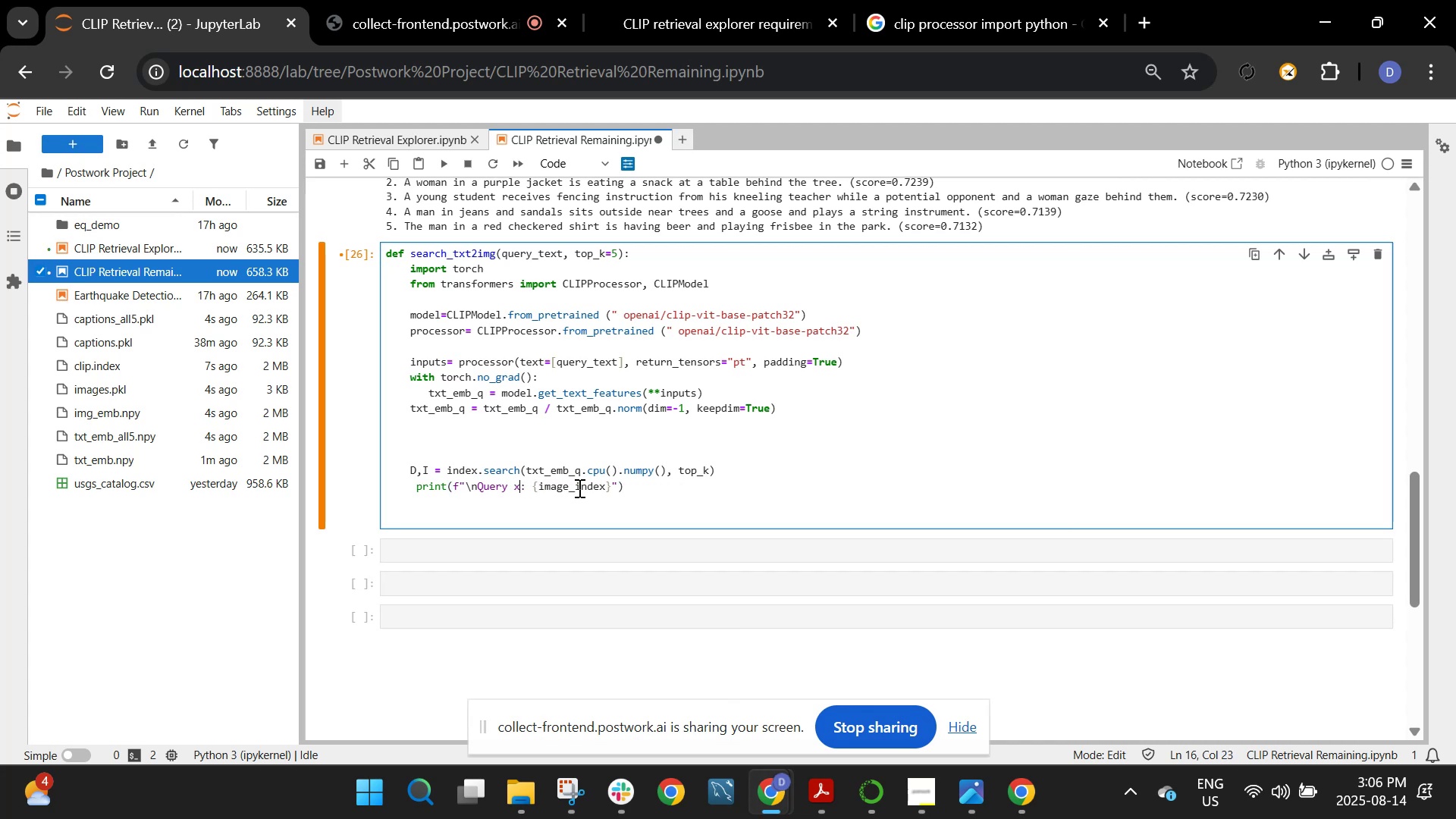 
key(Backspace)
 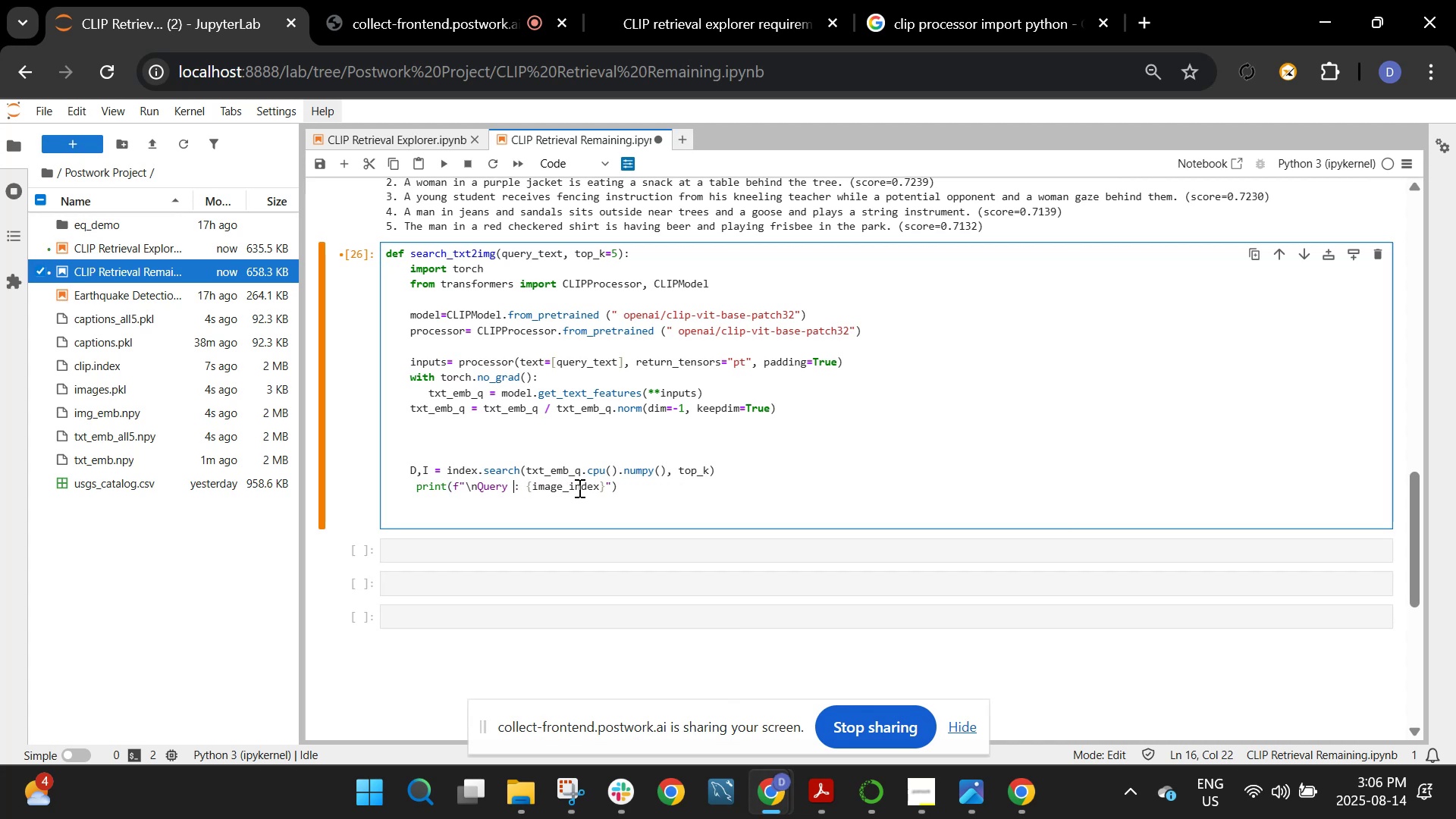 
key(Backspace)
 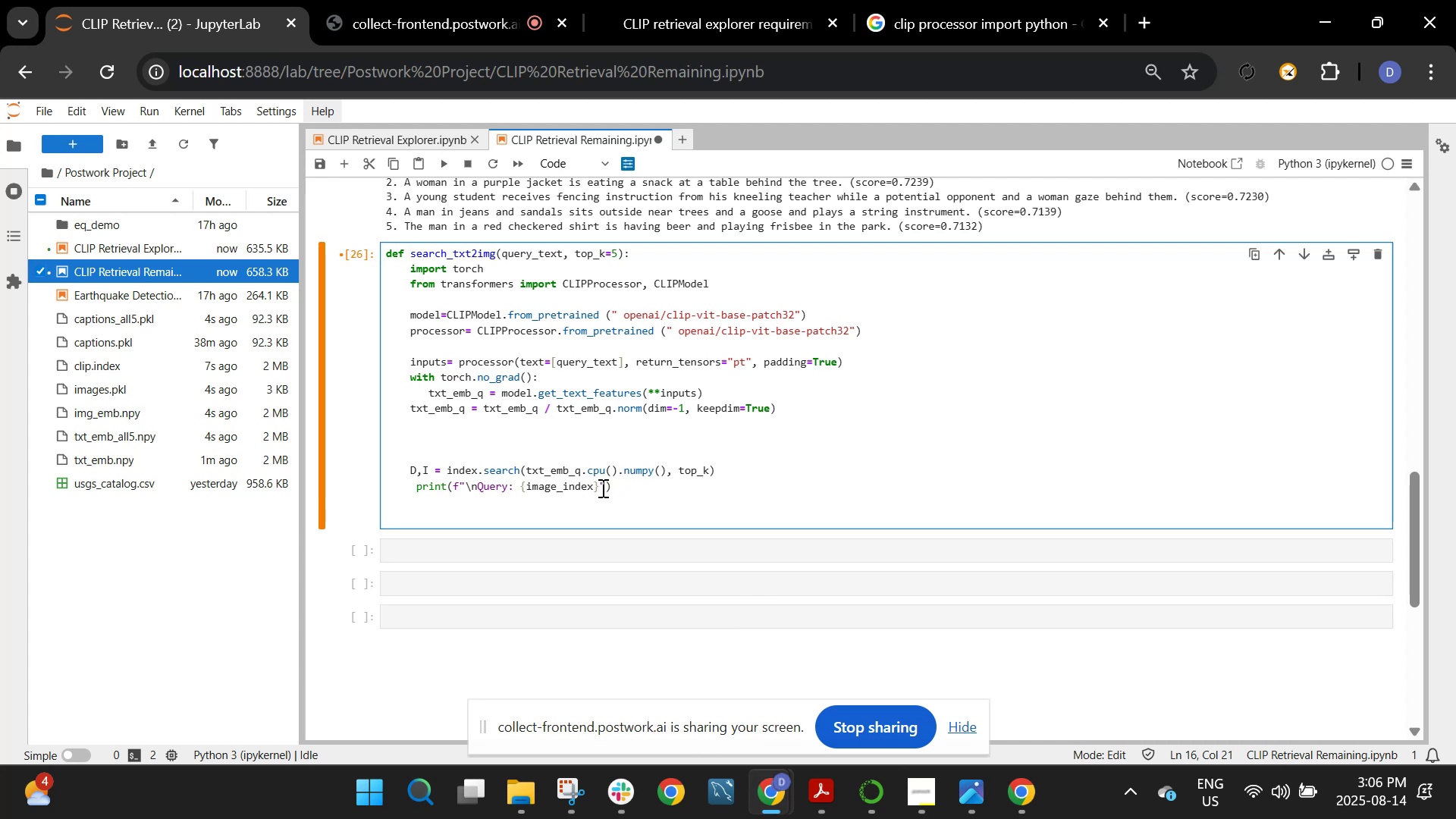 
left_click([595, 481])
 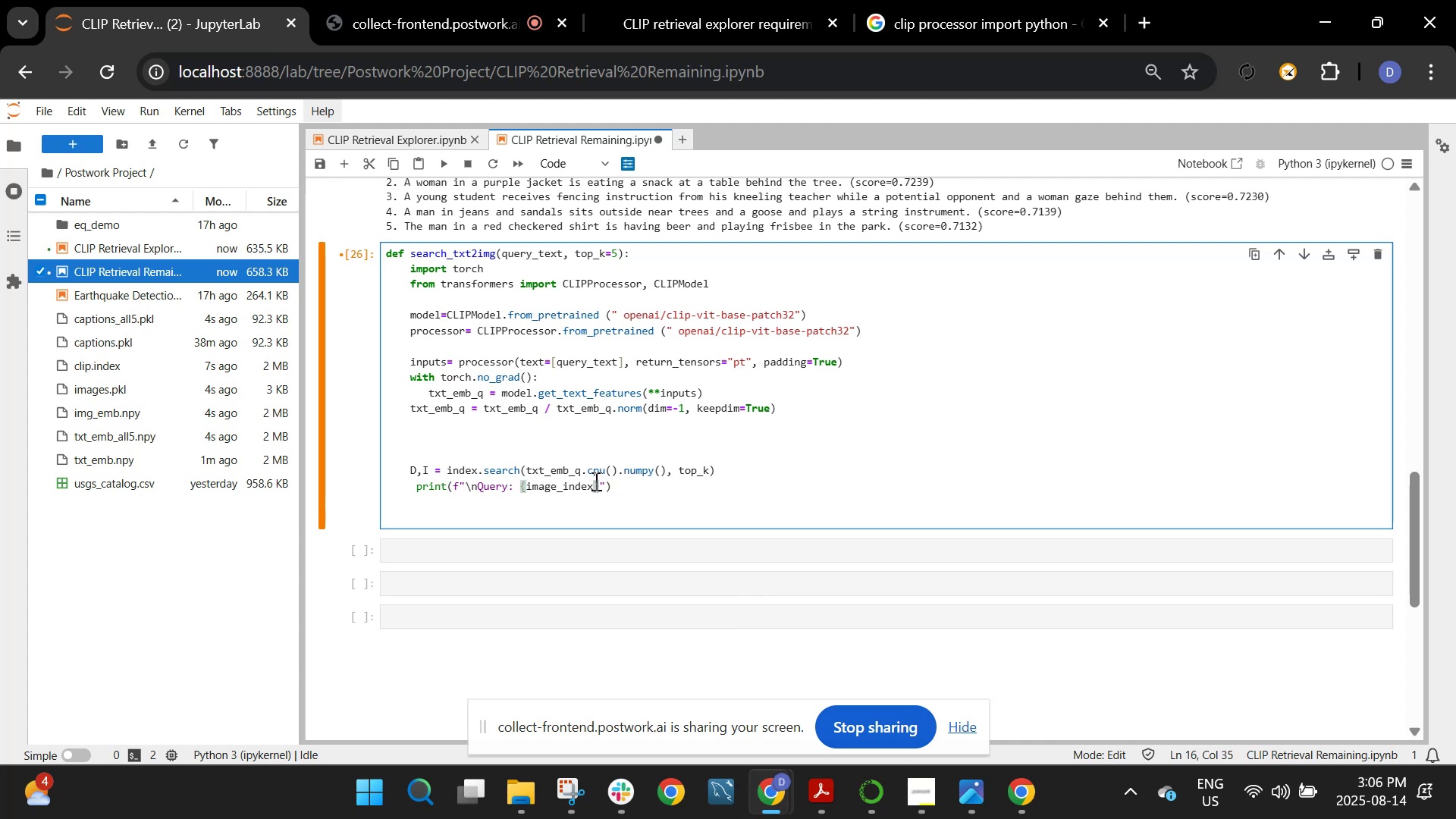 
key(Backspace)
key(Backspace)
key(Backspace)
key(Backspace)
key(Backspace)
key(Backspace)
key(Backspace)
key(Backspace)
key(Backspace)
key(Backspace)
key(Backspace)
type(queru)
key(Backspace)
type(y_text)
 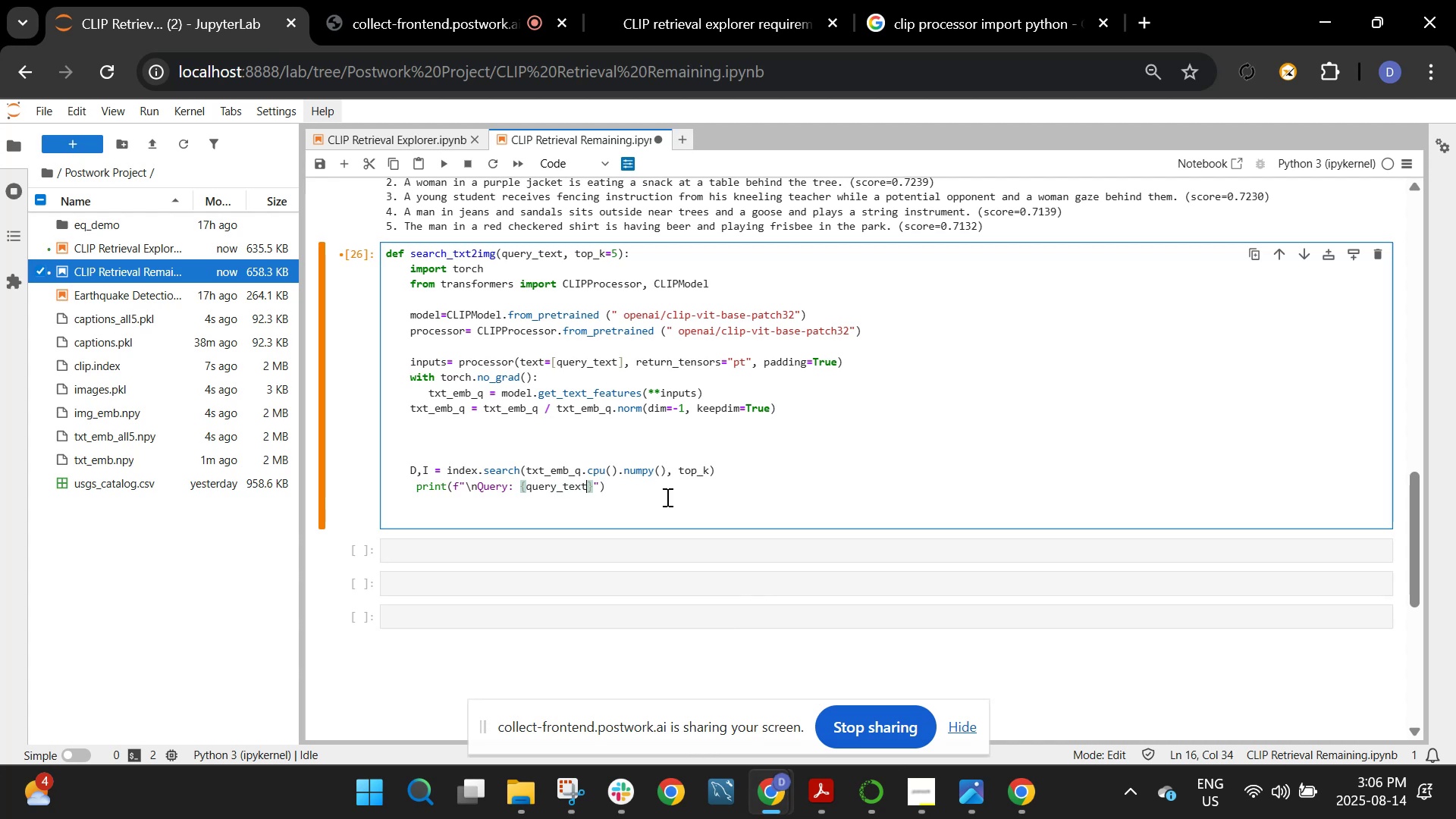 
left_click([682, 497])
 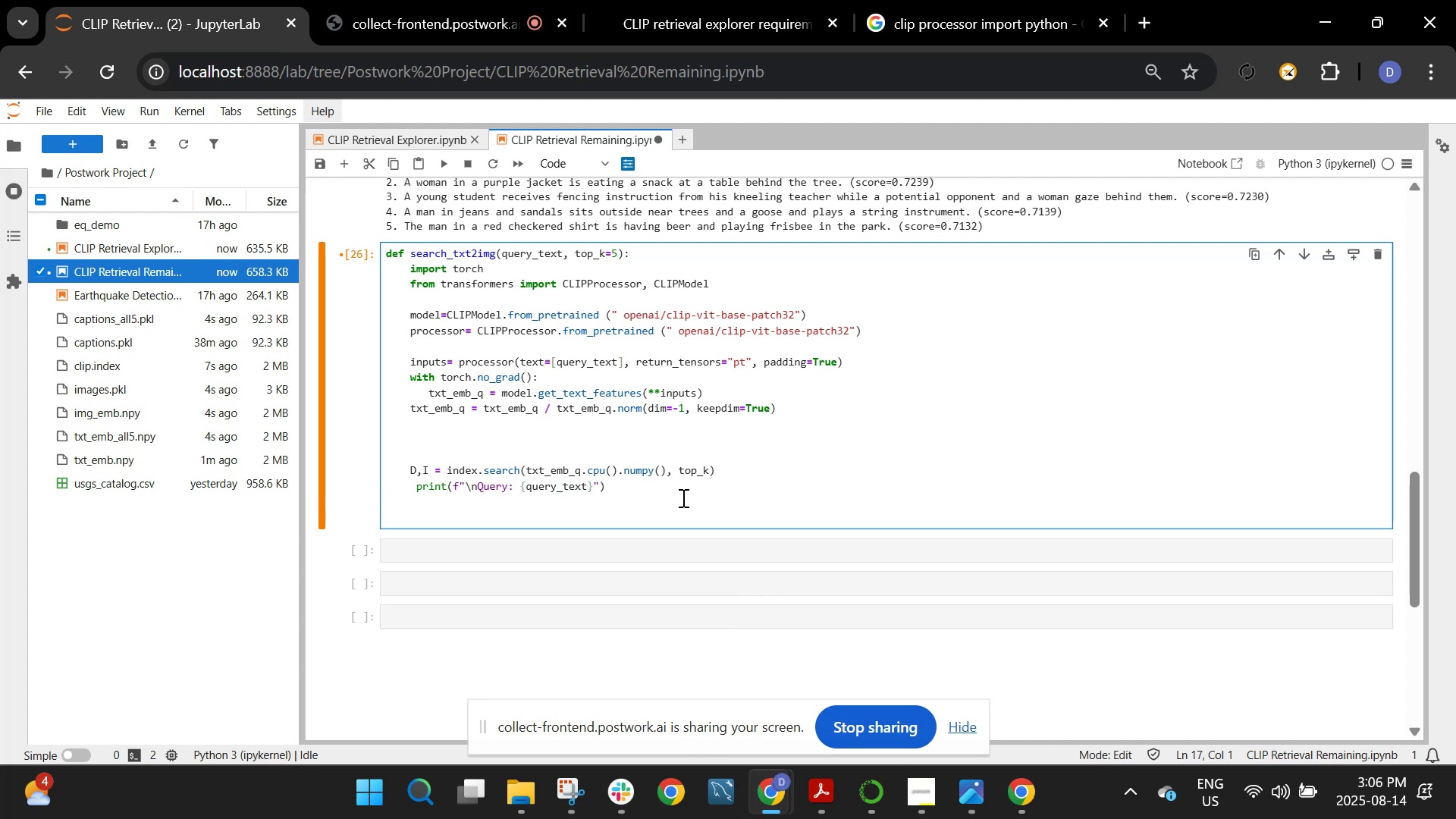 
key(Tab)
type(for rabj)
 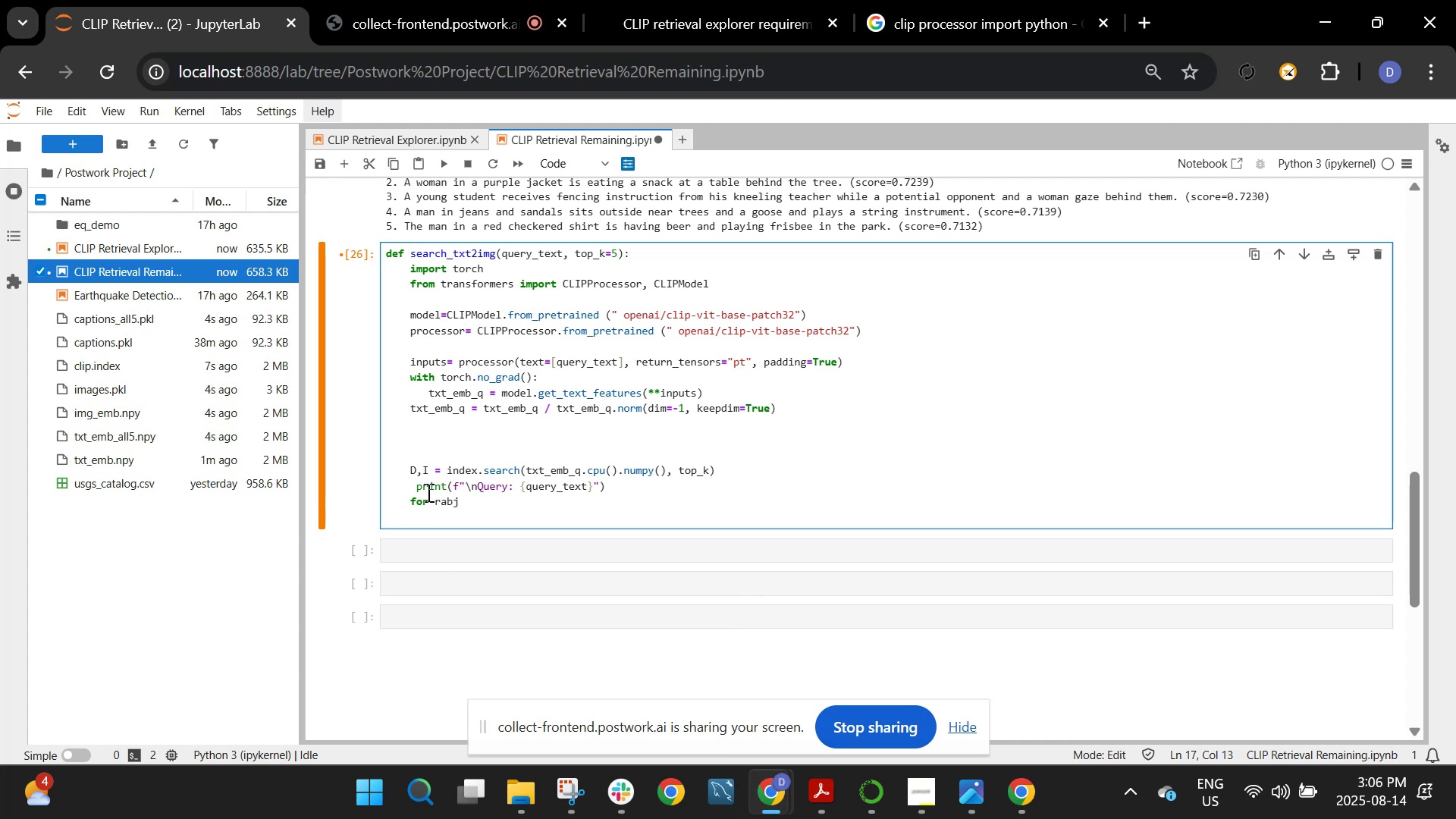 
left_click([415, 491])
 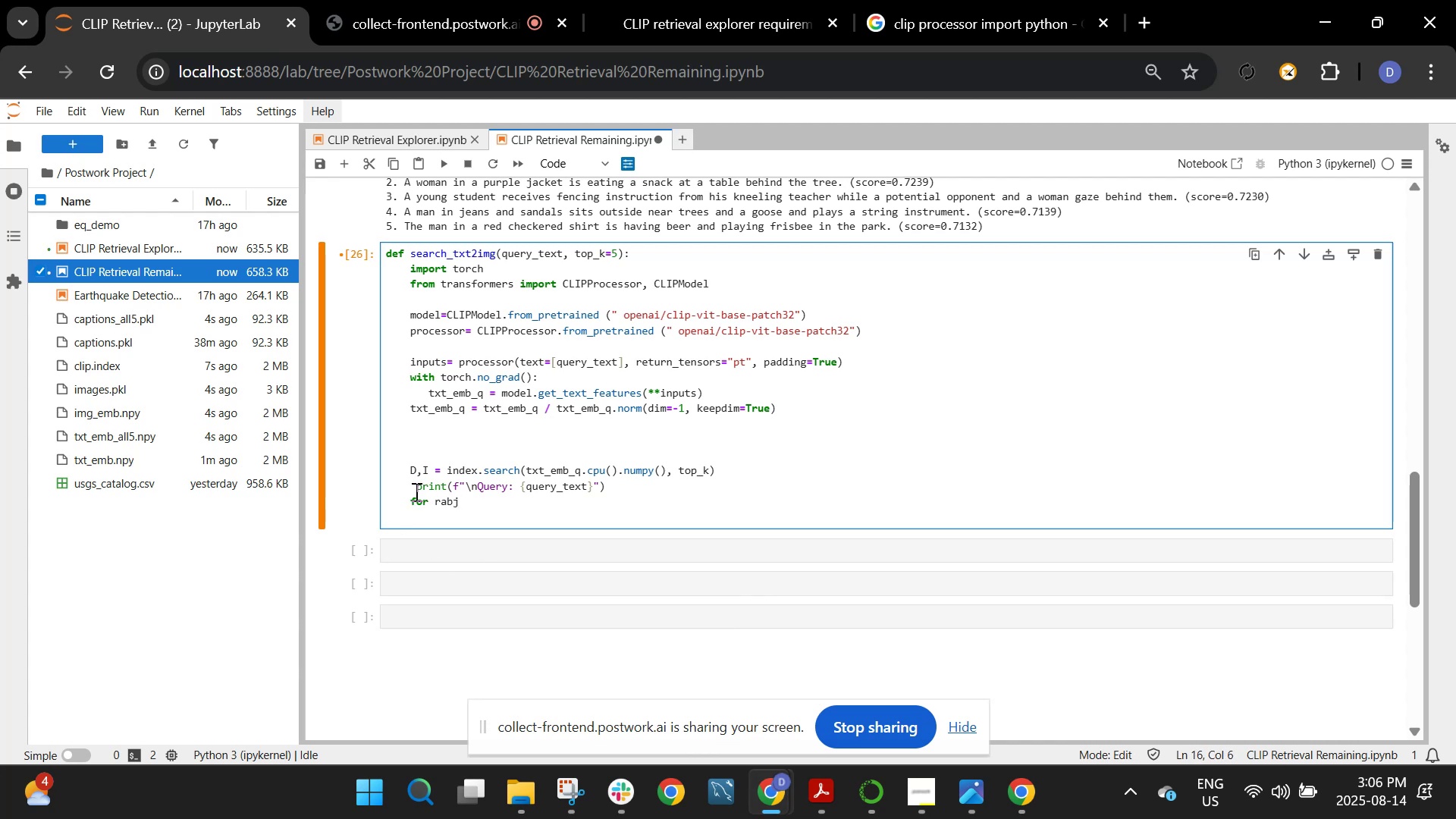 
key(Backspace)
 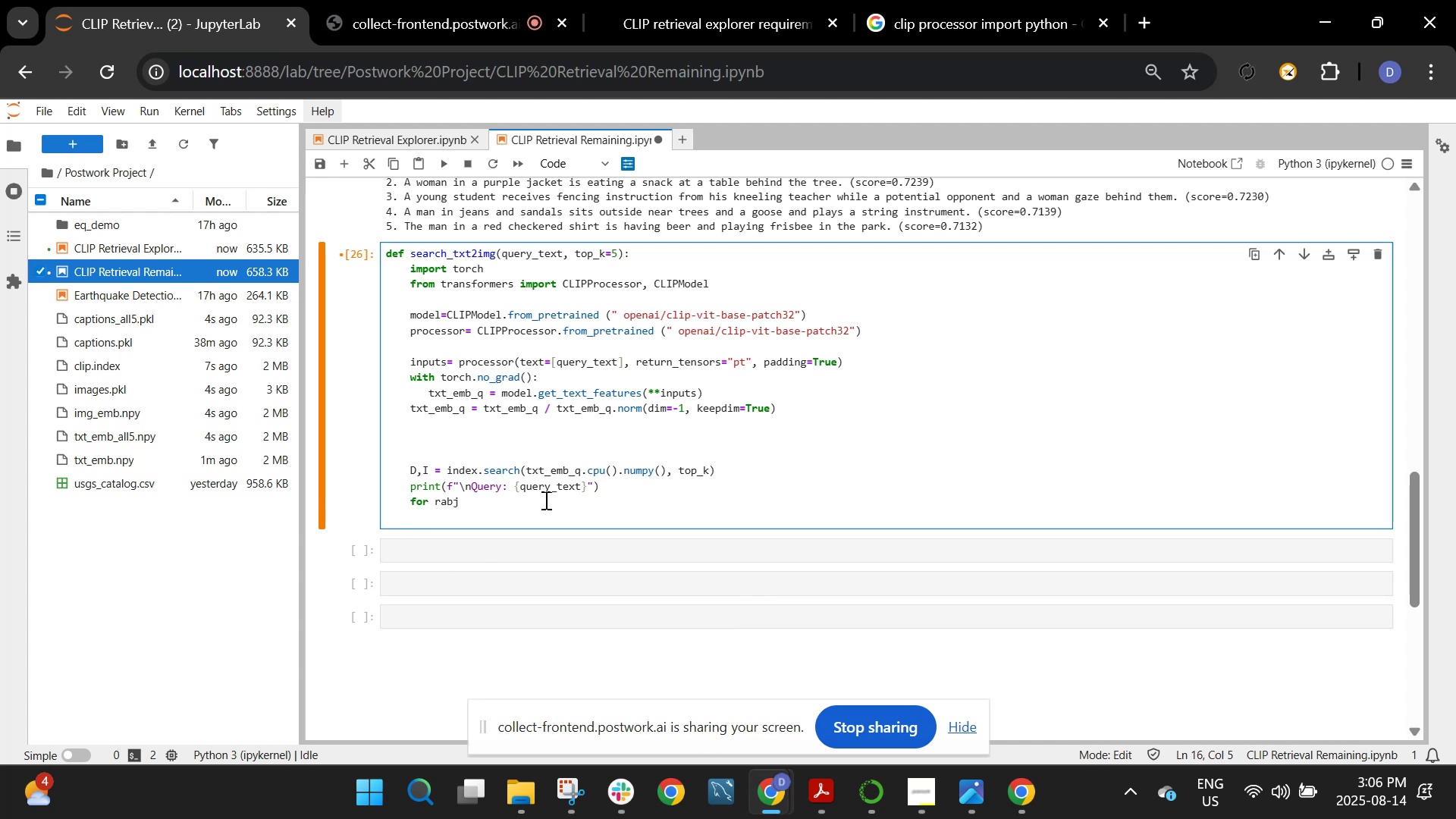 
left_click([528, 505])
 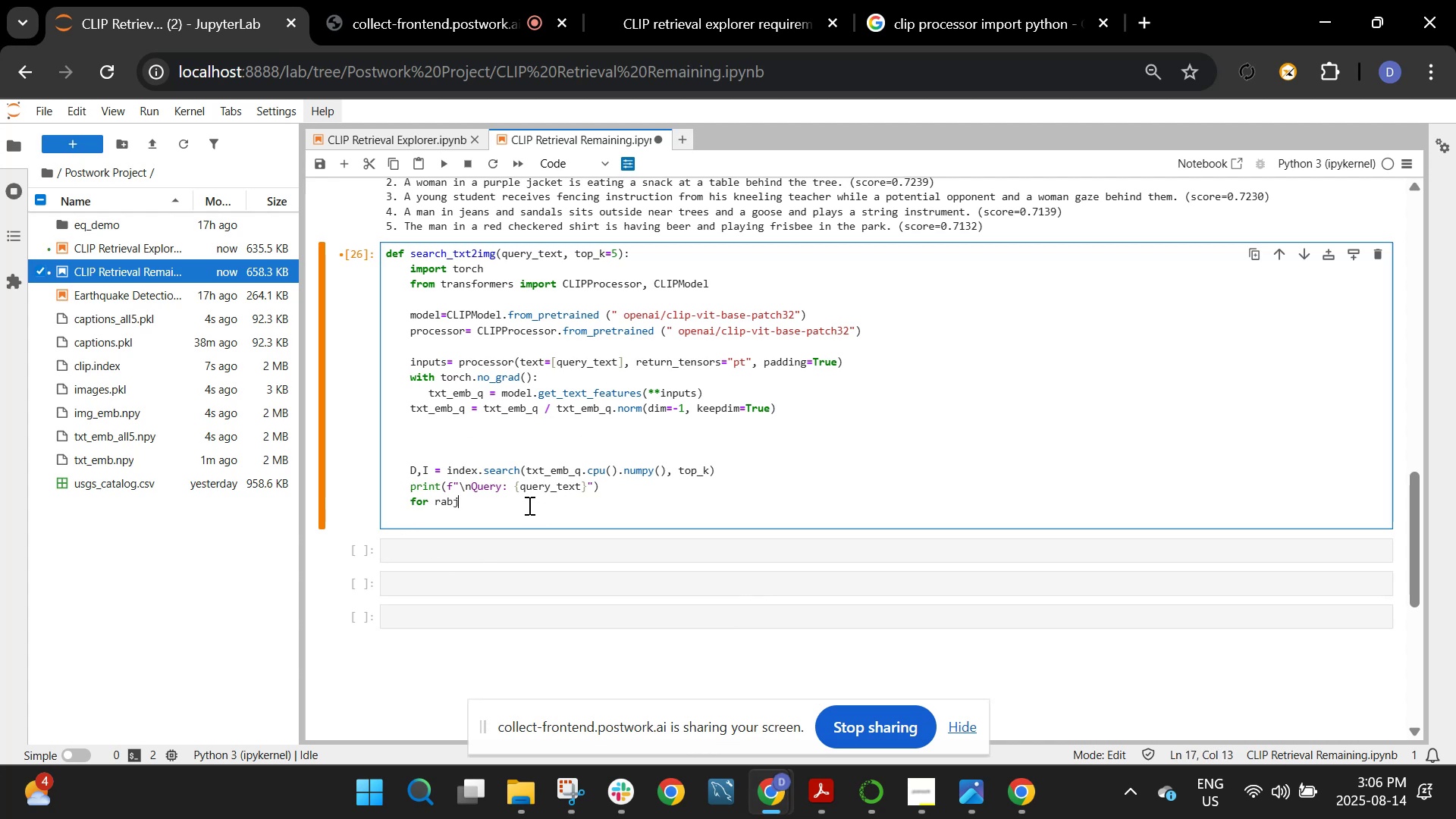 
key(Backspace)
key(Backspace)
type(nk, idx in enumerate(I(O)
key(Backspace)
type()))
key(Backspace)
key(Backspace)
type(0))
 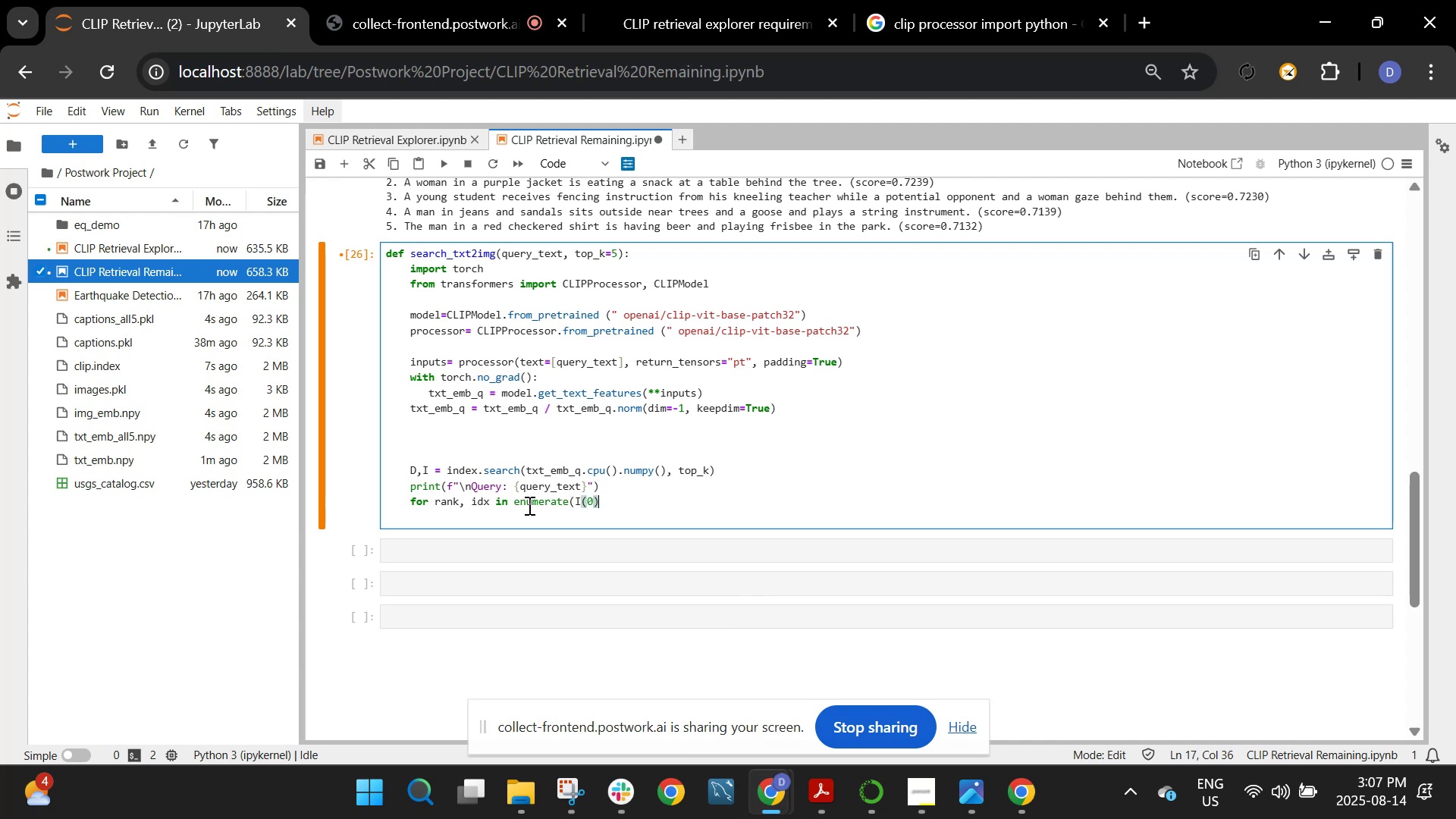 
type(, start=-1)
key(Backspace)
type(1)
key(Backspace)
key(Backspace)
type(1):)
 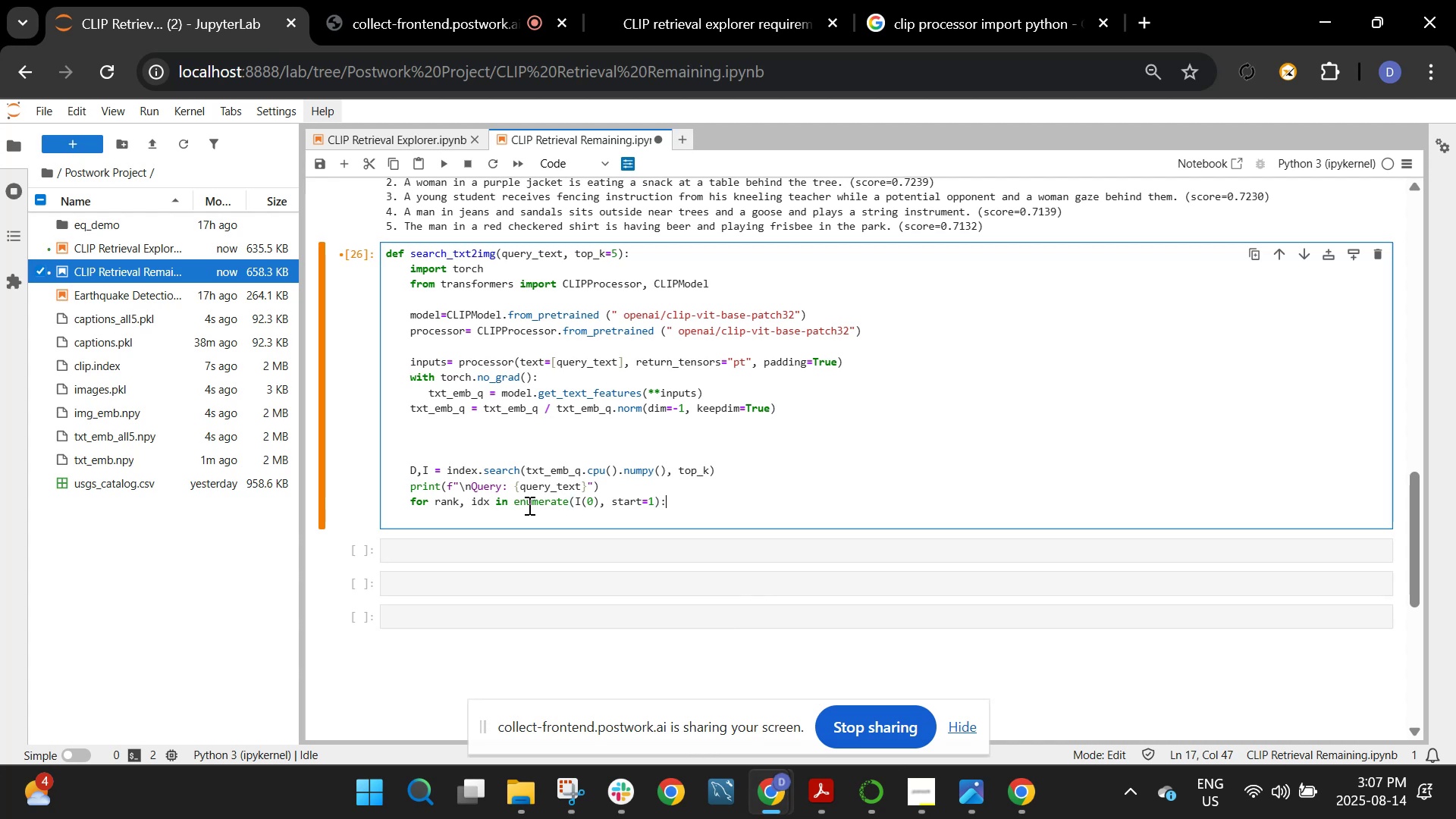 
key(Enter)
 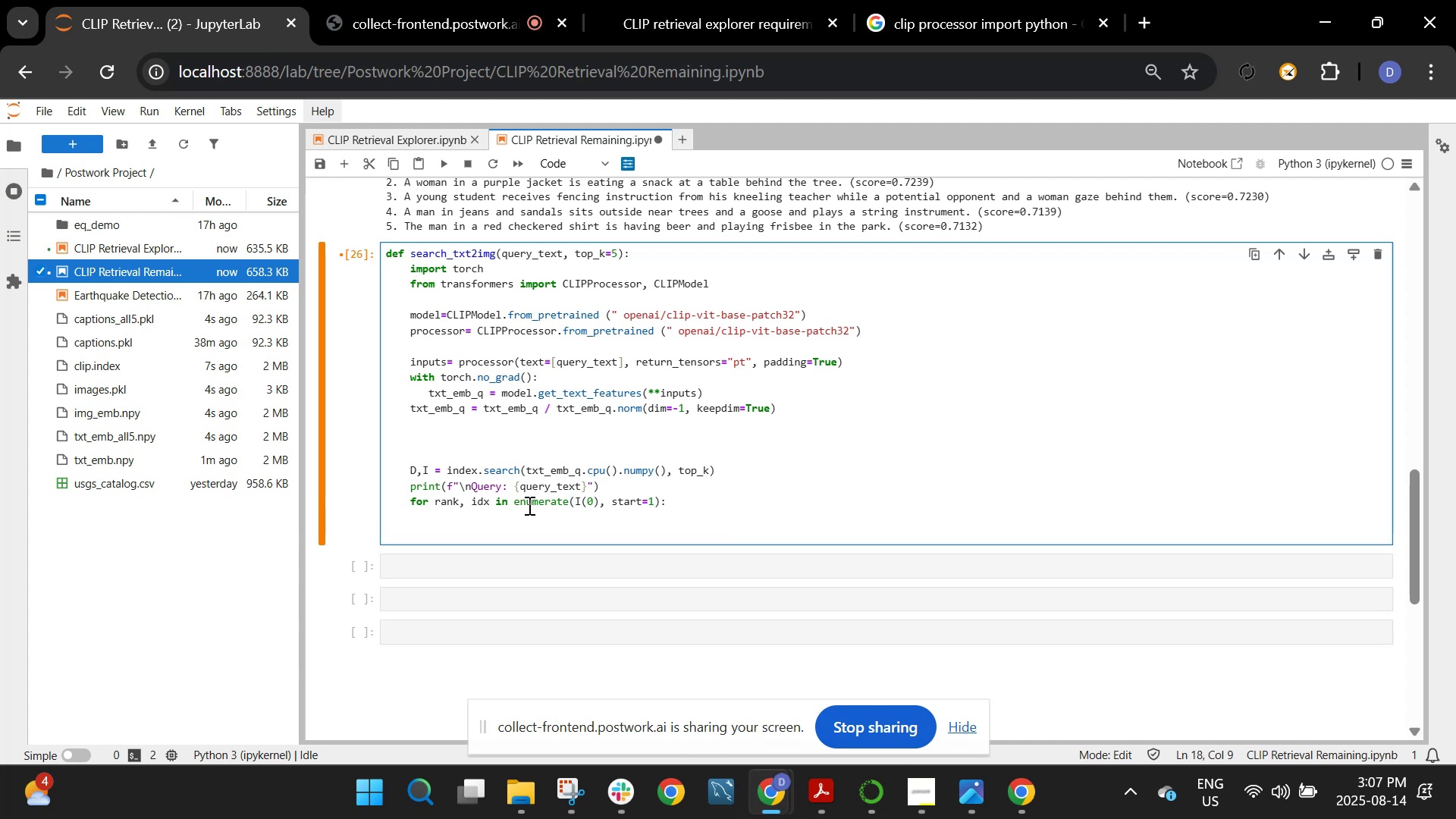 
type(print(f"{rank}. Caption: {captions{id)
key(Backspace)
key(Backspace)
key(Backspace)
type([idx]}"))
 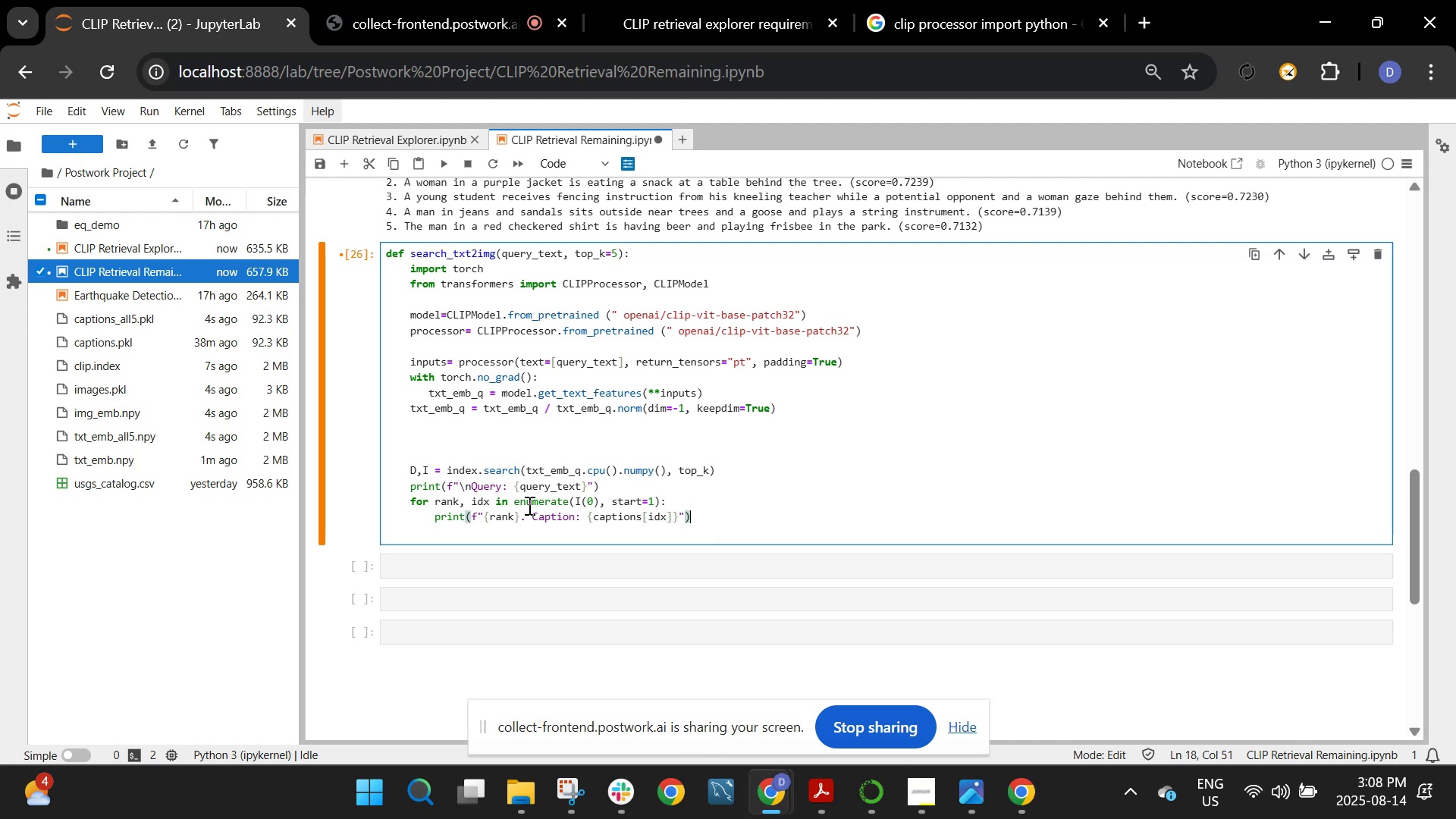 
key(Enter)
 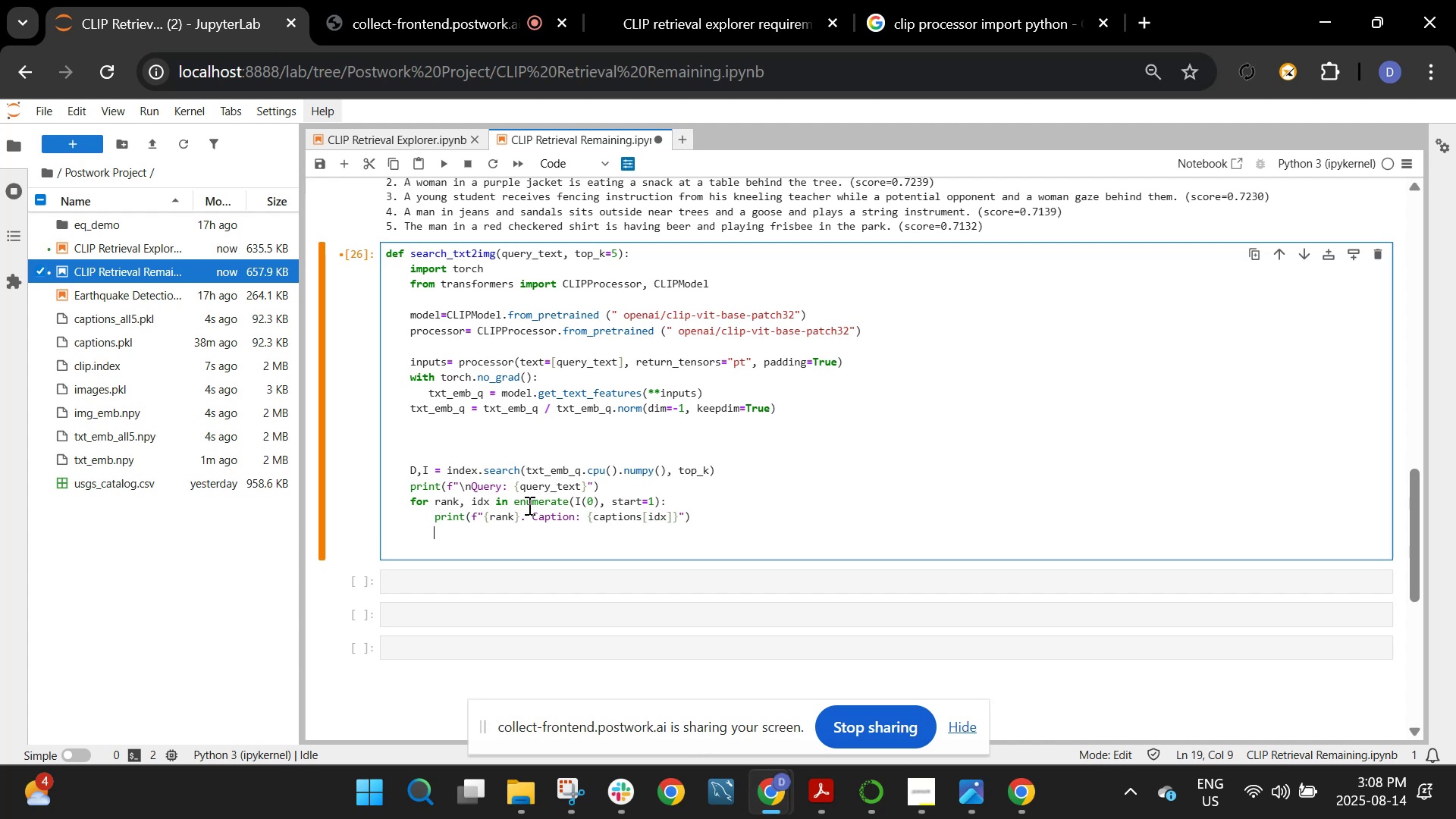 
type(display(images[idx]))
 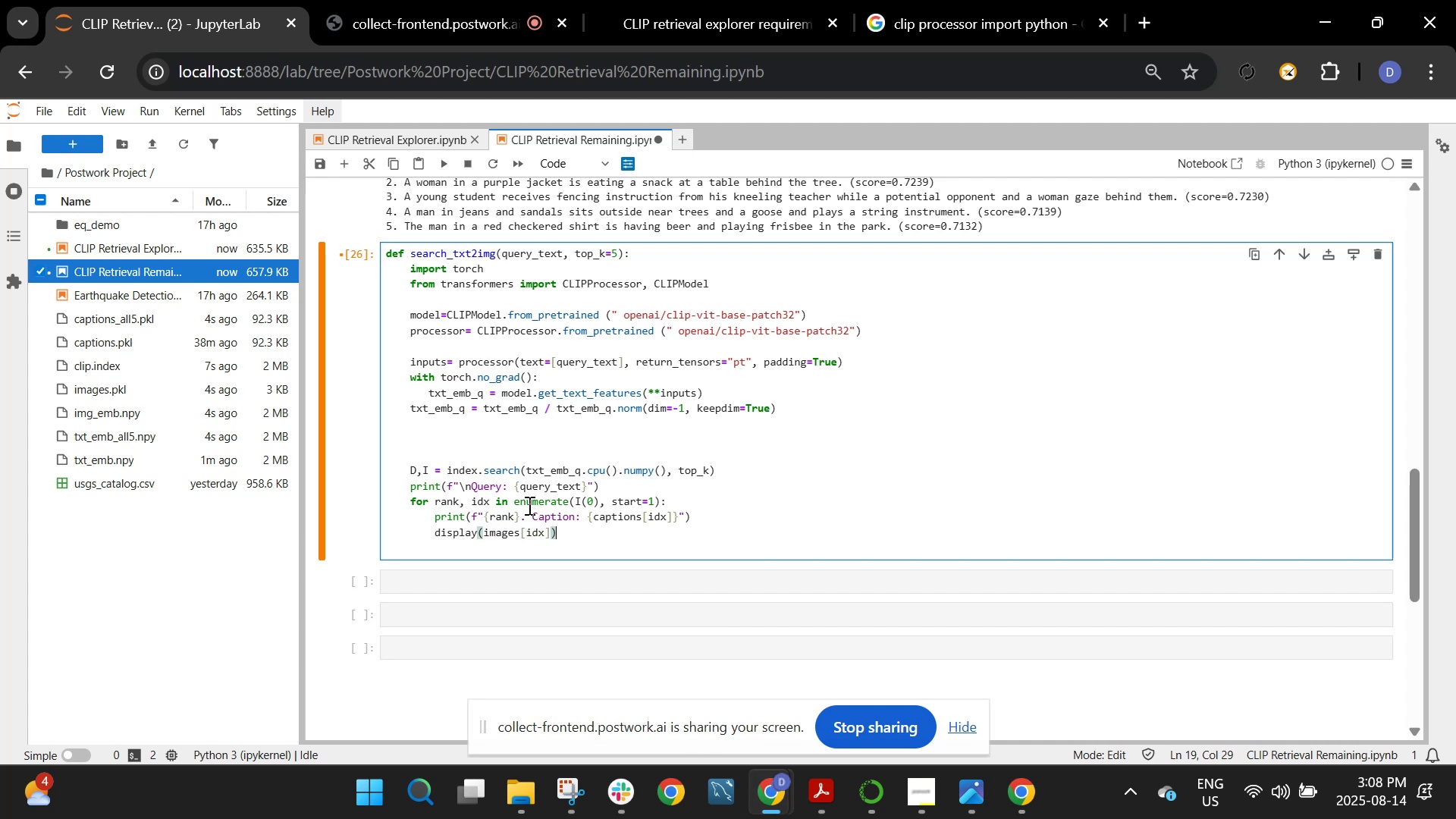 
key(Shift+Enter)
 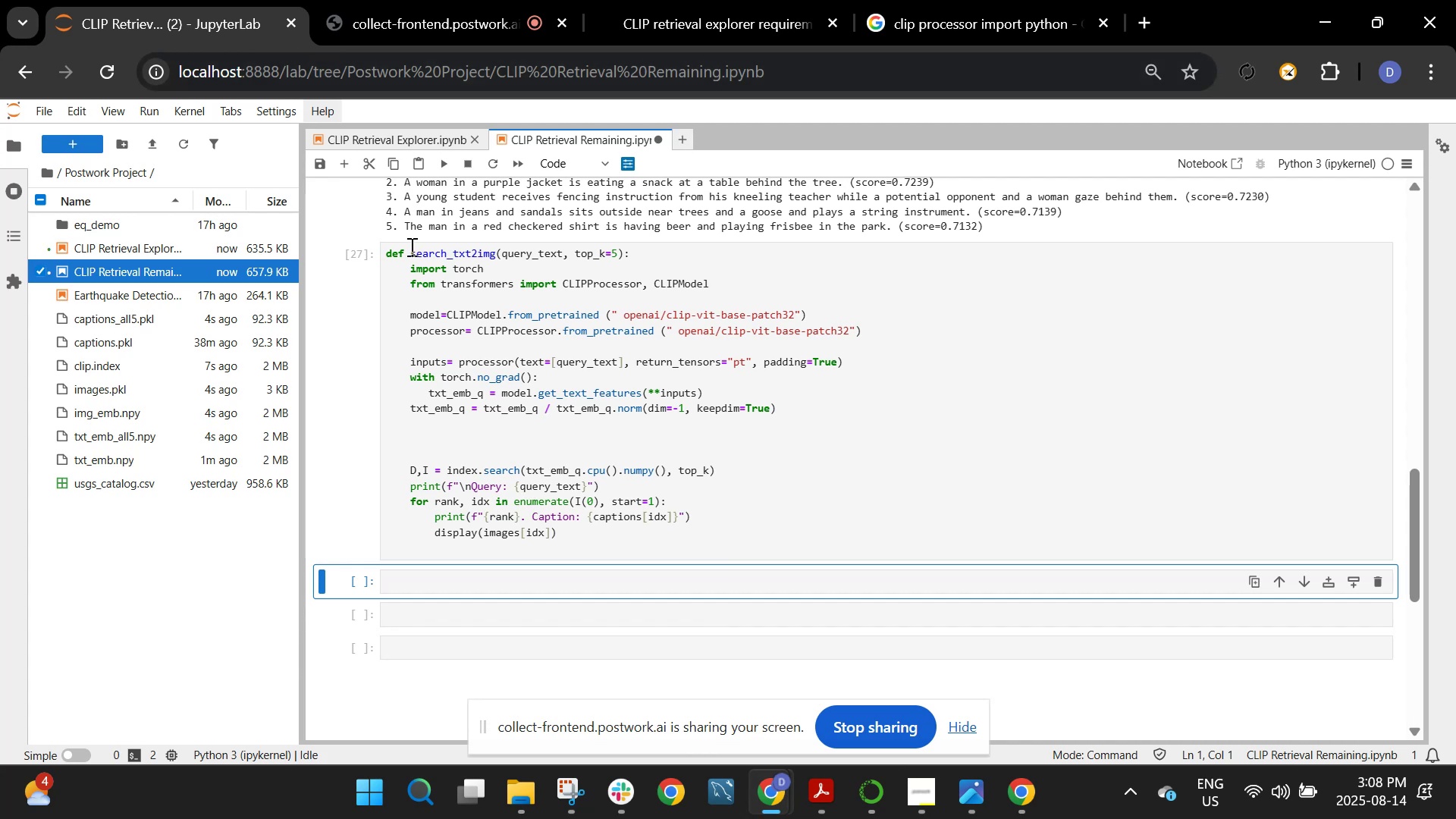 
left_click_drag(start_coordinate=[412, 259], to_coordinate=[495, 247])
 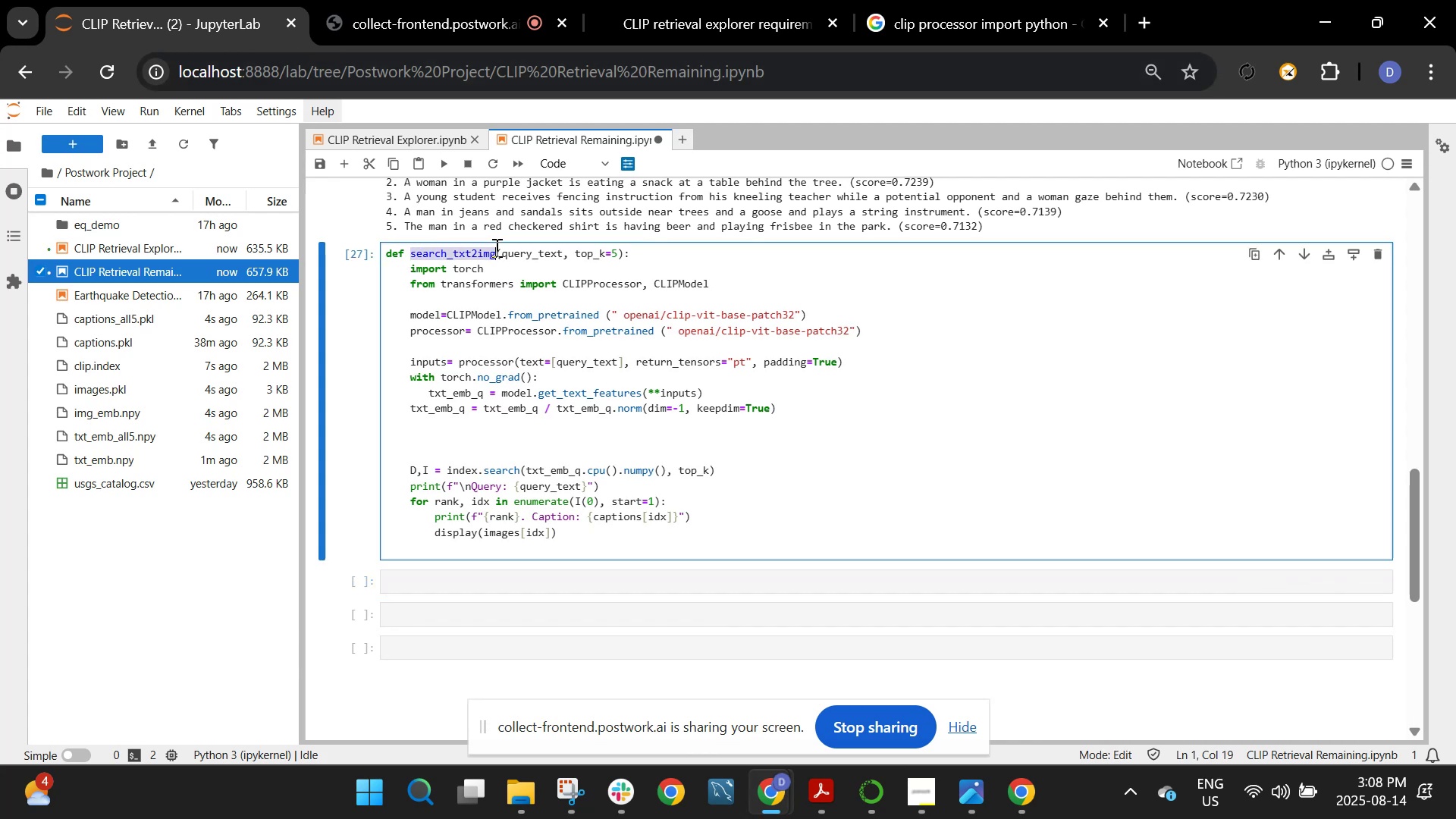 
key(Control+C)
 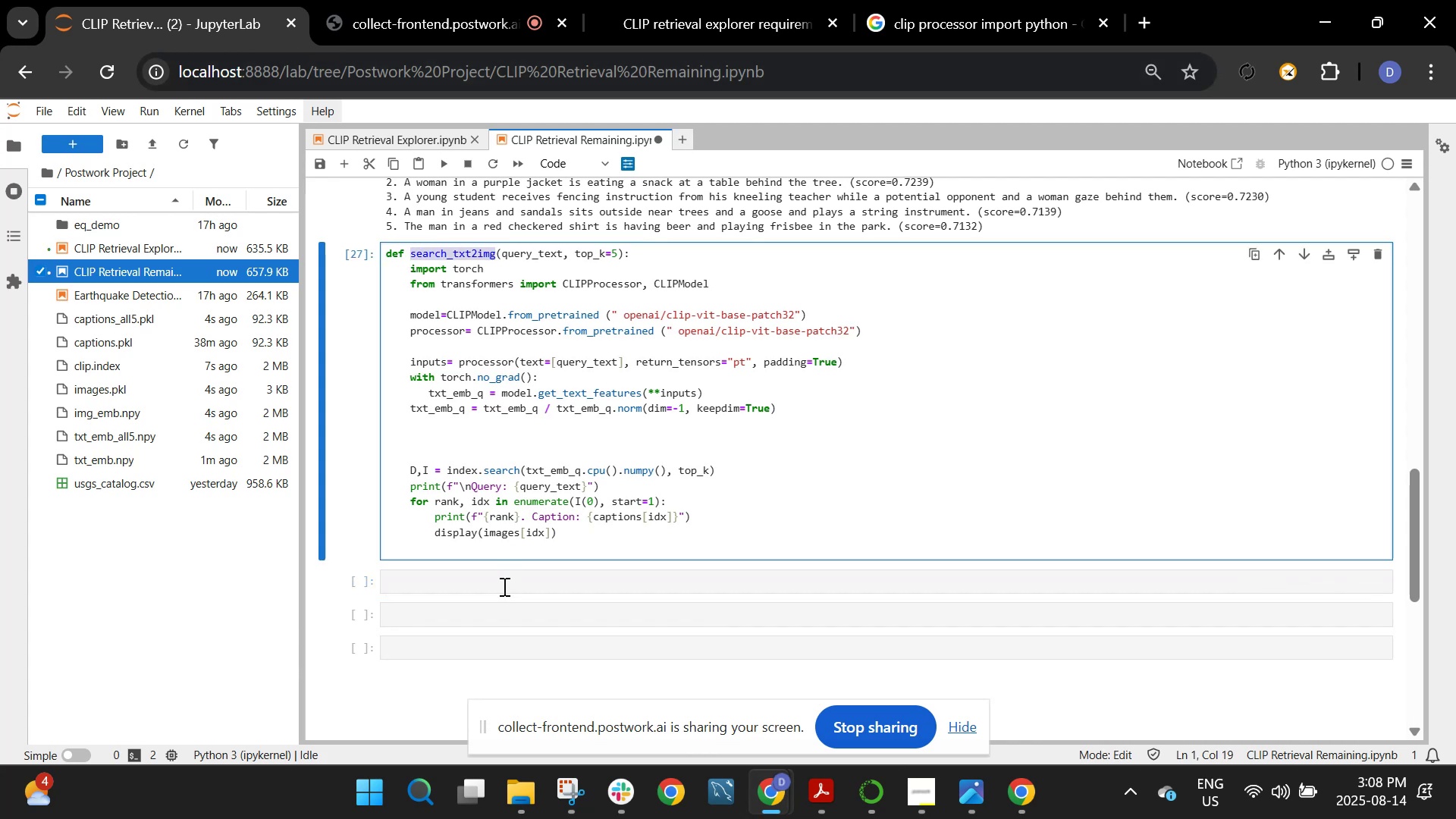 
left_click([504, 582])
 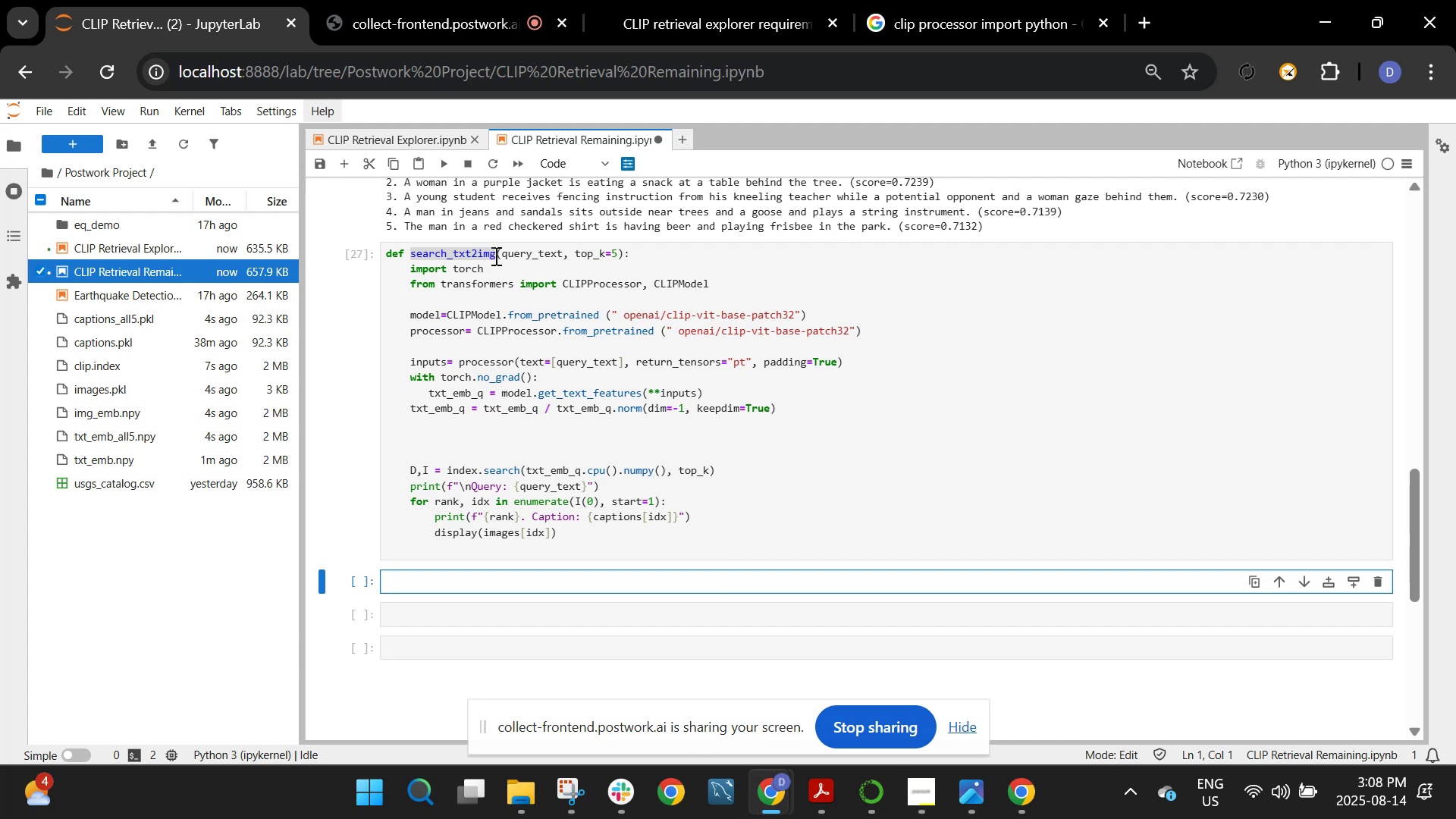 
key(Control+V)
 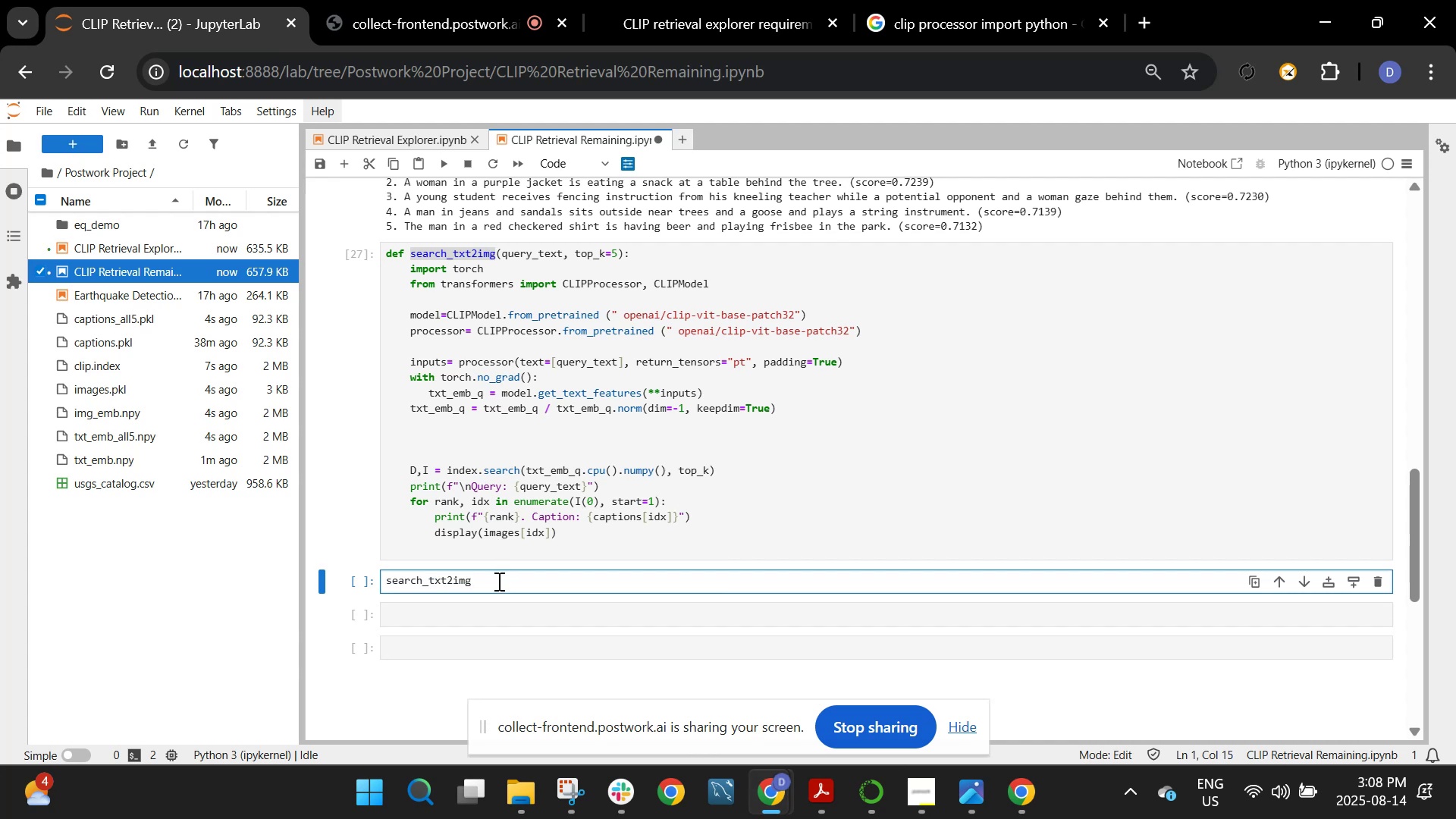 
type(("a dog playing in the park", top_k=5))
 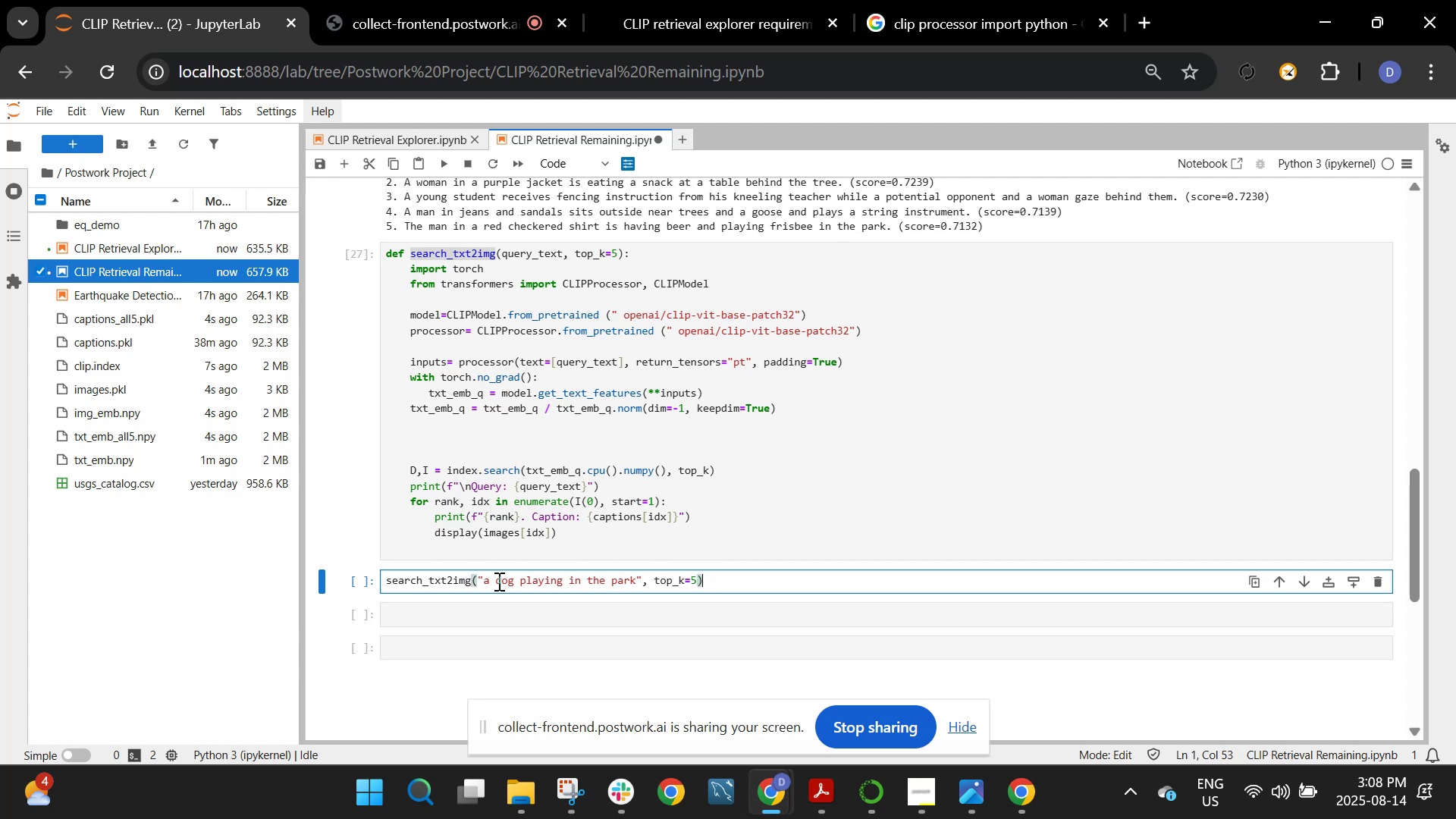 
key(Shift+Enter)
 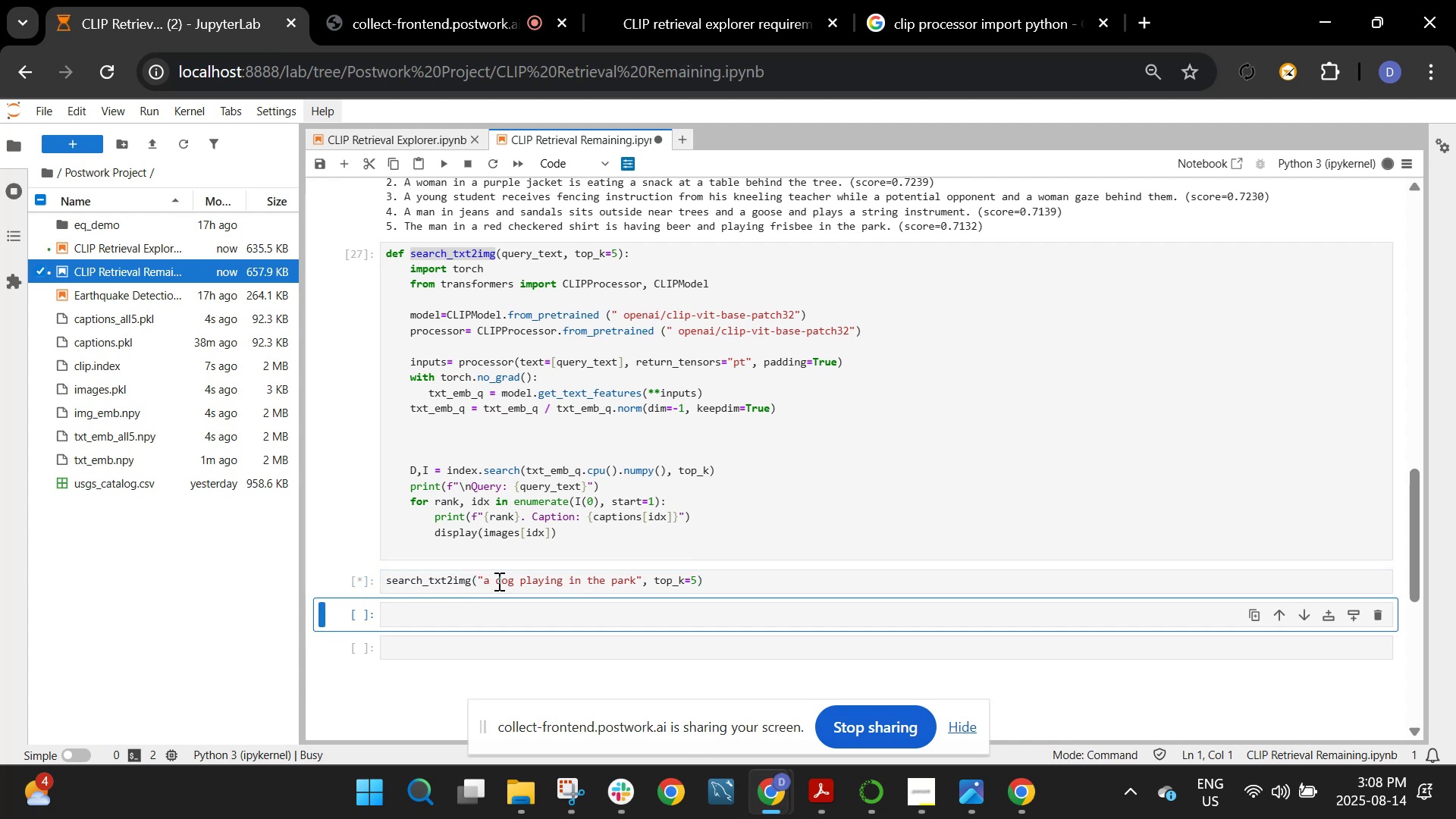 
left_click([497, 581])
 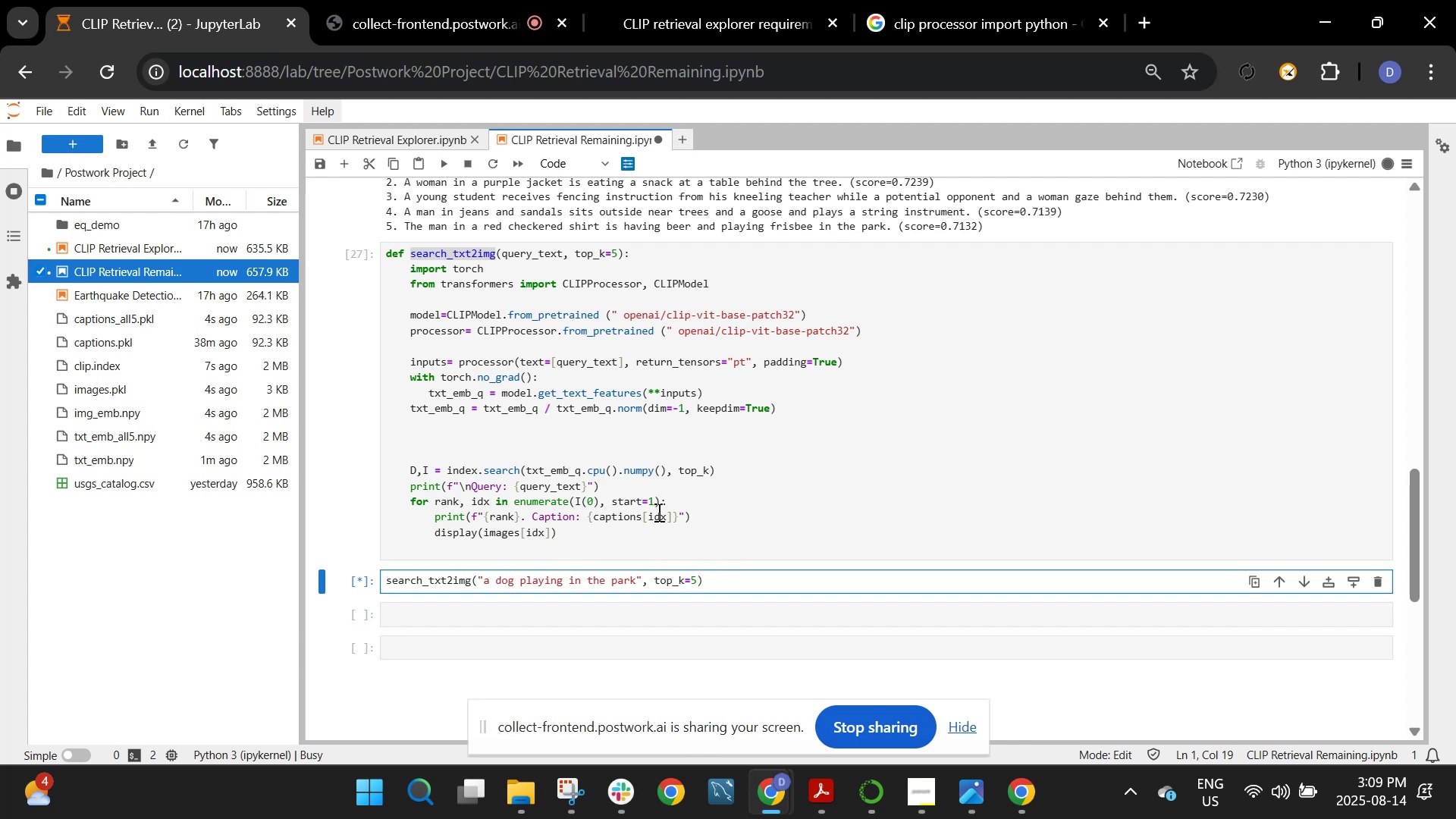 
left_click([623, 548])
 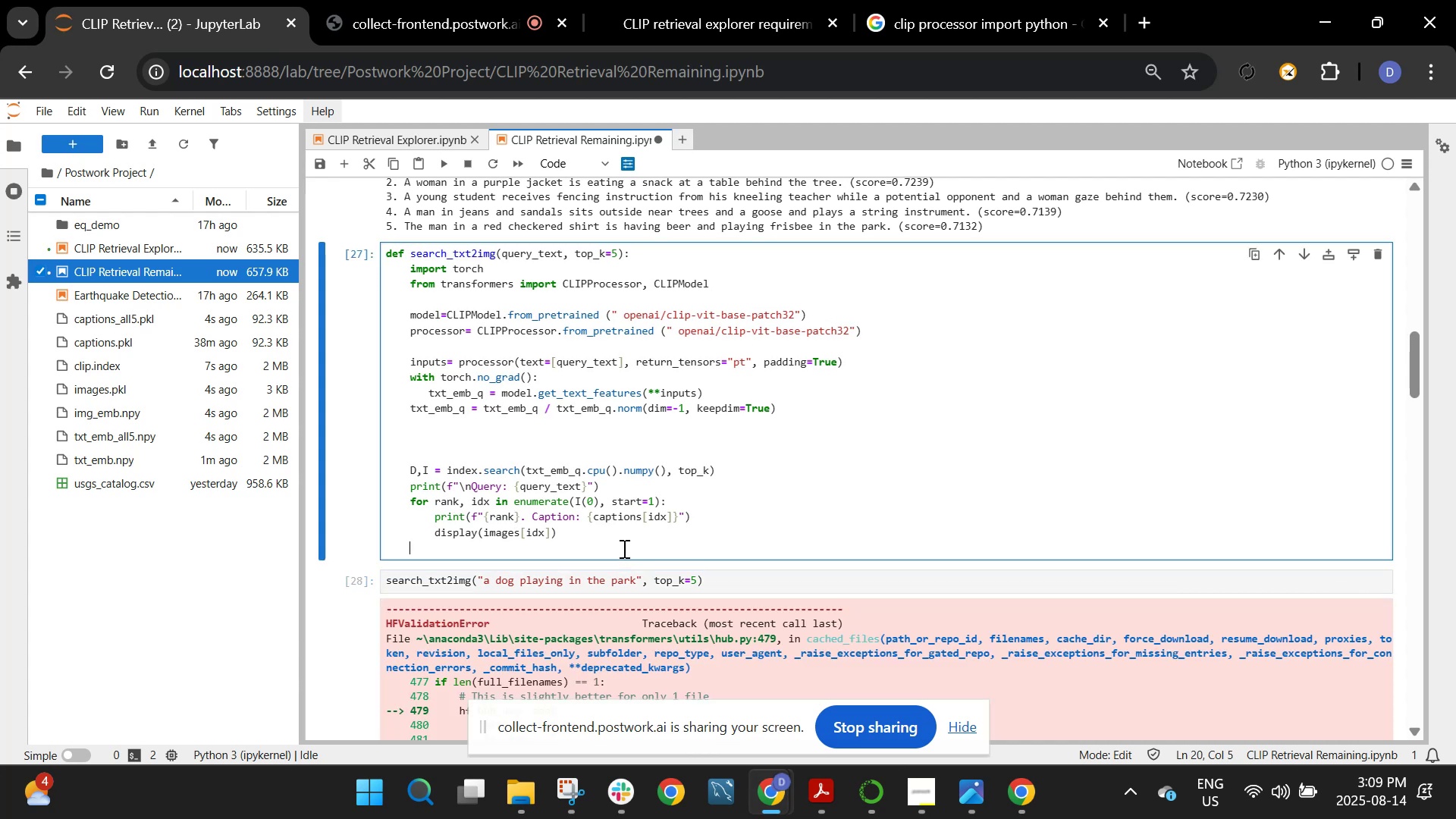 
wait(10.34)
 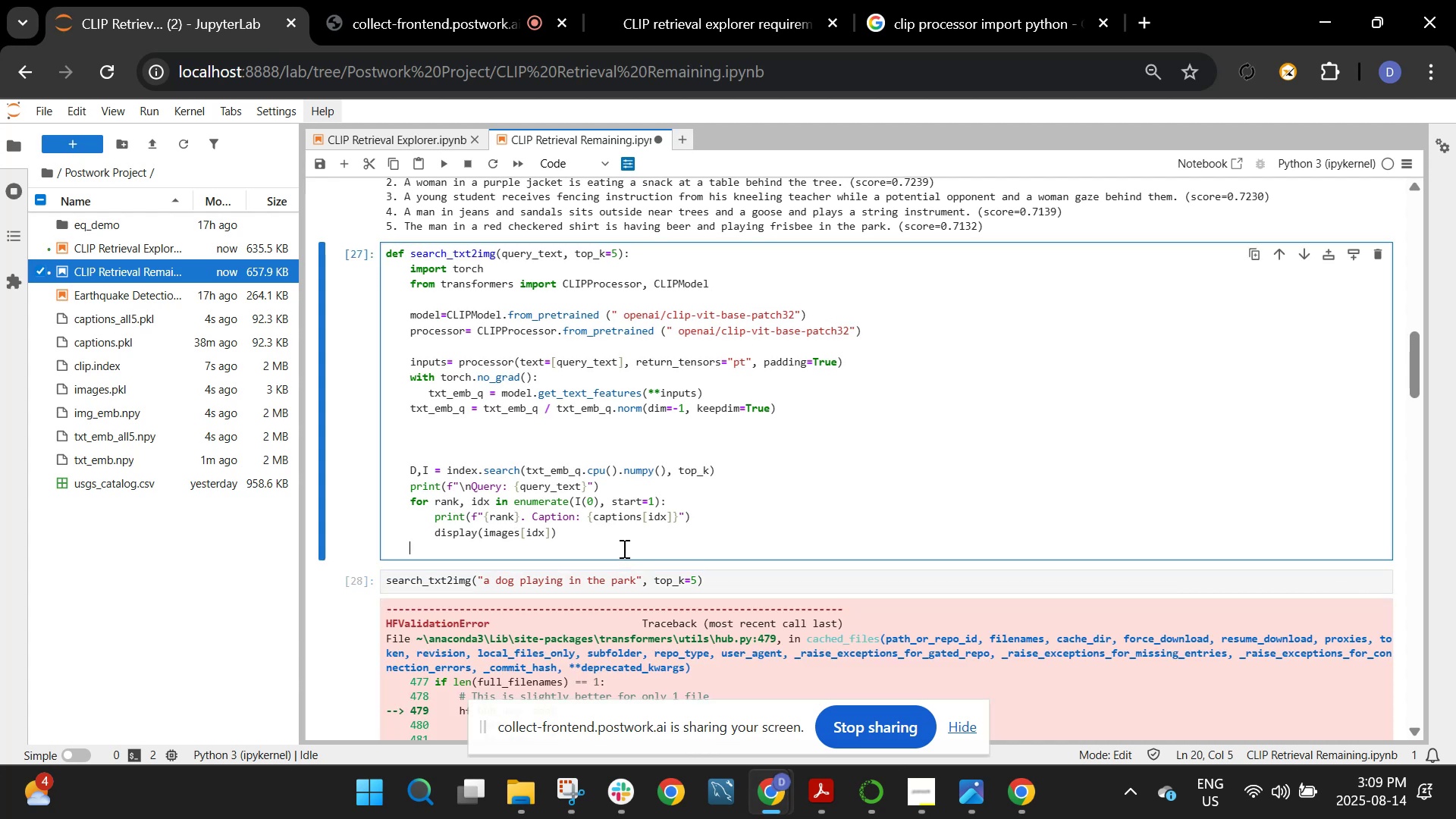 
scroll: coordinate [643, 514], scroll_direction: down, amount: 12.0
 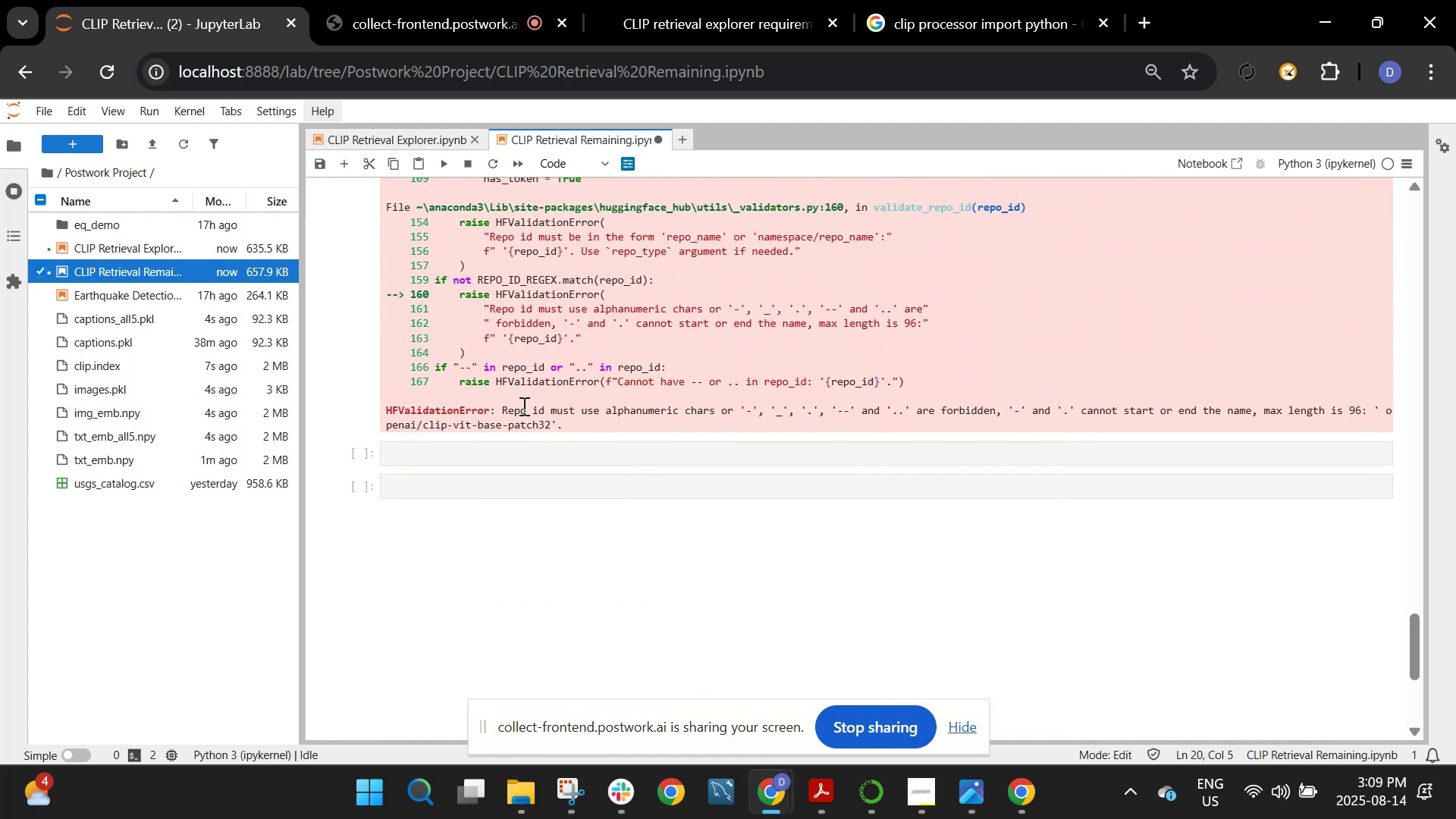 
left_click_drag(start_coordinate=[522, 406], to_coordinate=[575, 424])
 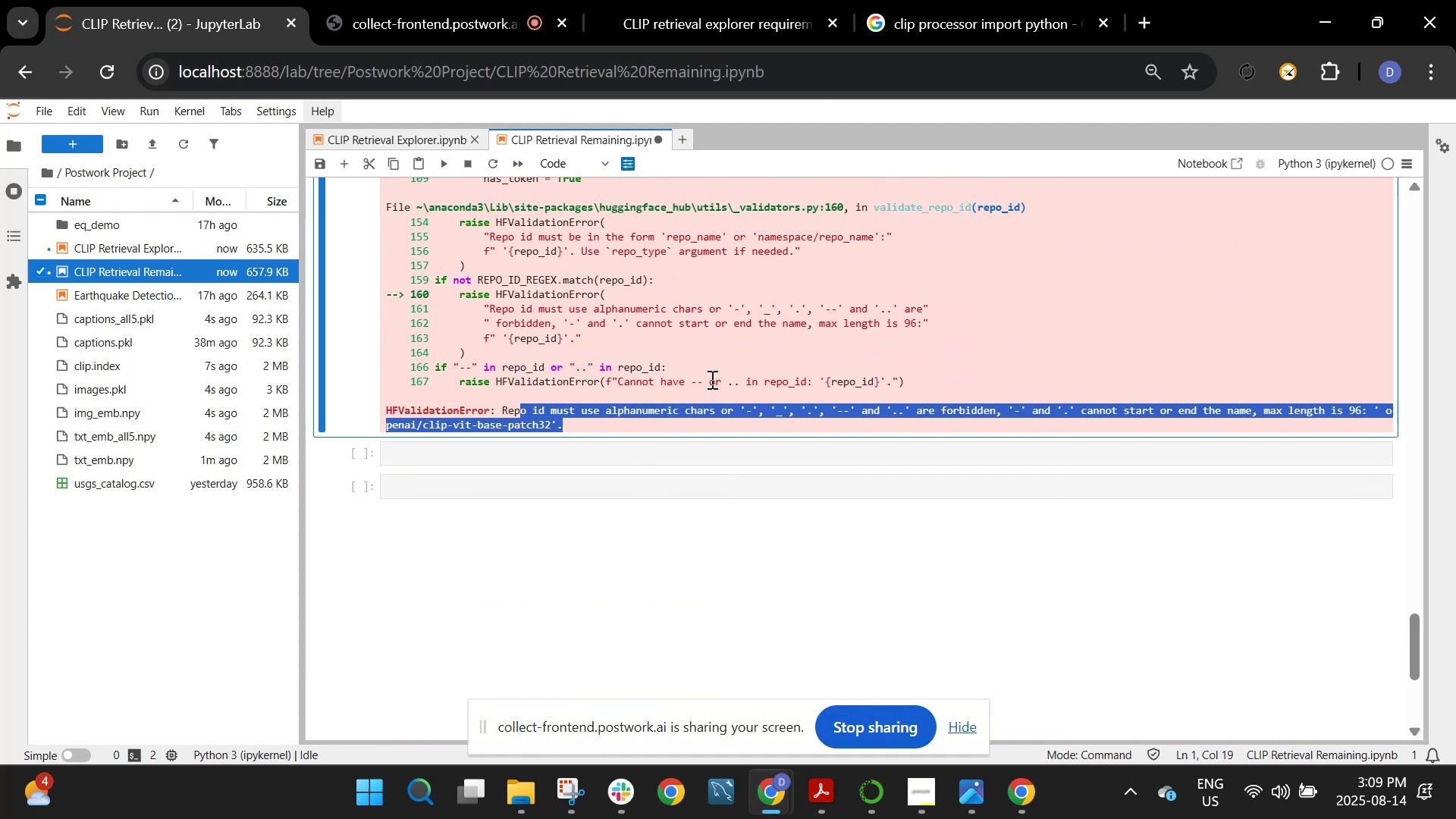 
left_click([711, 379])
 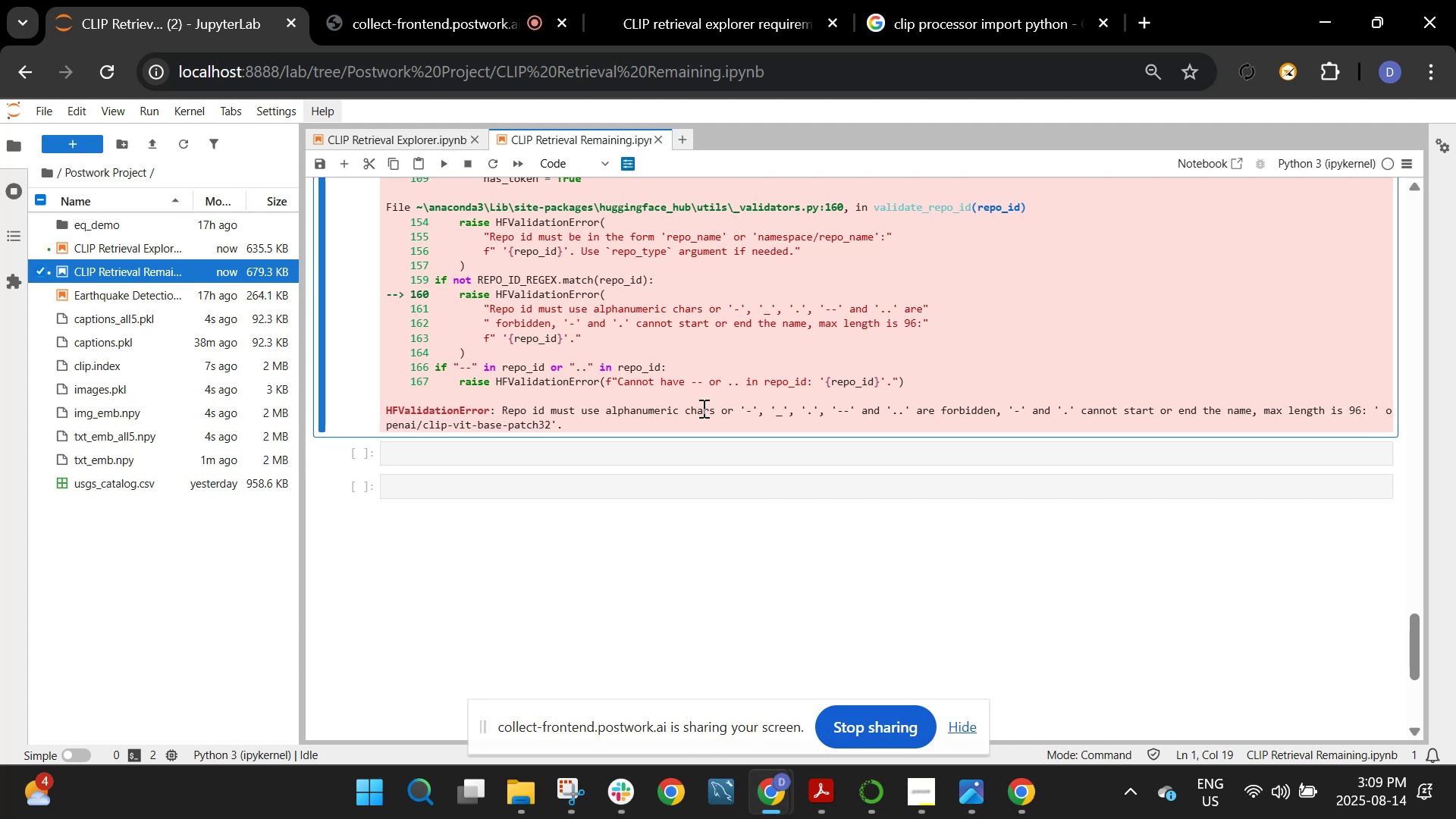 
wait(31.5)
 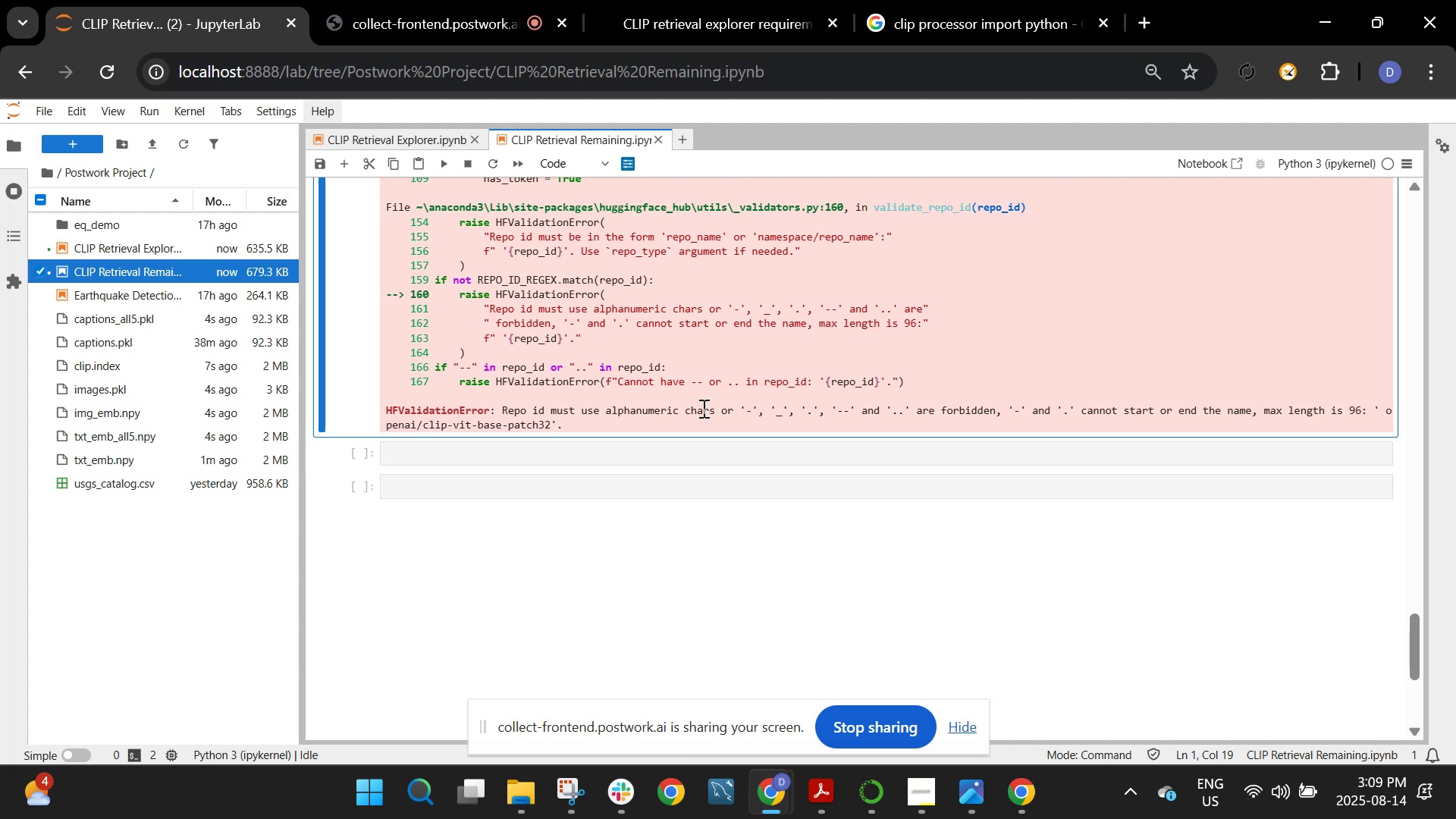 
scroll: coordinate [725, 370], scroll_direction: up, amount: 2.0
 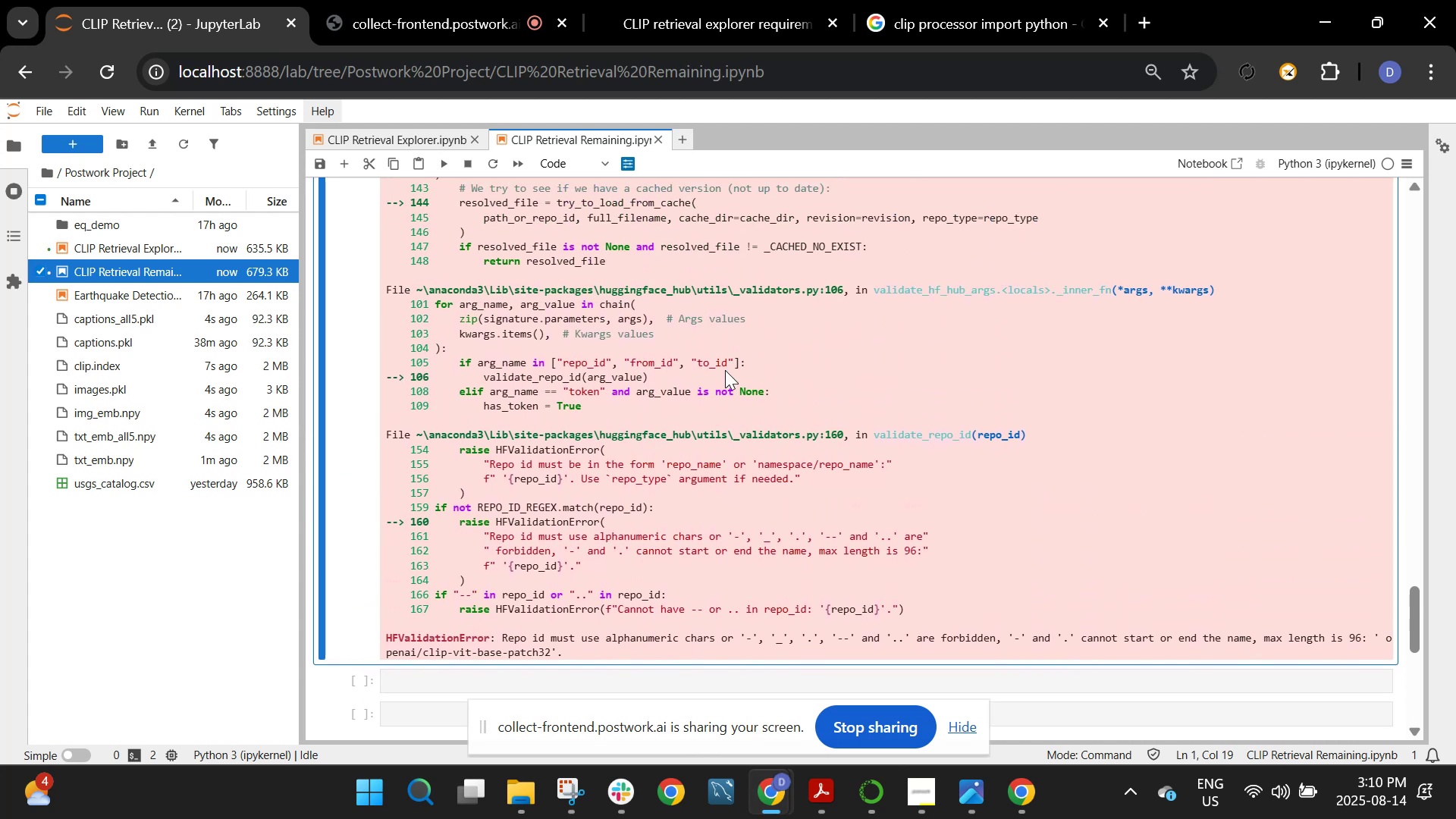 
wait(10.35)
 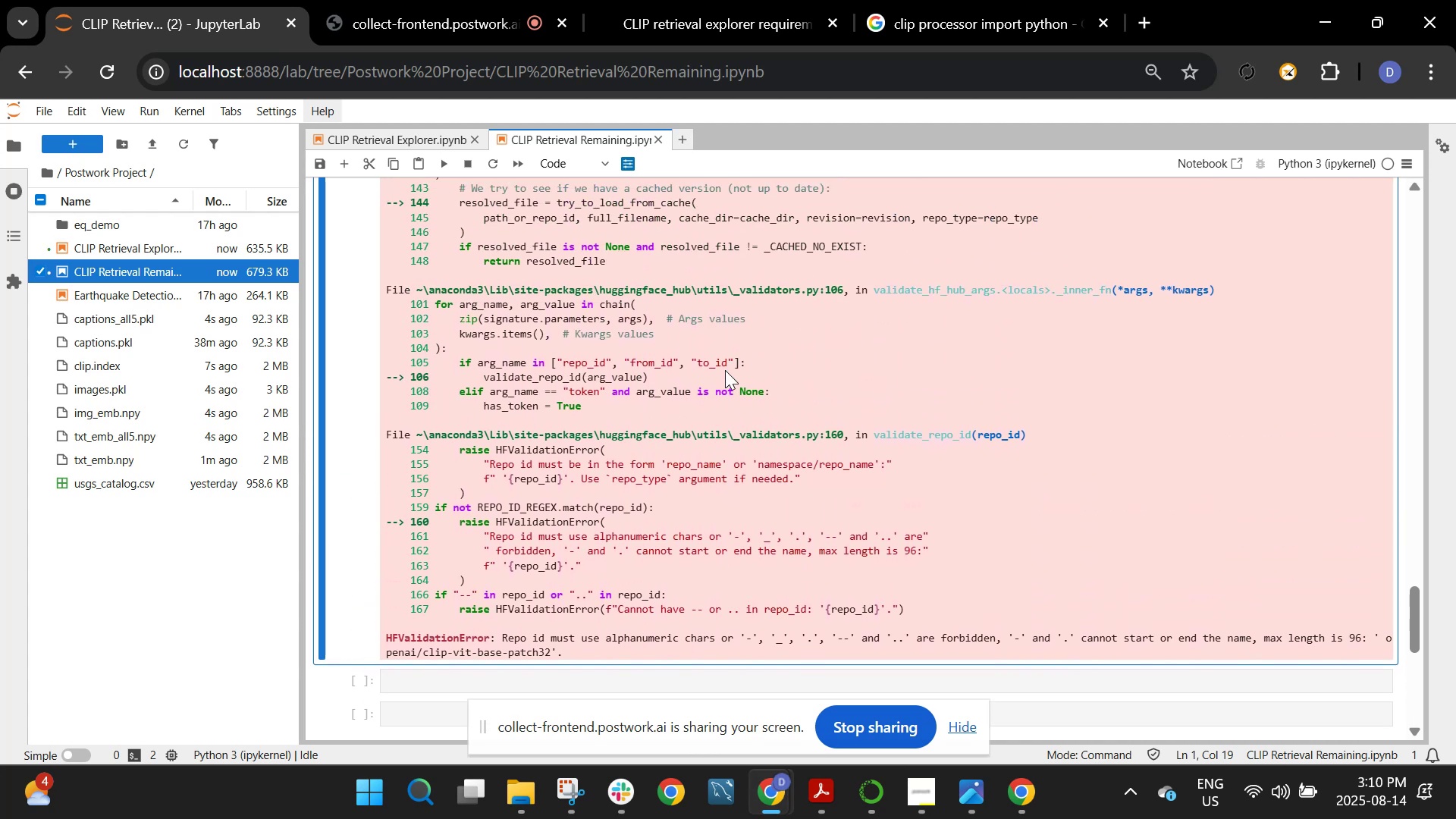 
scroll: coordinate [732, 359], scroll_direction: up, amount: 1.0
 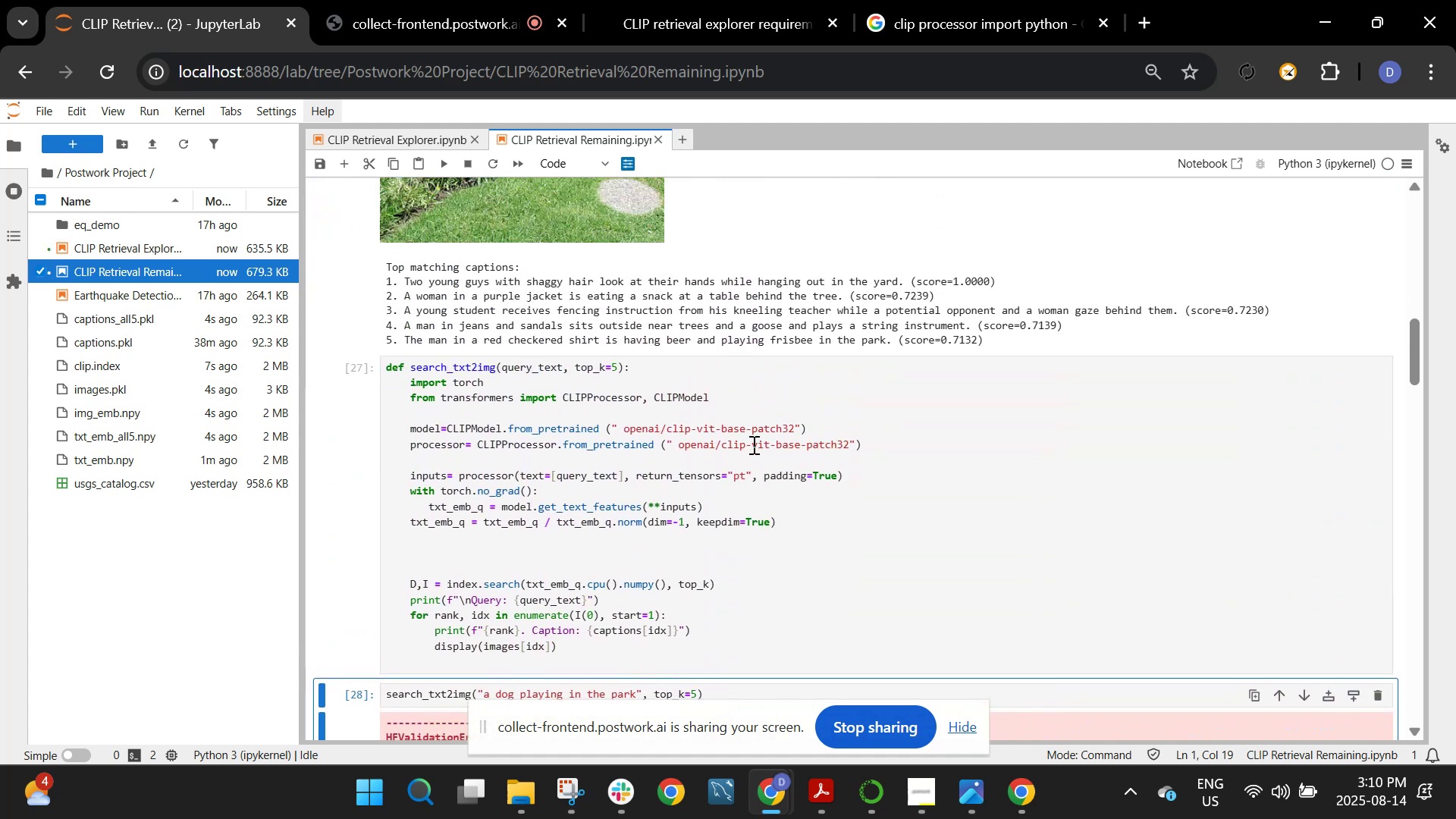 
left_click([753, 447])
 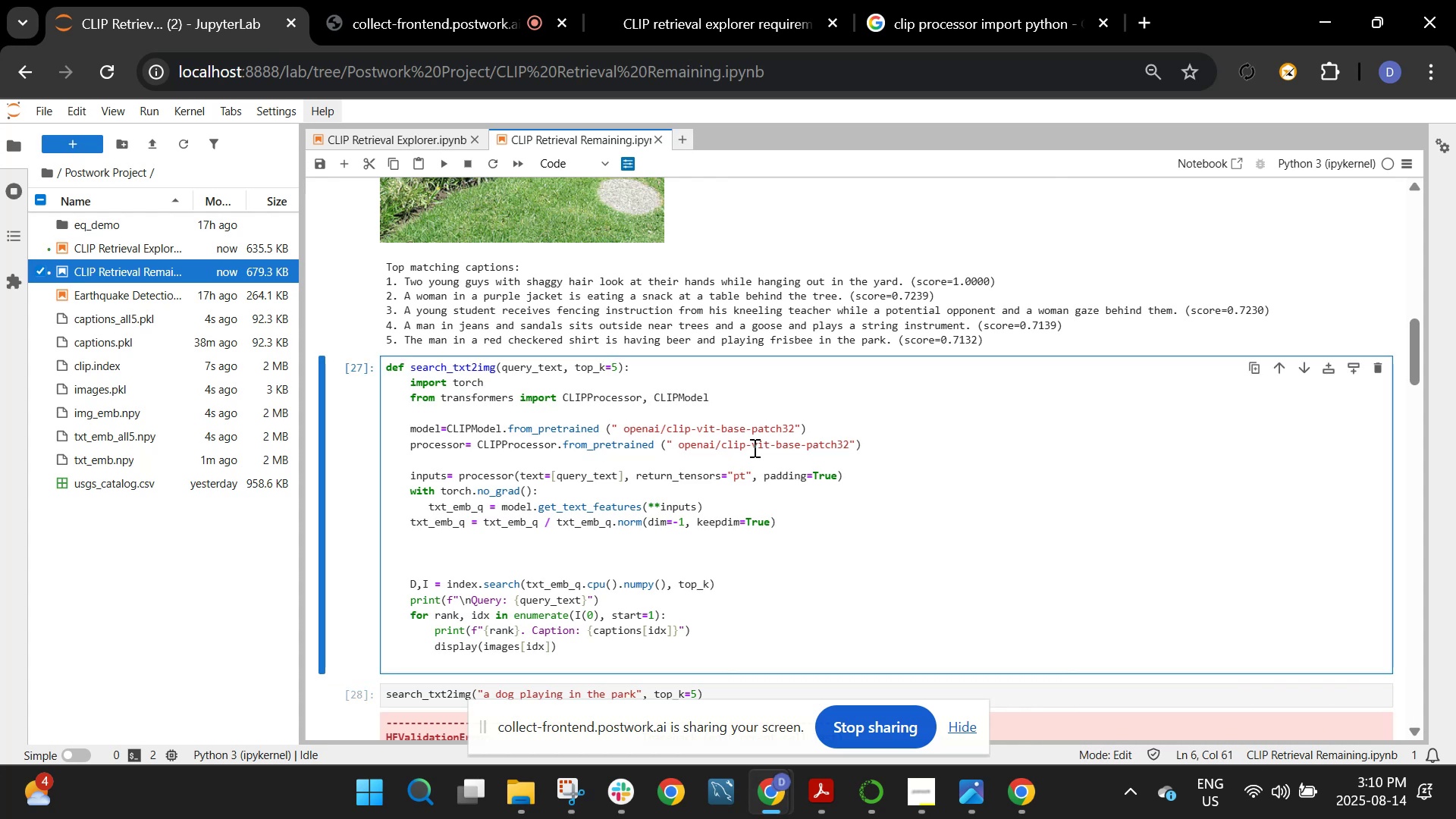 
wait(8.37)
 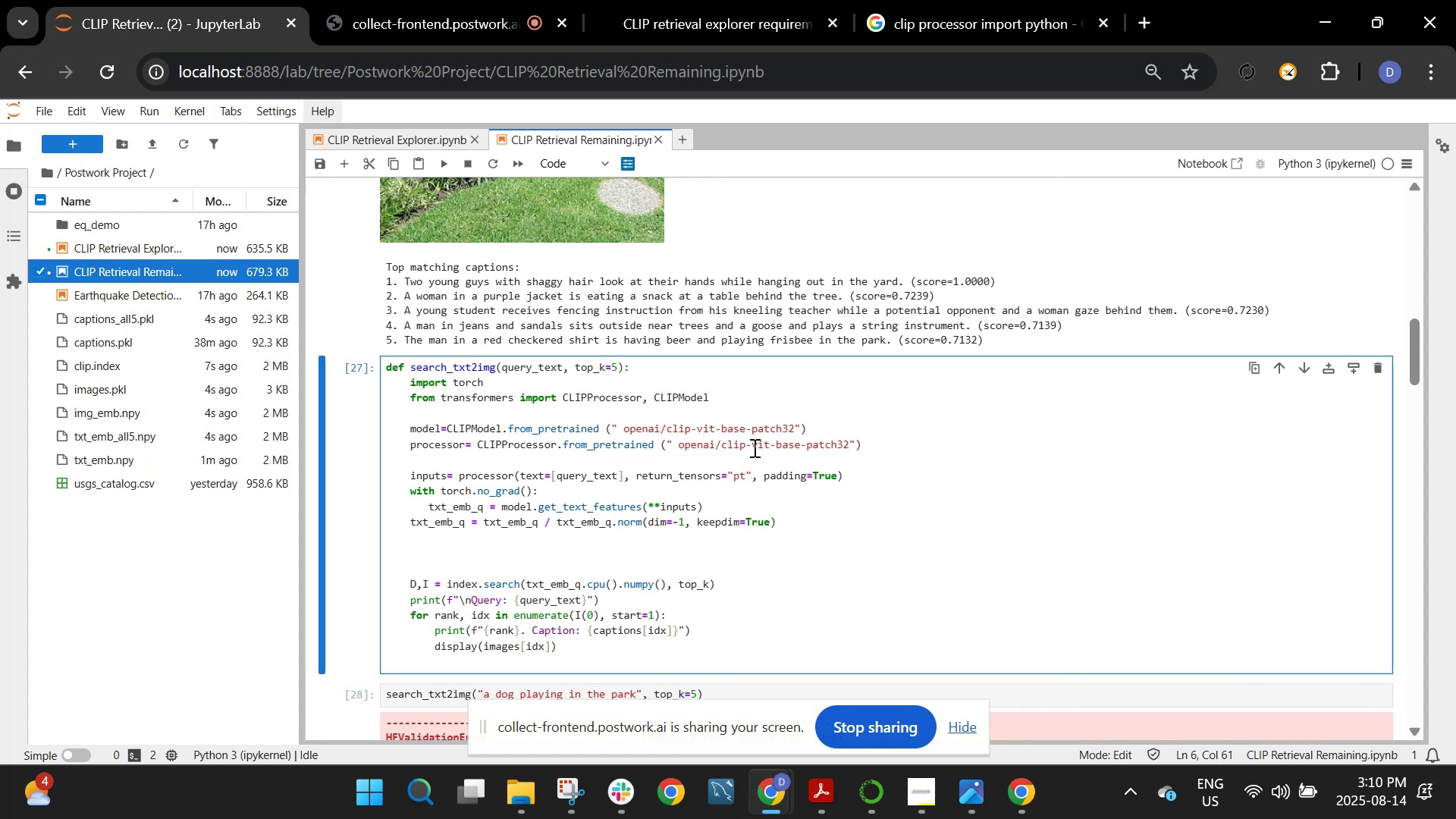 
left_click([626, 430])
 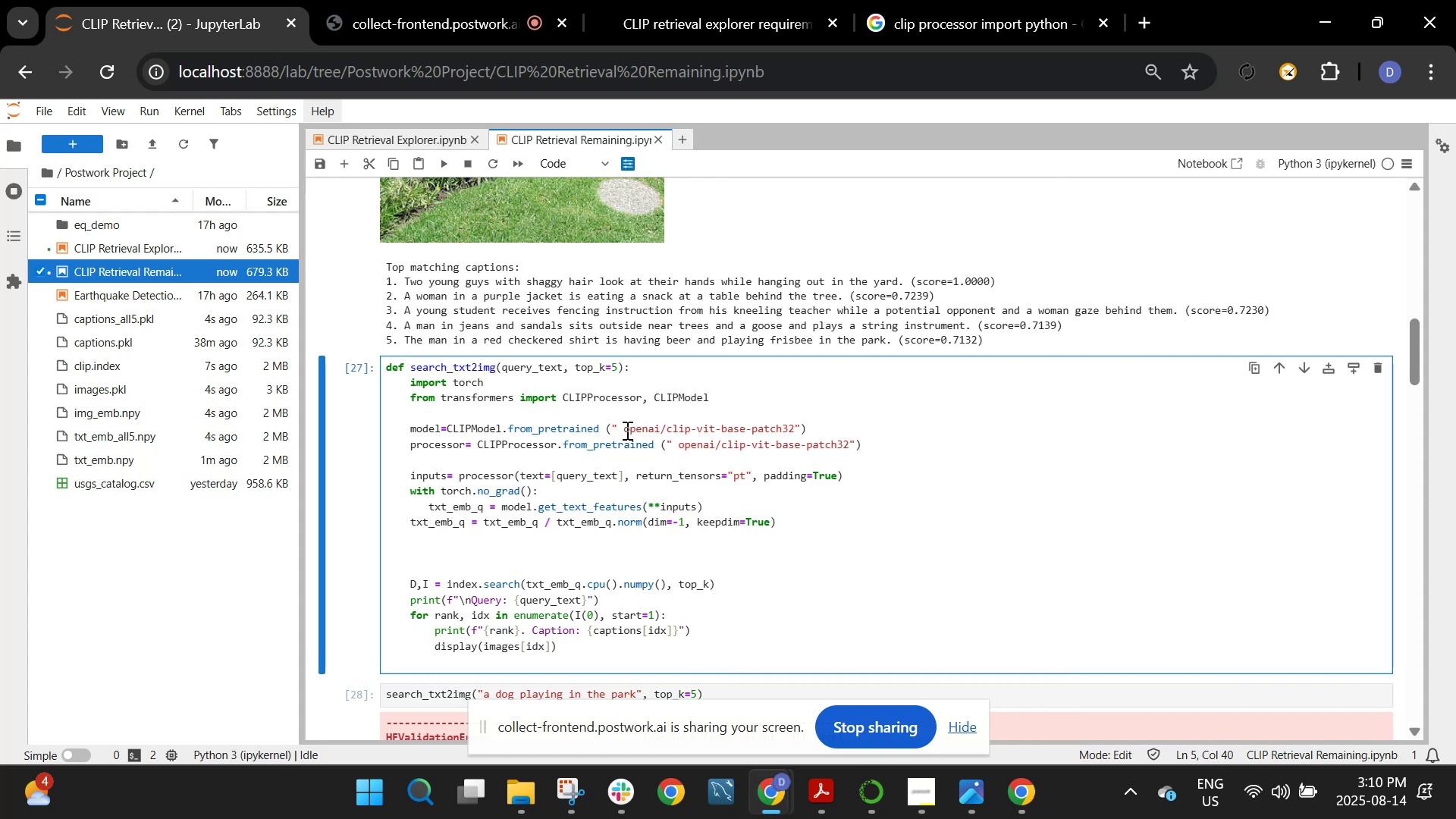 
key(Backspace)
 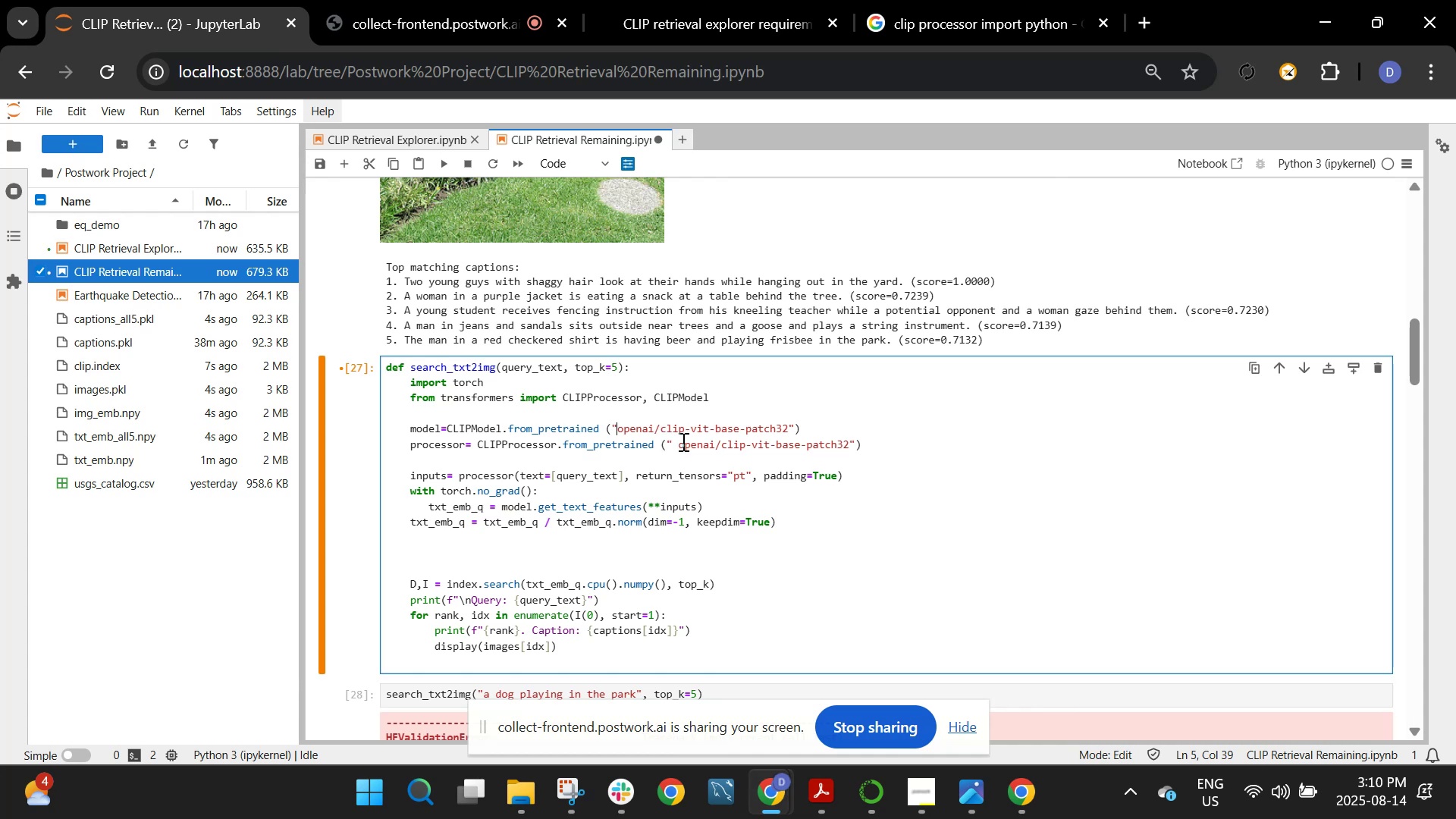 
left_click([682, 442])
 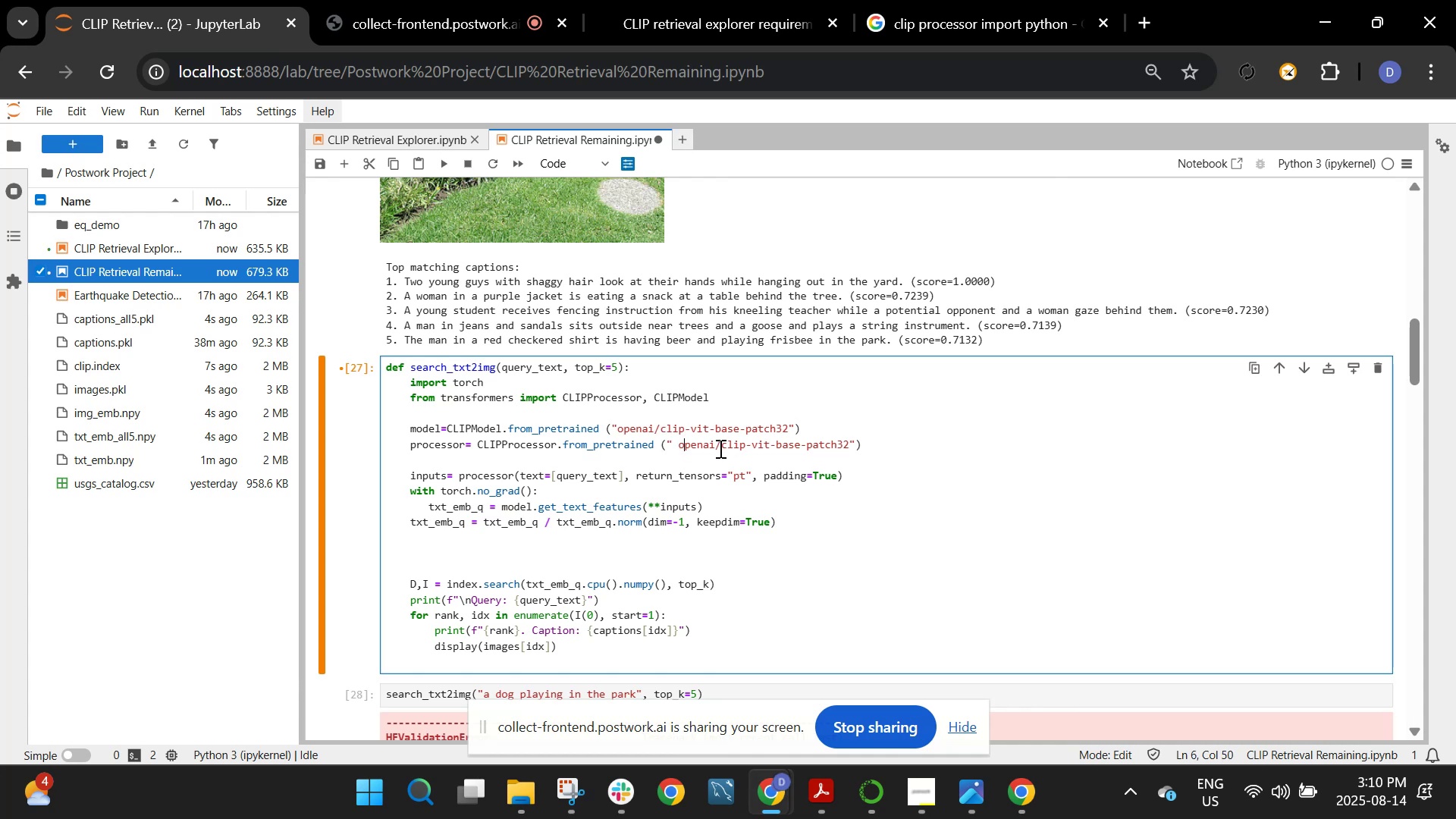 
key(Comma)
 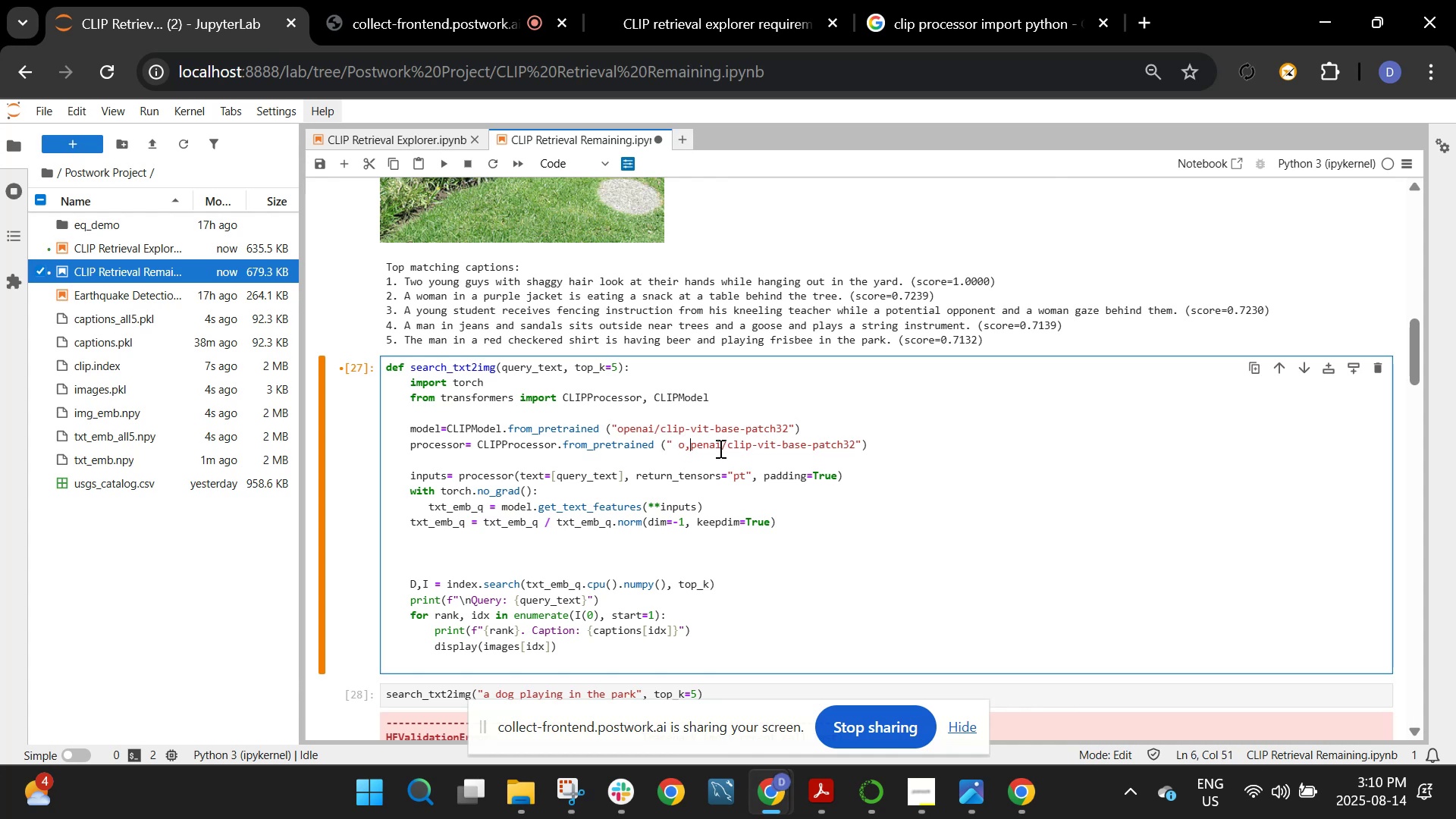 
key(Backspace)
 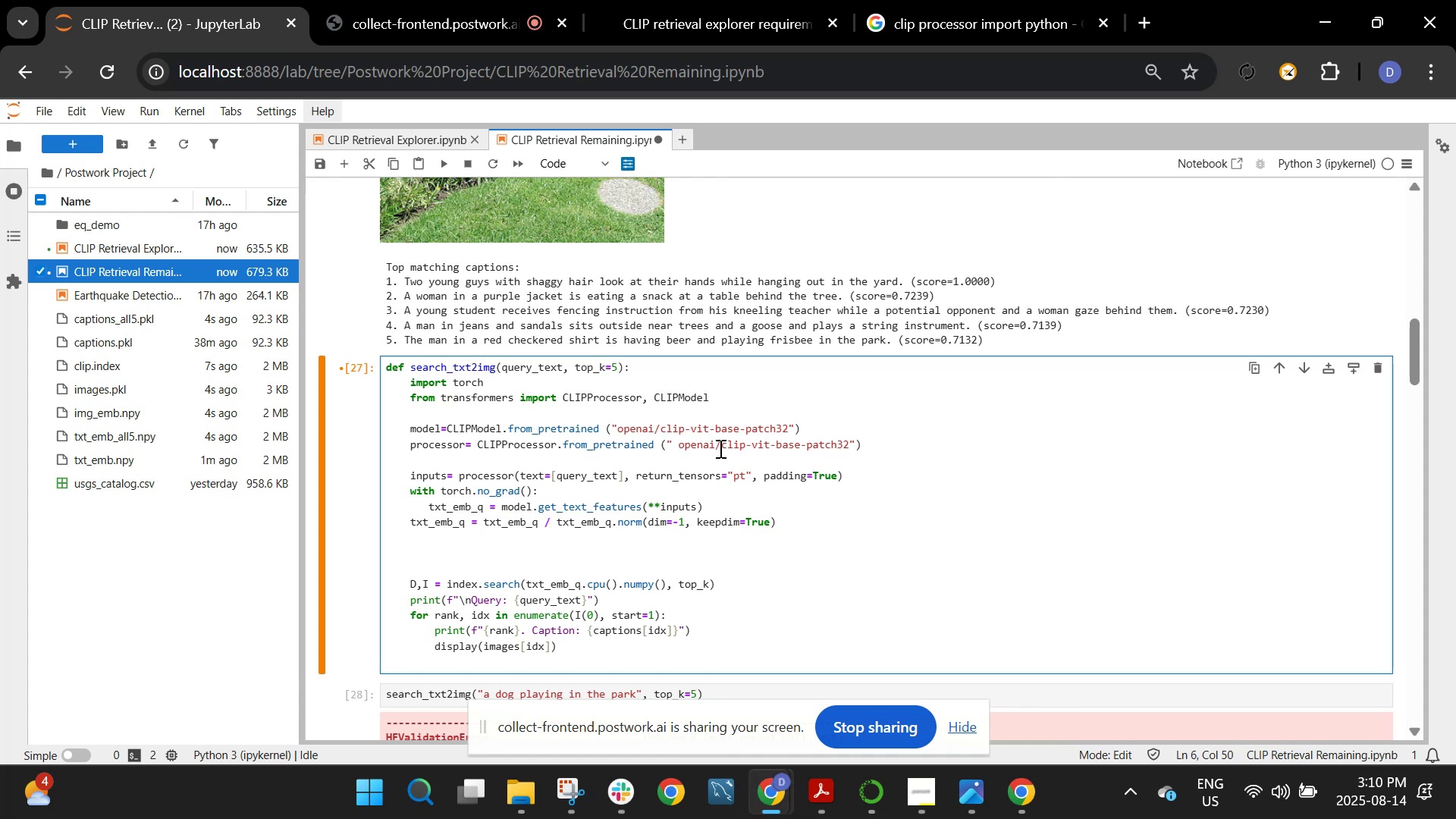 
key(Comma)
 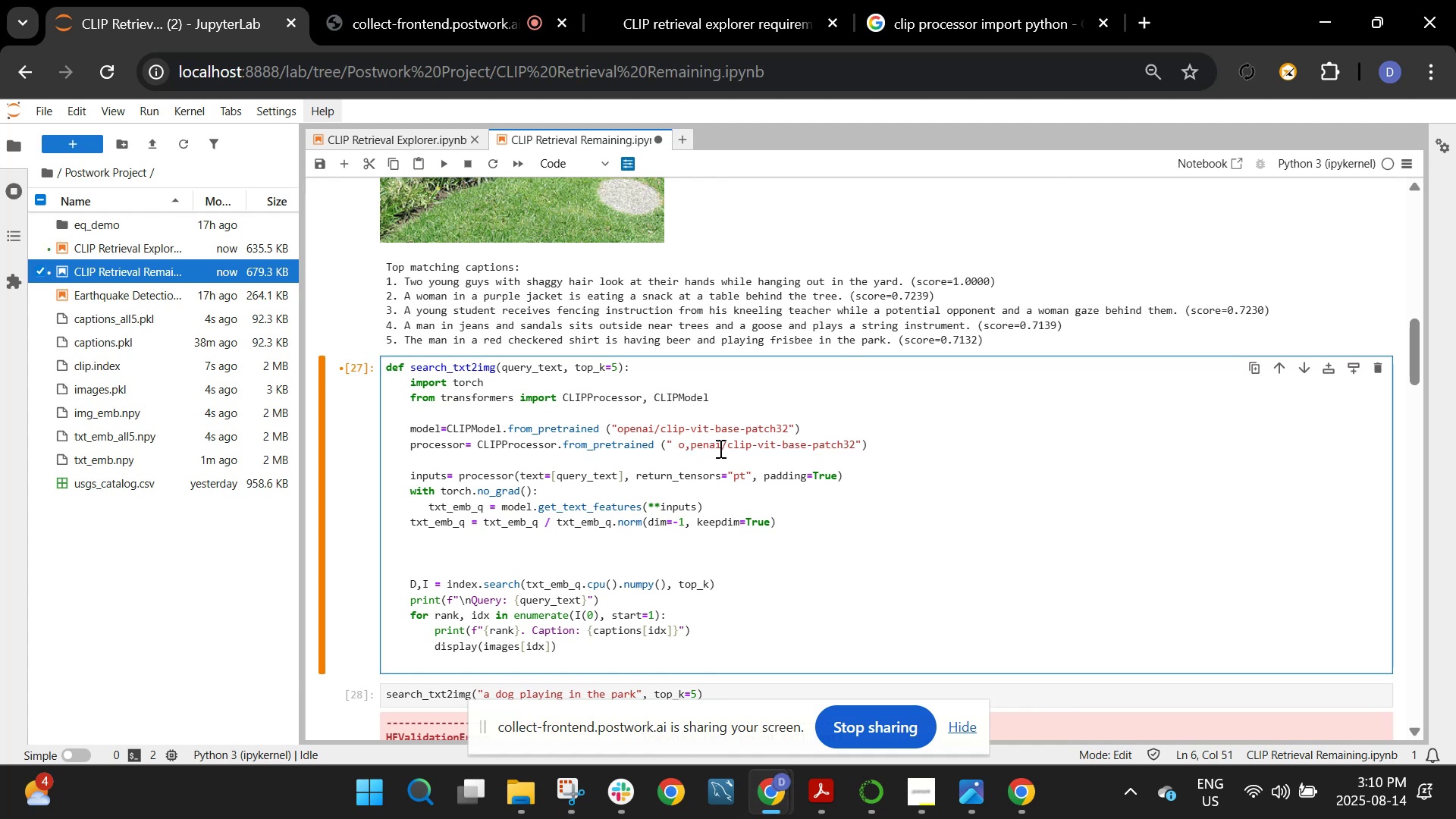 
key(Backspace)
 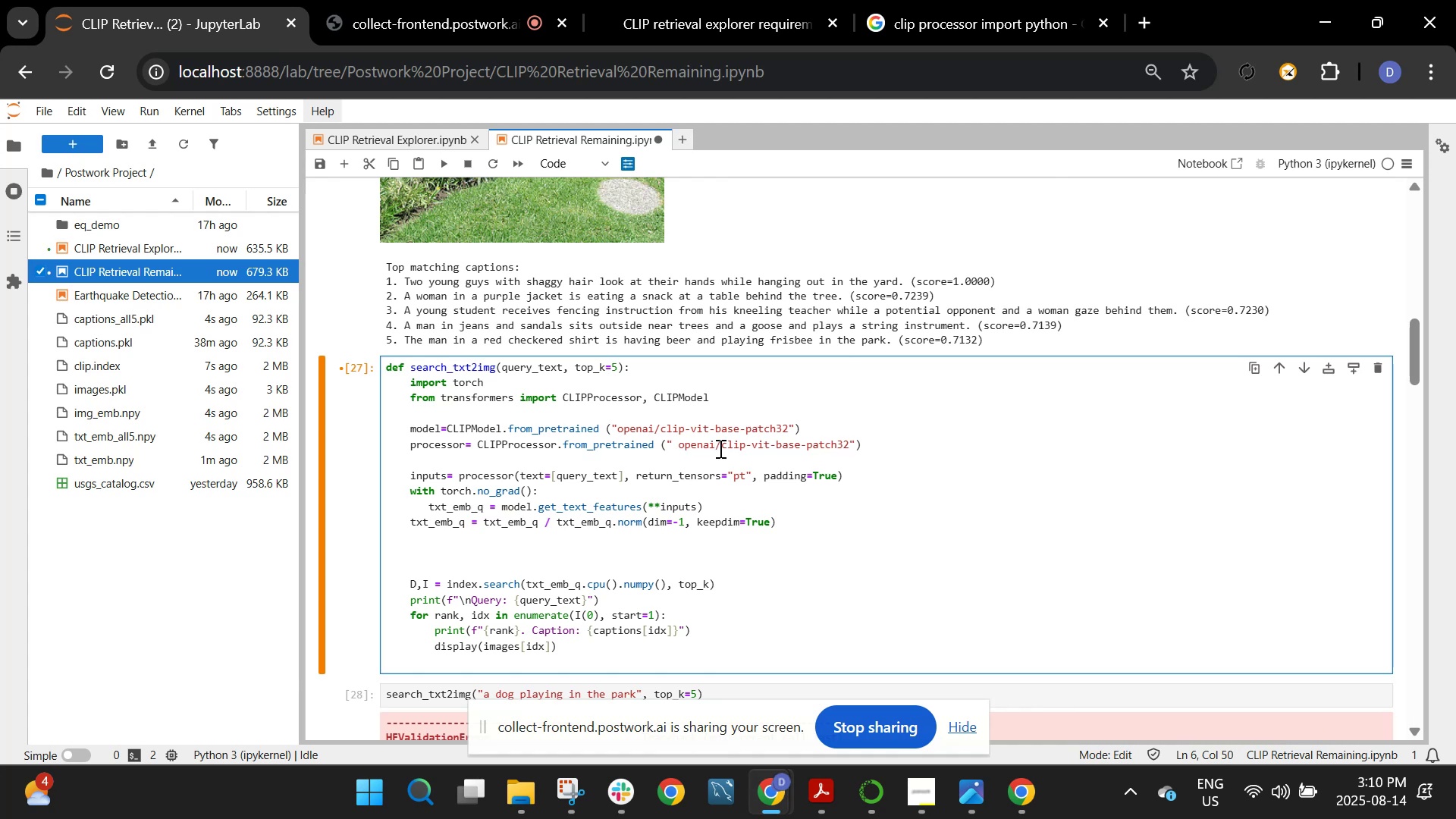 
key(Shift+Comma)
 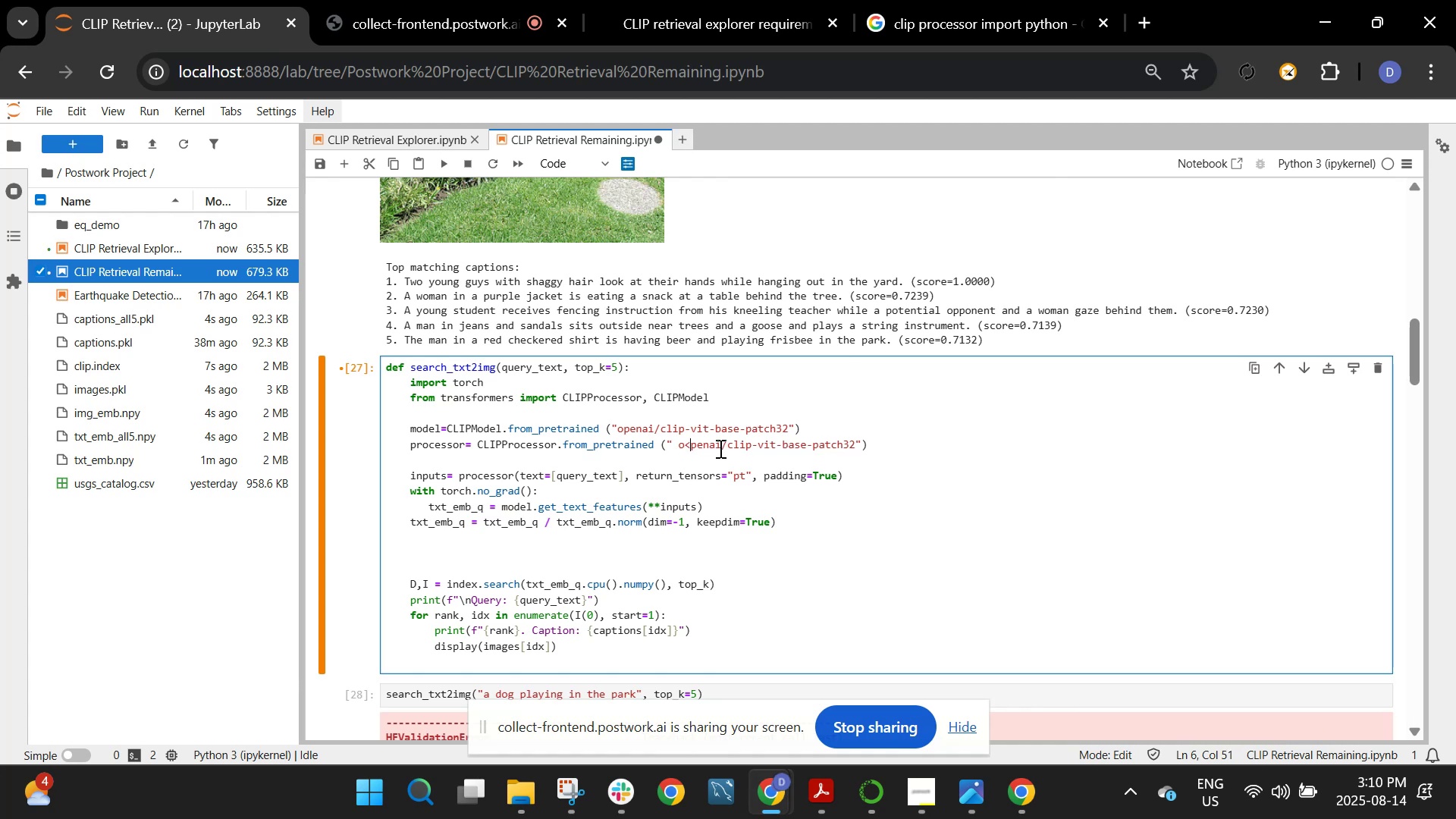 
key(Backspace)
 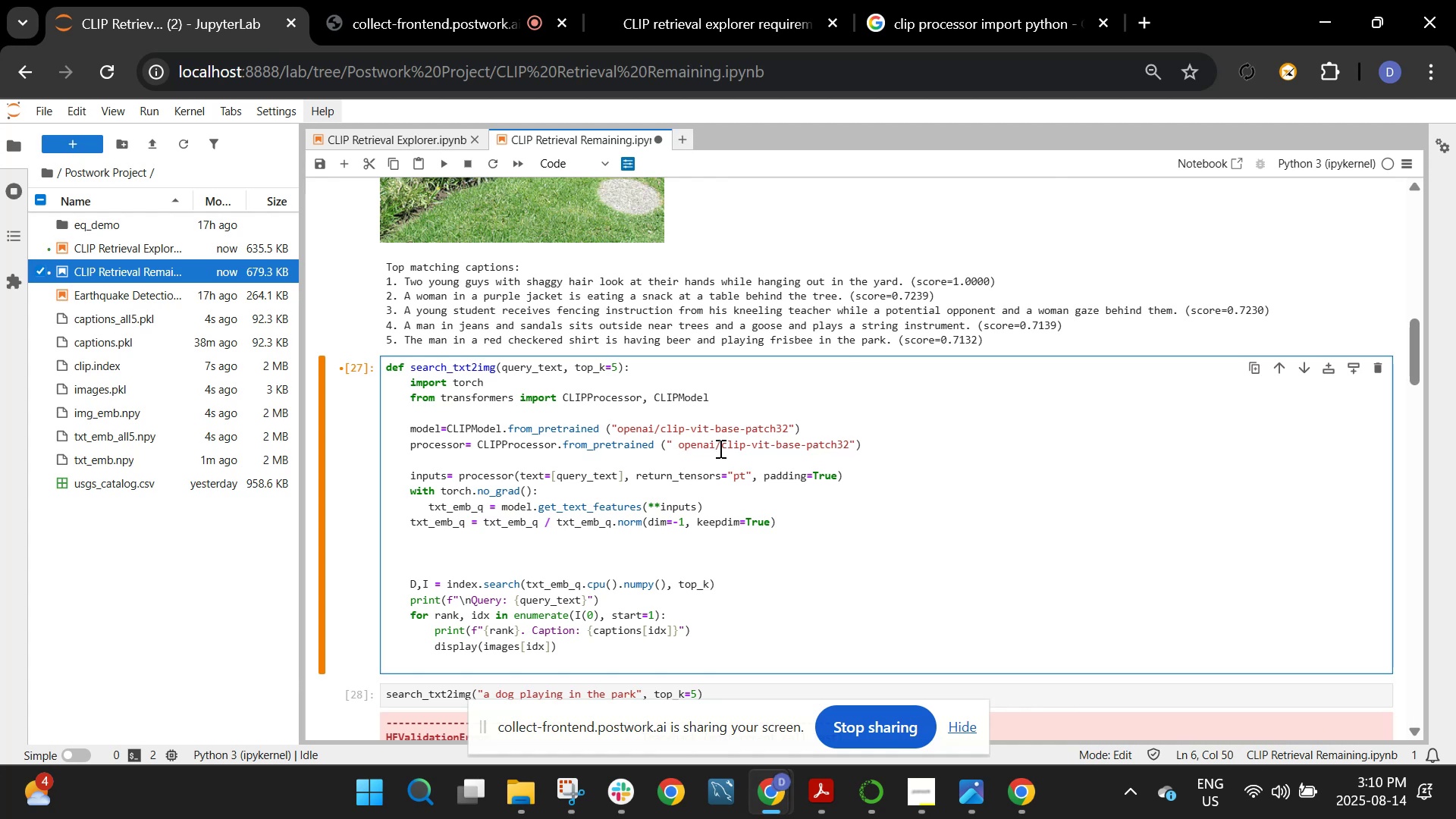 
key(ArrowLeft)
 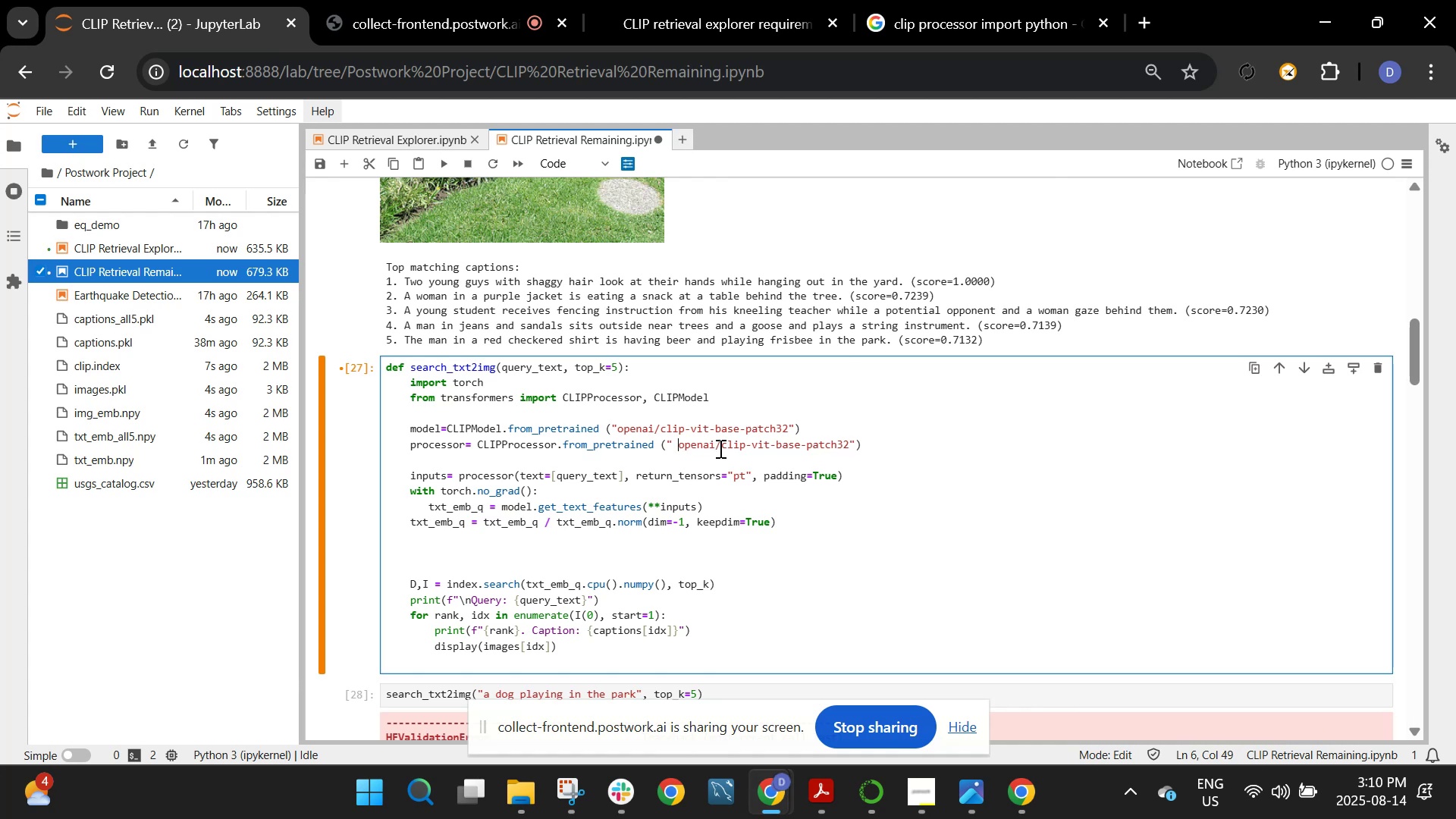 
key(Backspace)
 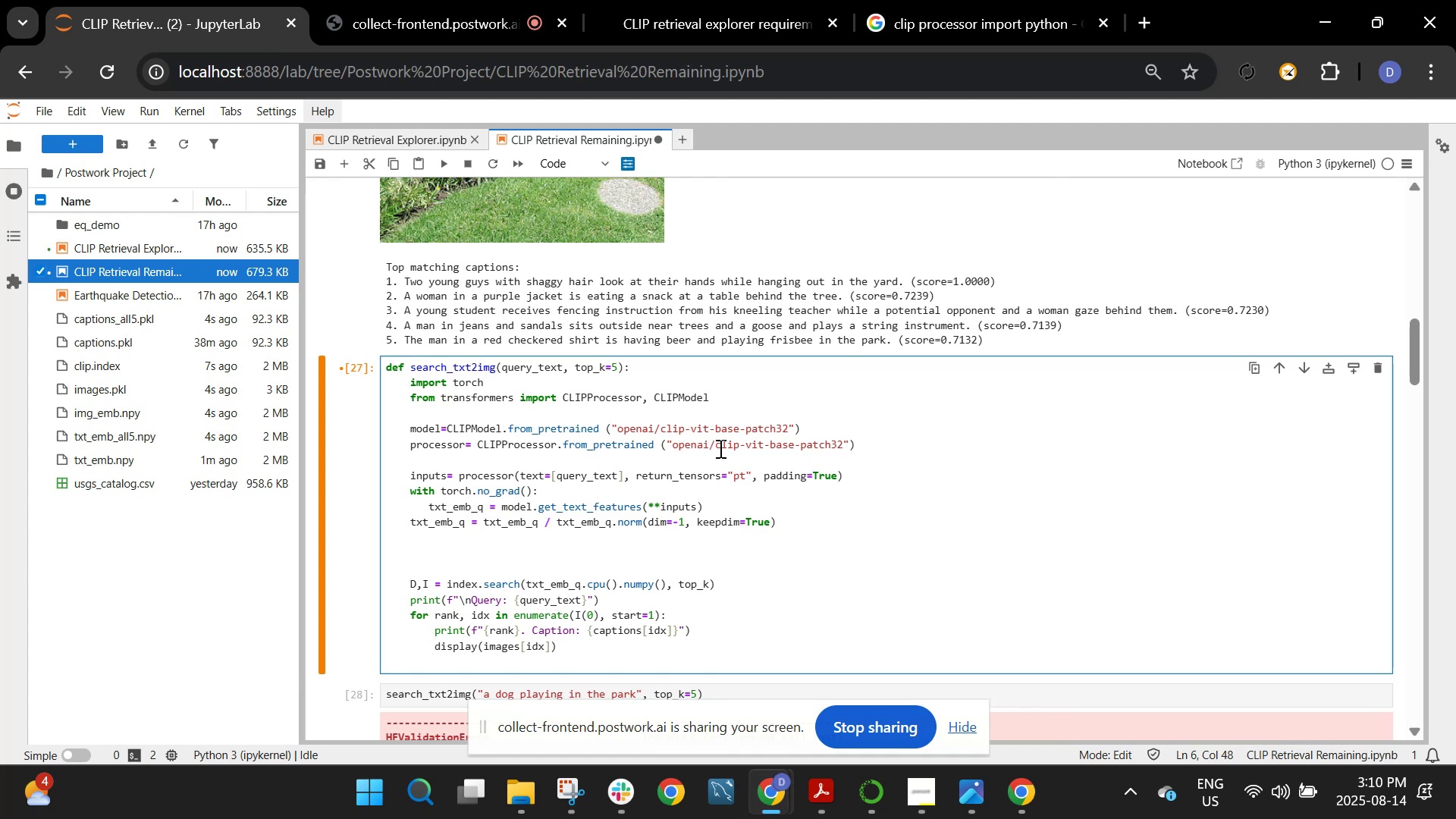 
key(Shift+ShiftRight)
 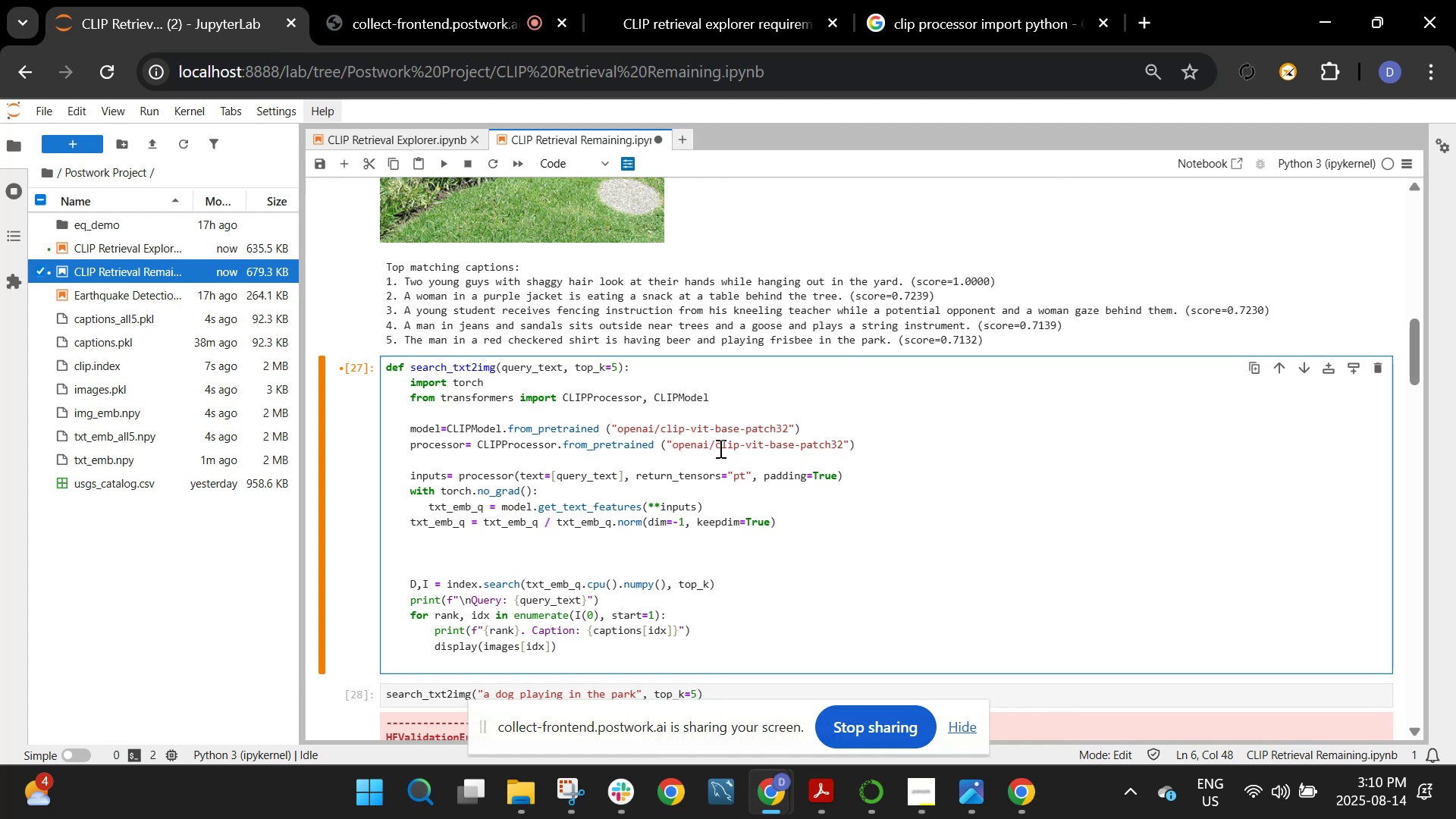 
key(Shift+Enter)
 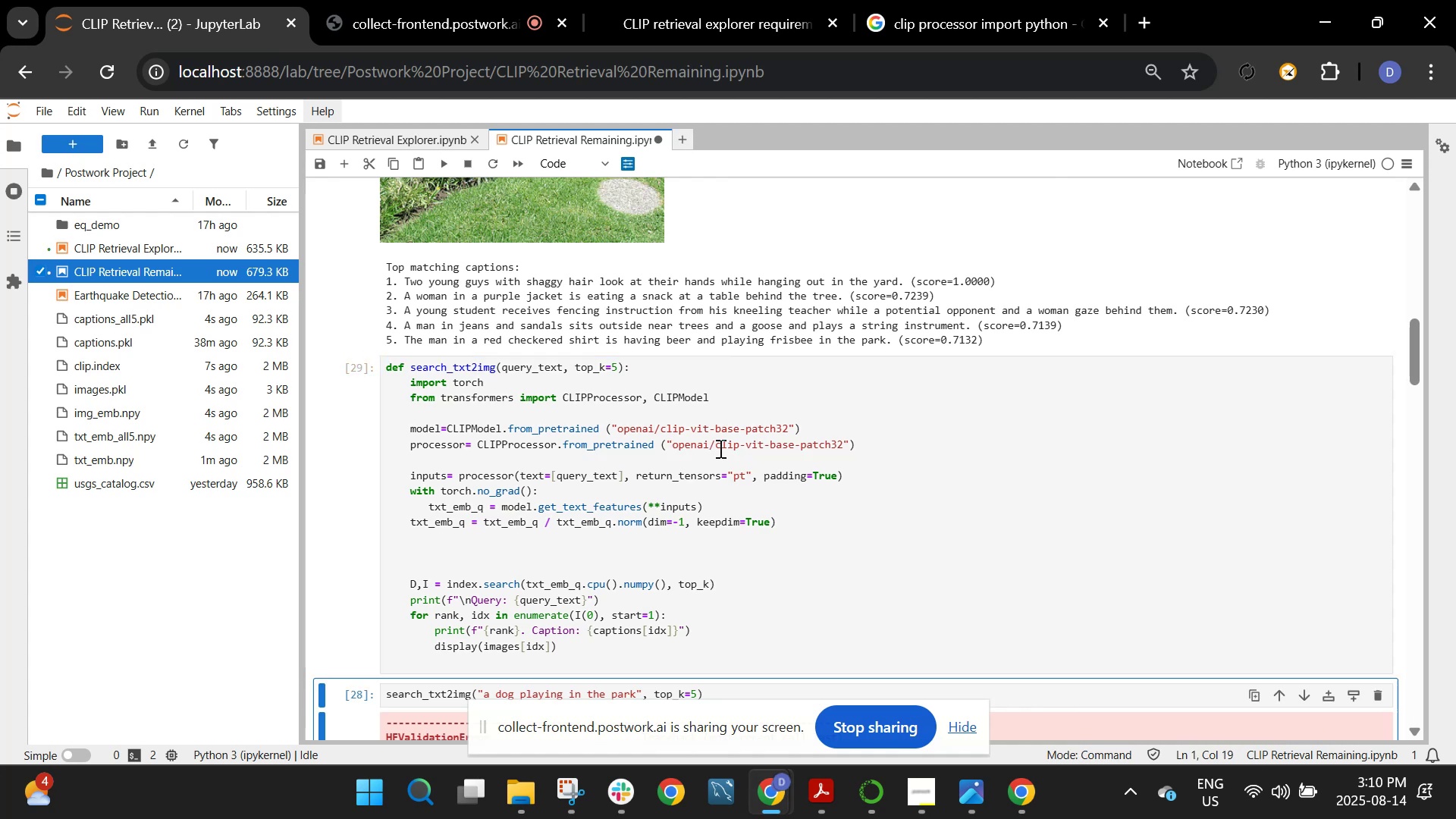 
scroll: coordinate [719, 448], scroll_direction: down, amount: 2.0
 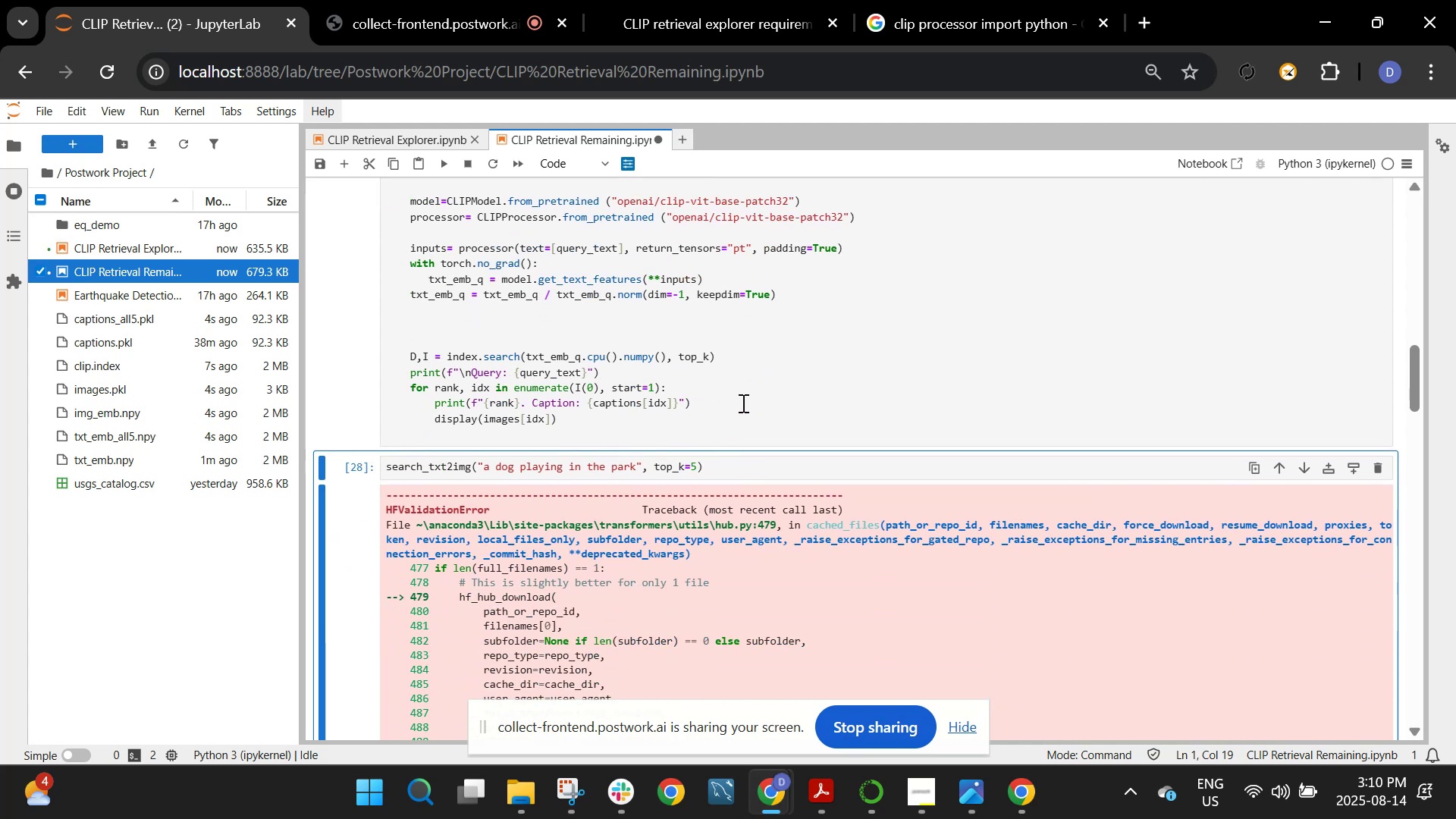 
key(Shift+Enter)
 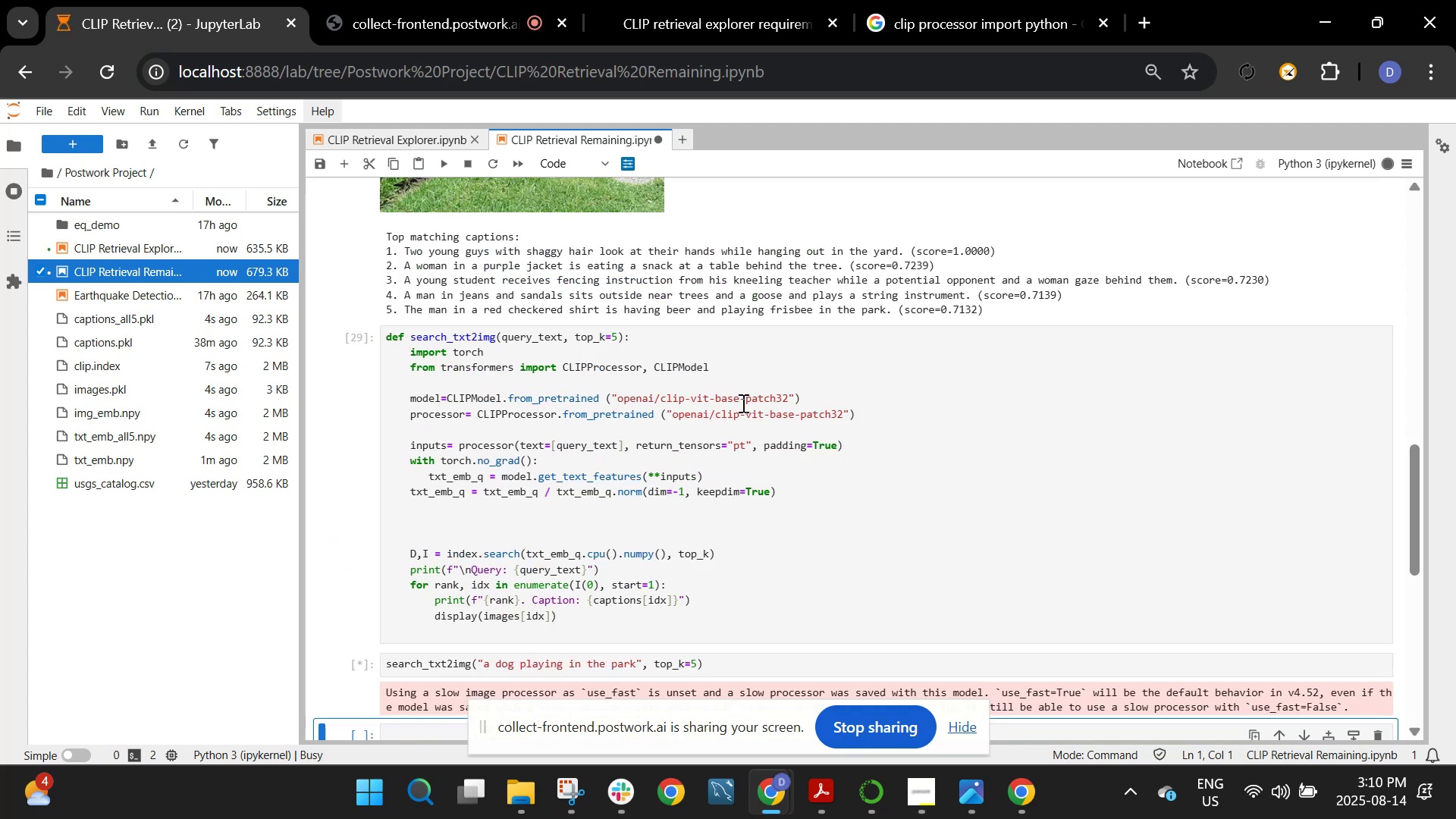 
scroll: coordinate [742, 403], scroll_direction: down, amount: 3.0
 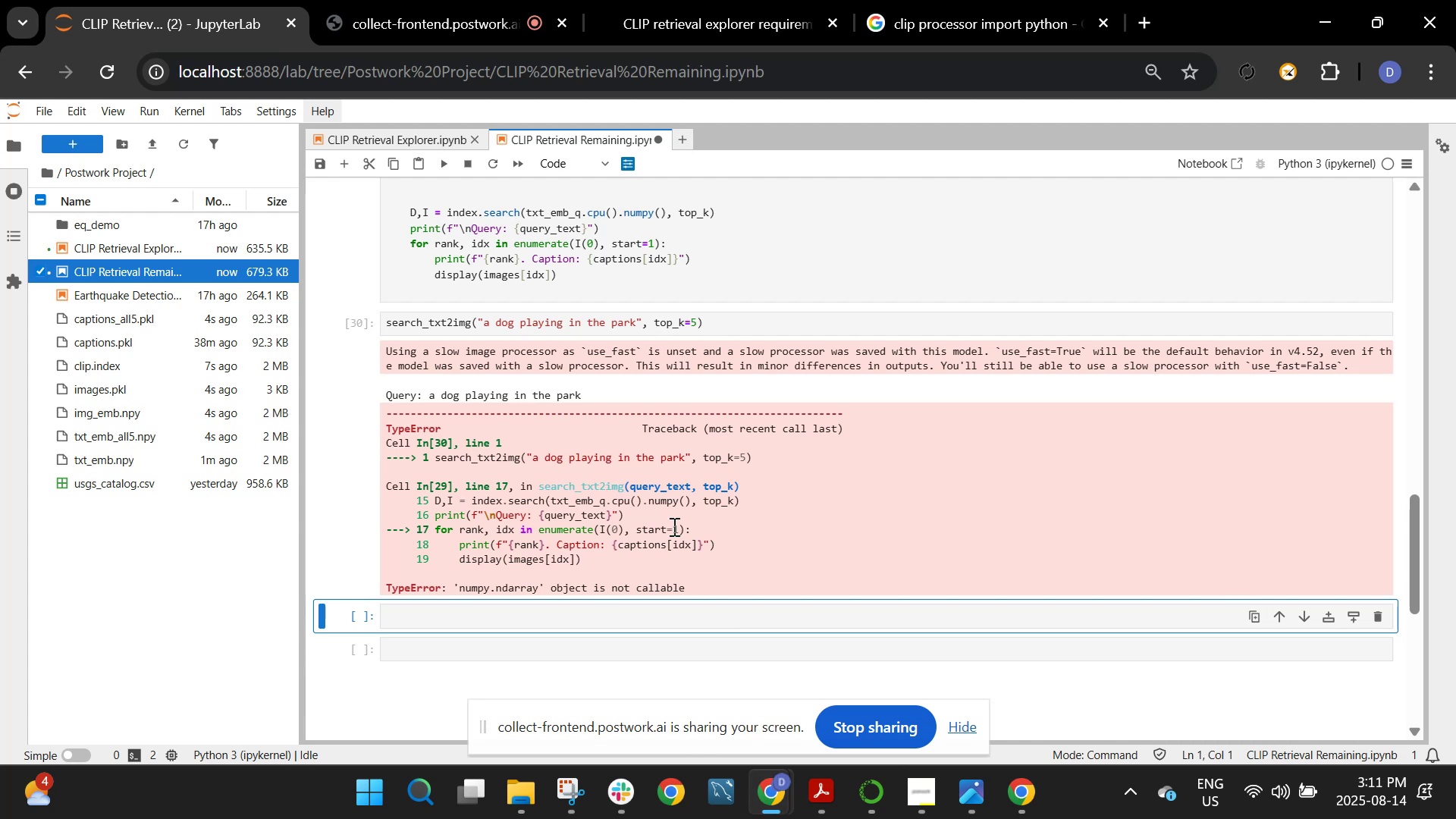 
wait(31.64)
 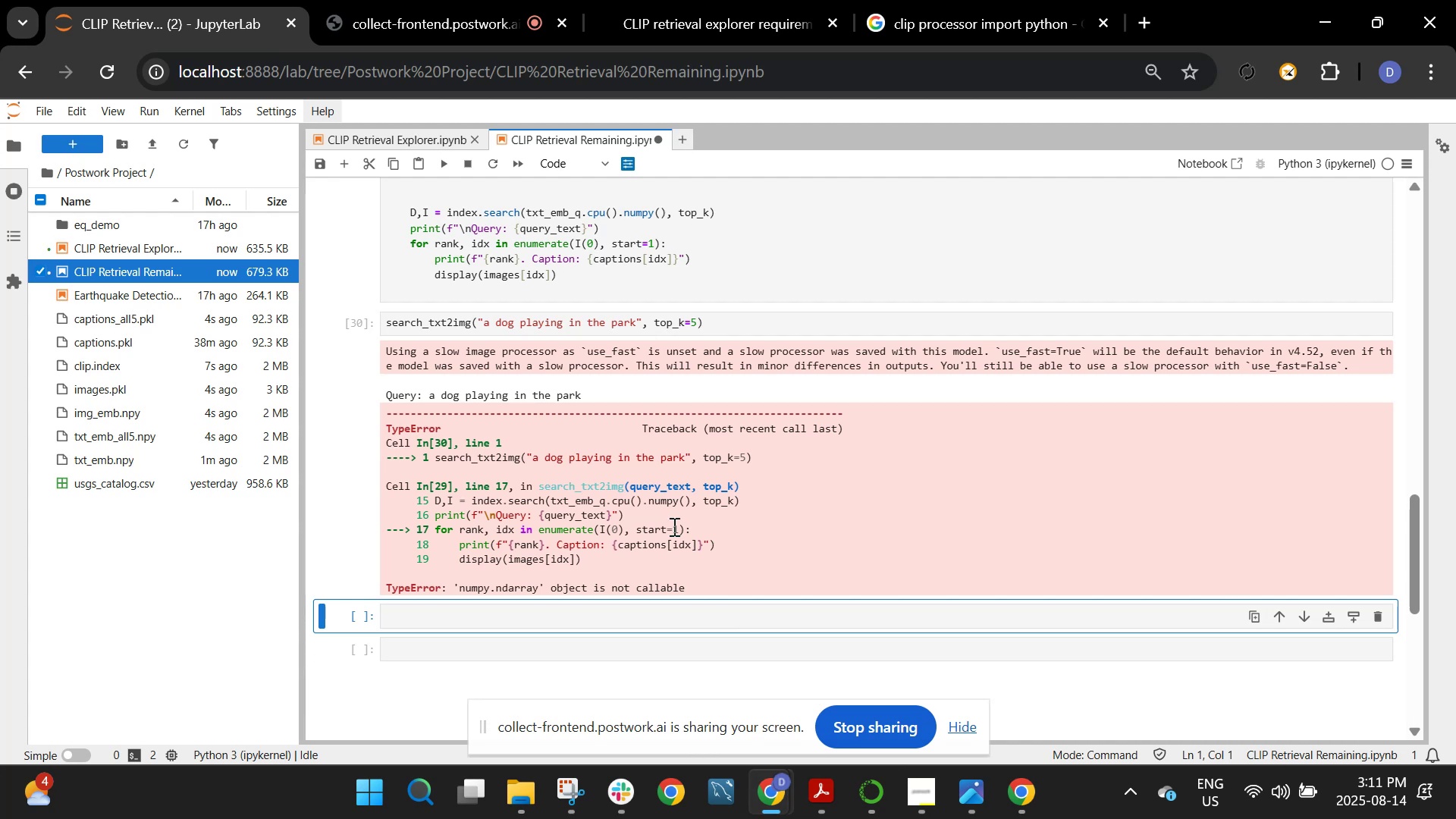 
scroll: coordinate [673, 526], scroll_direction: up, amount: 2.0
 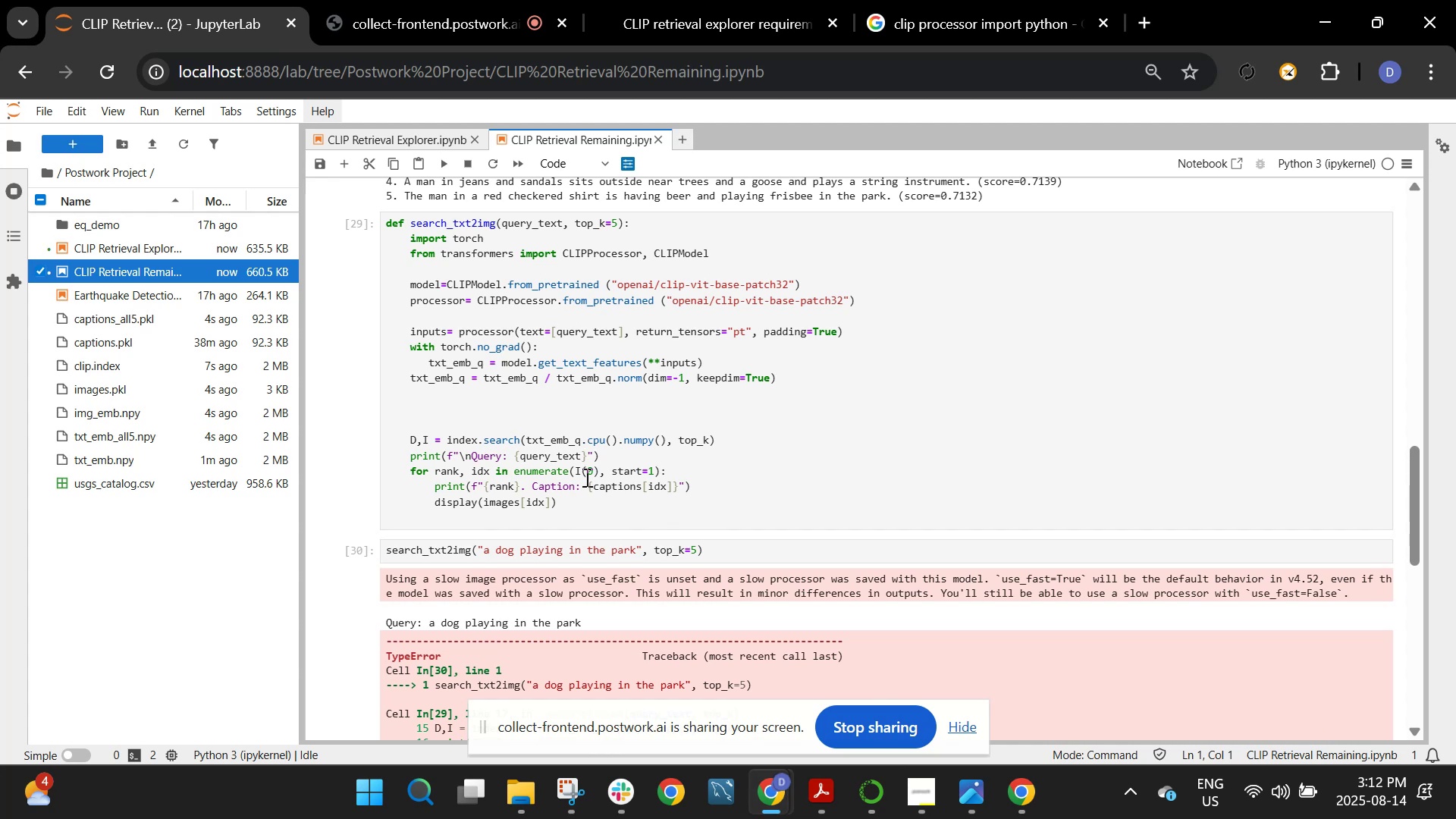 
wait(52.69)
 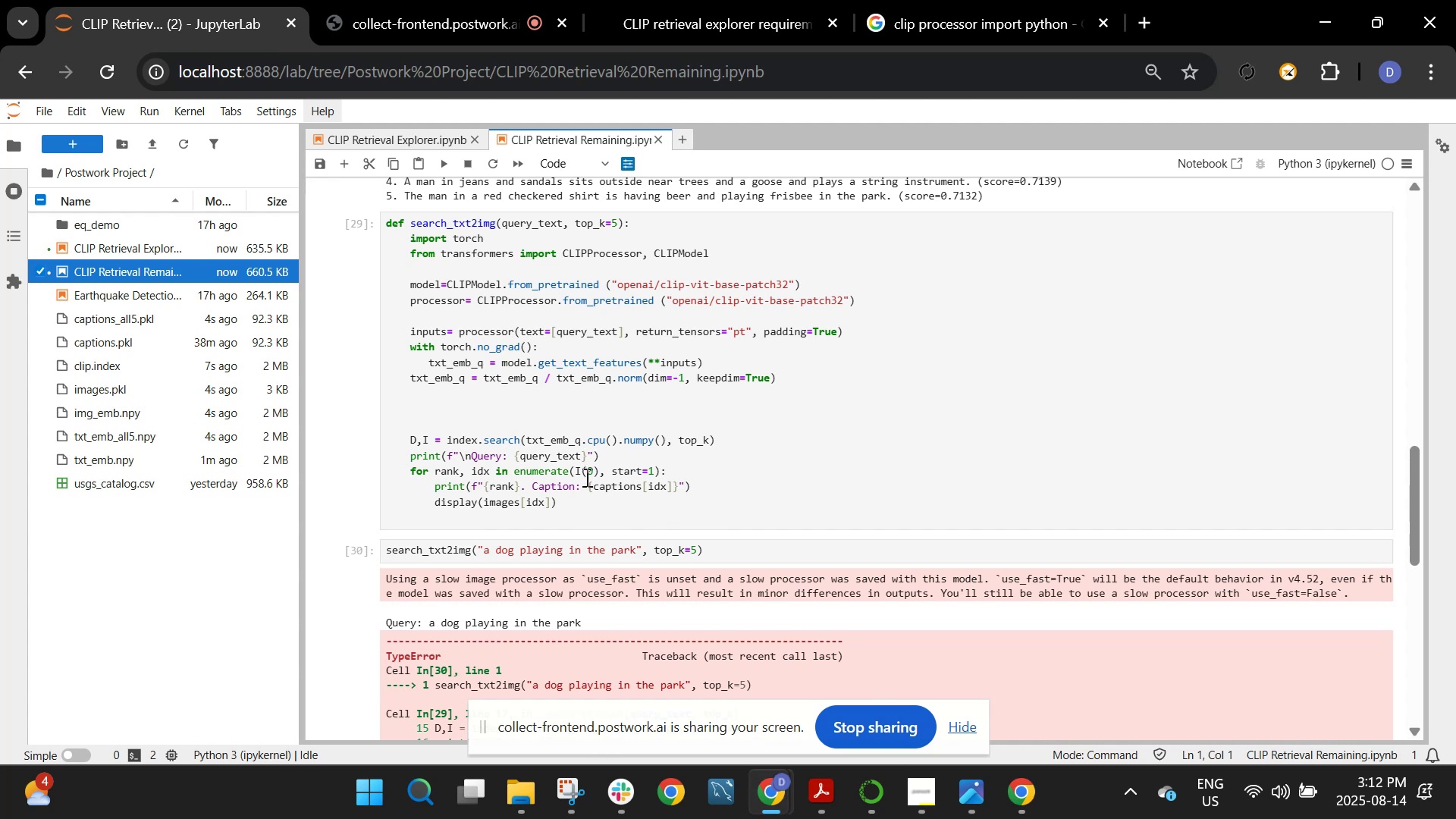 
left_click([595, 469])
 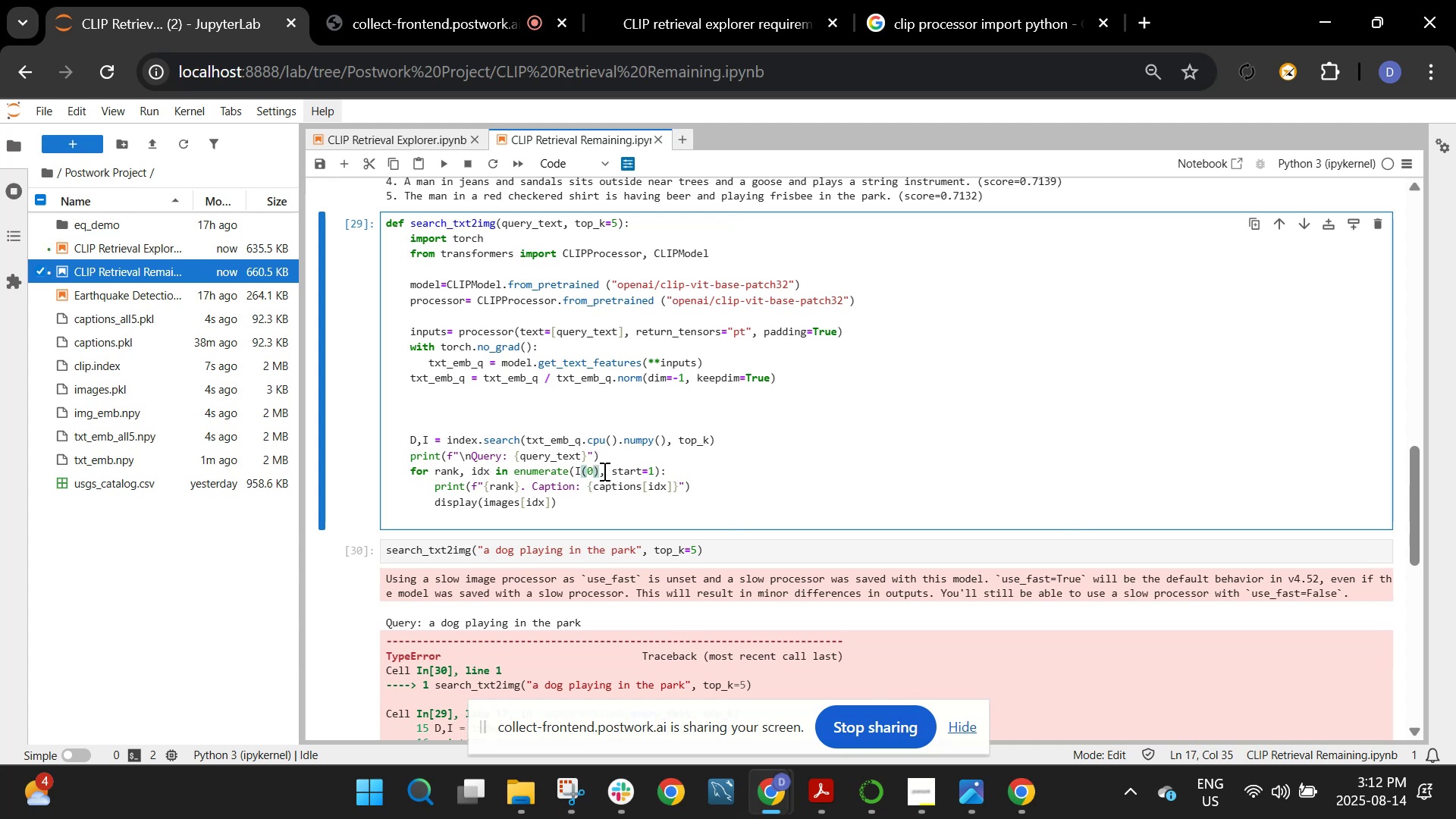 
key(ArrowRight)
 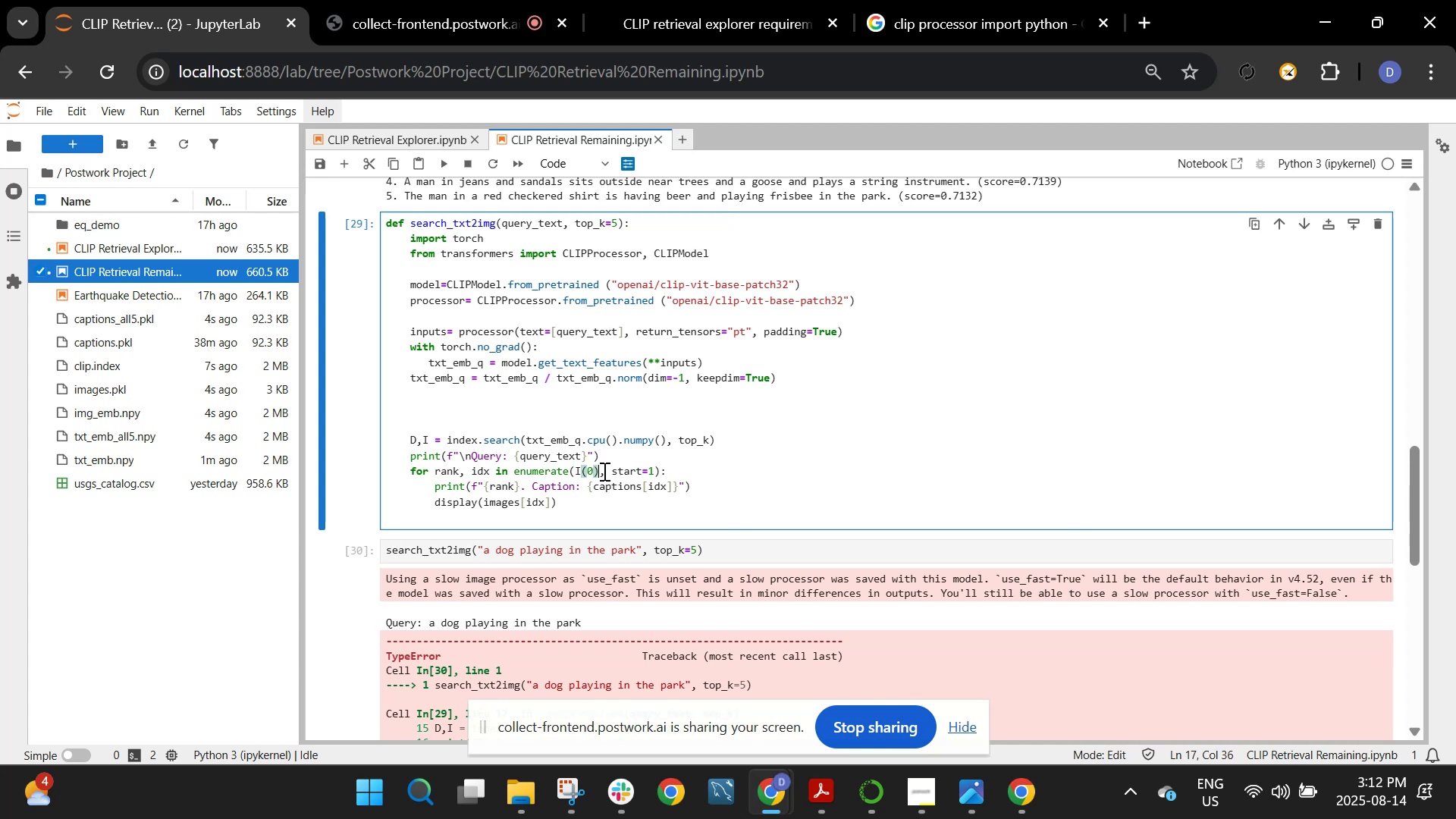 
key(Backspace)
 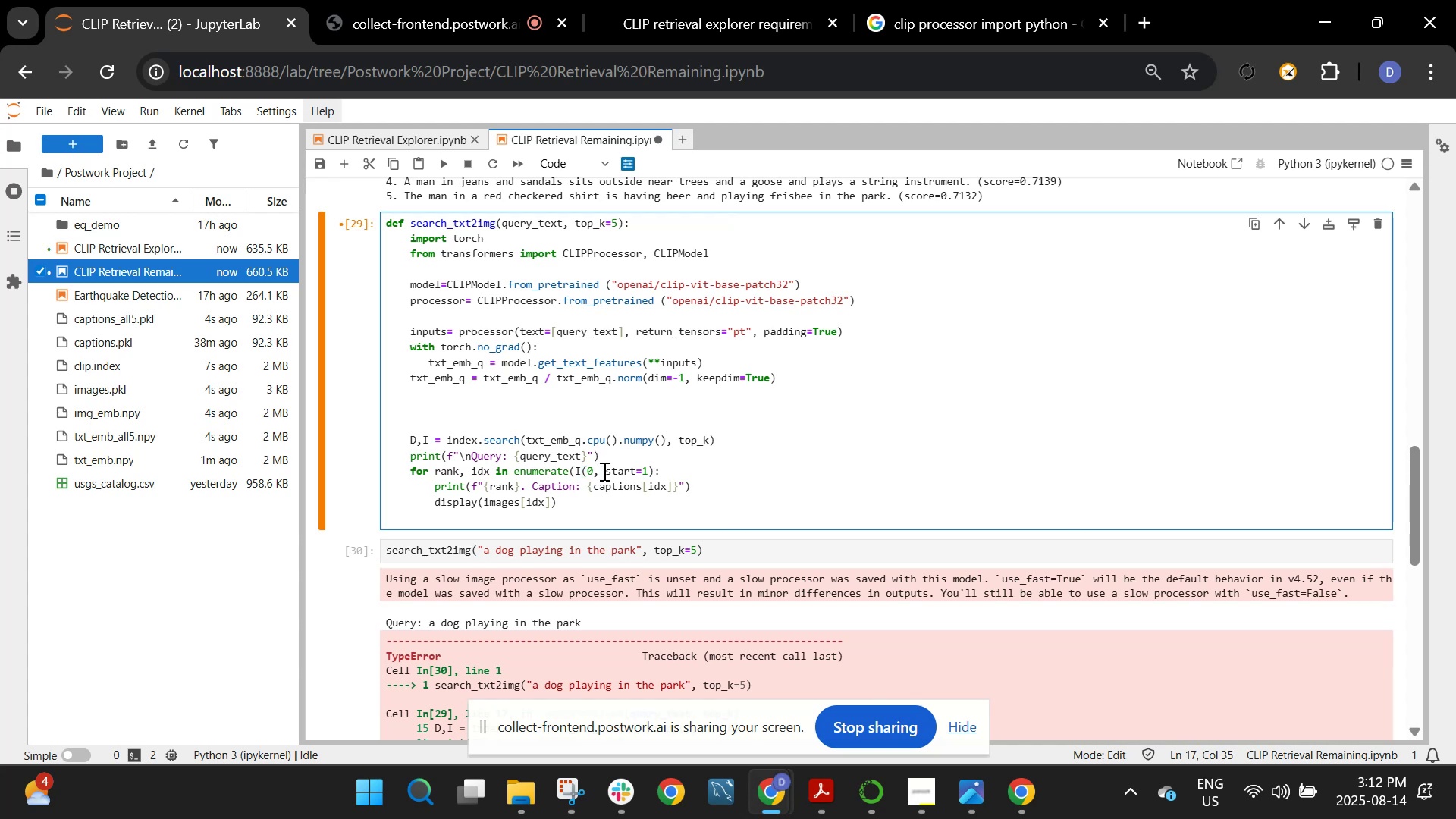 
key(BracketRight)
 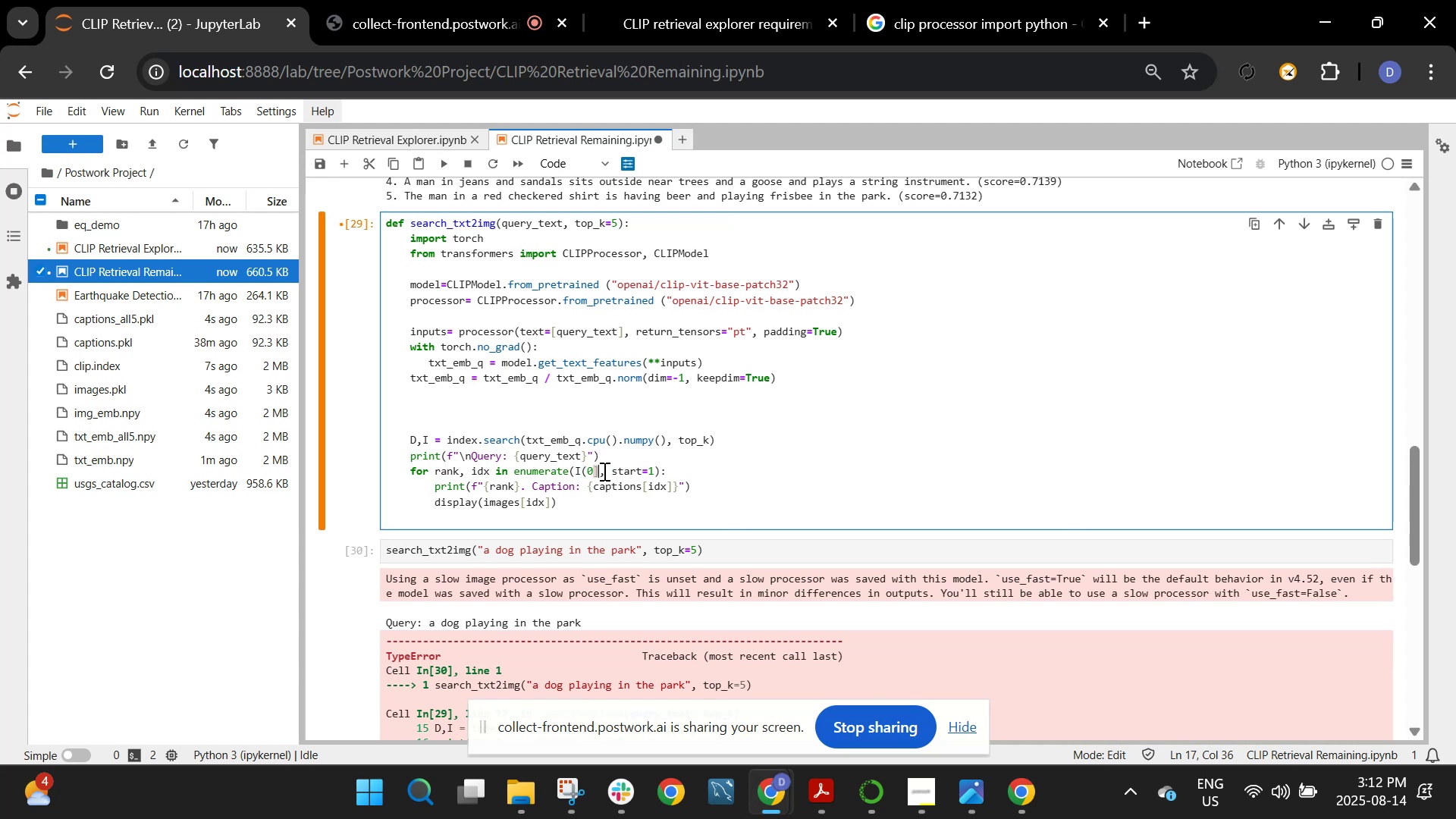 
key(ArrowLeft)
 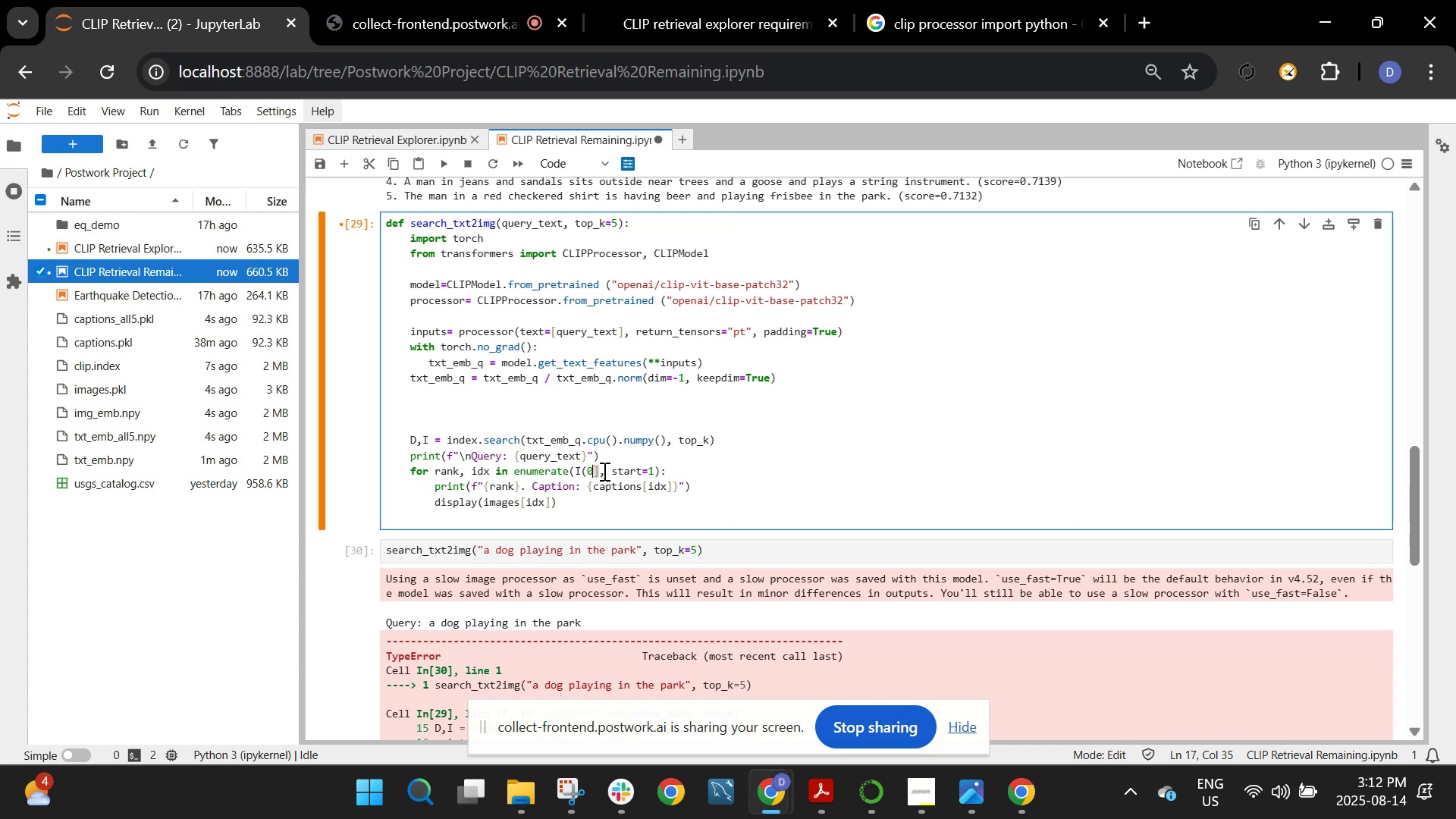 
key(ArrowLeft)
 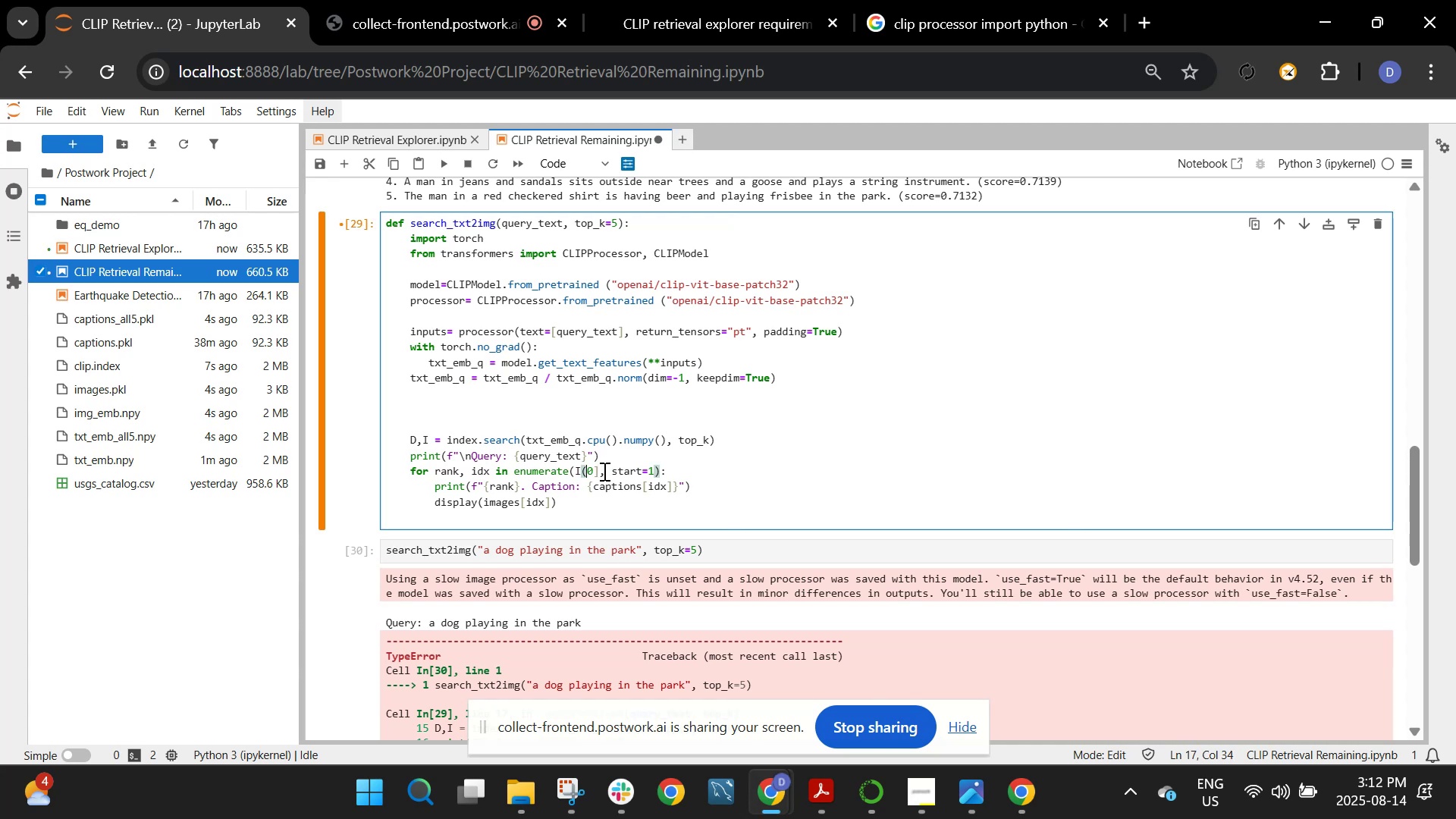 
key(Backspace)
 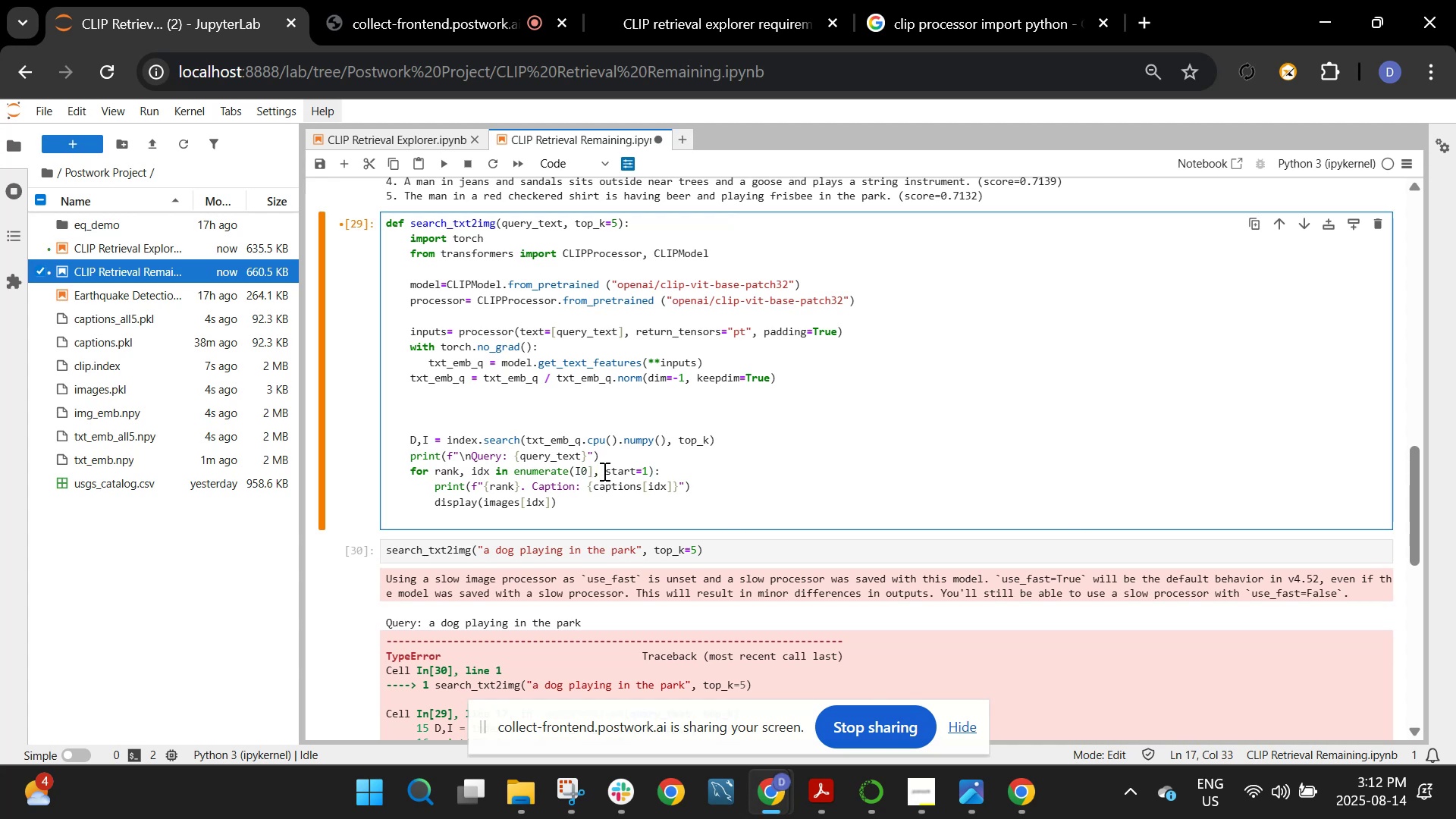 
key(BracketLeft)
 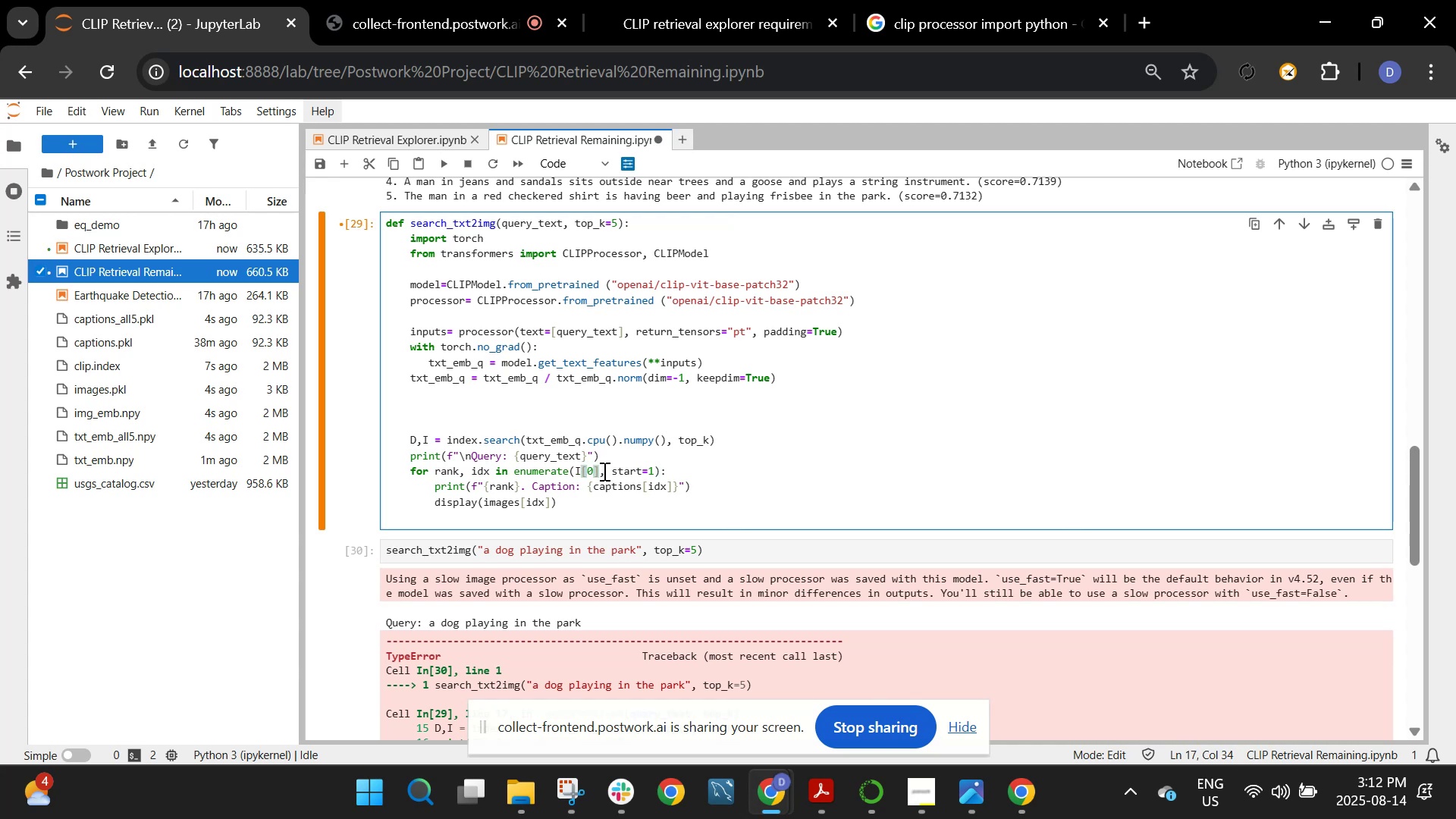 
key(Shift+Enter)
 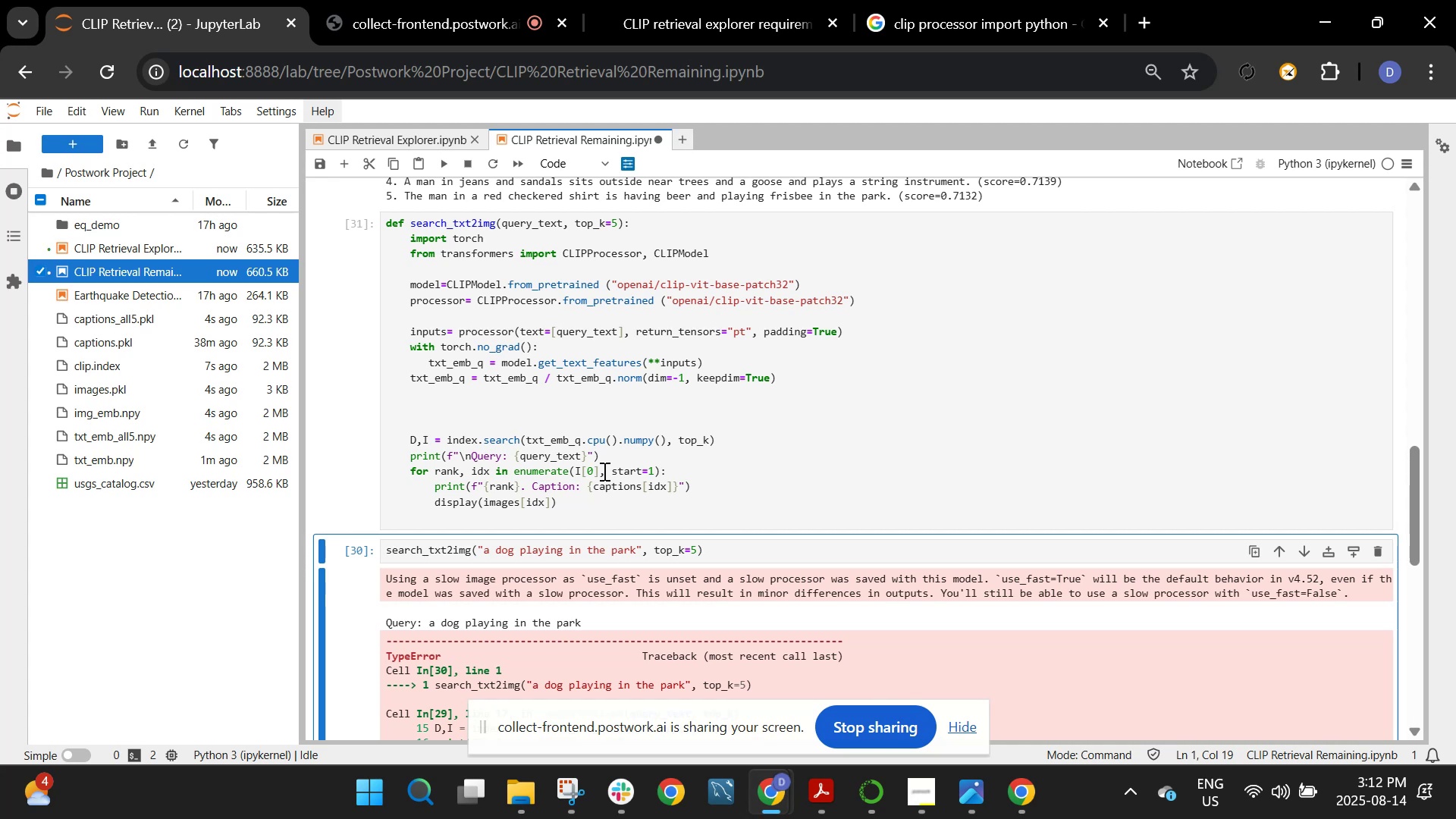 
key(Shift+Enter)
 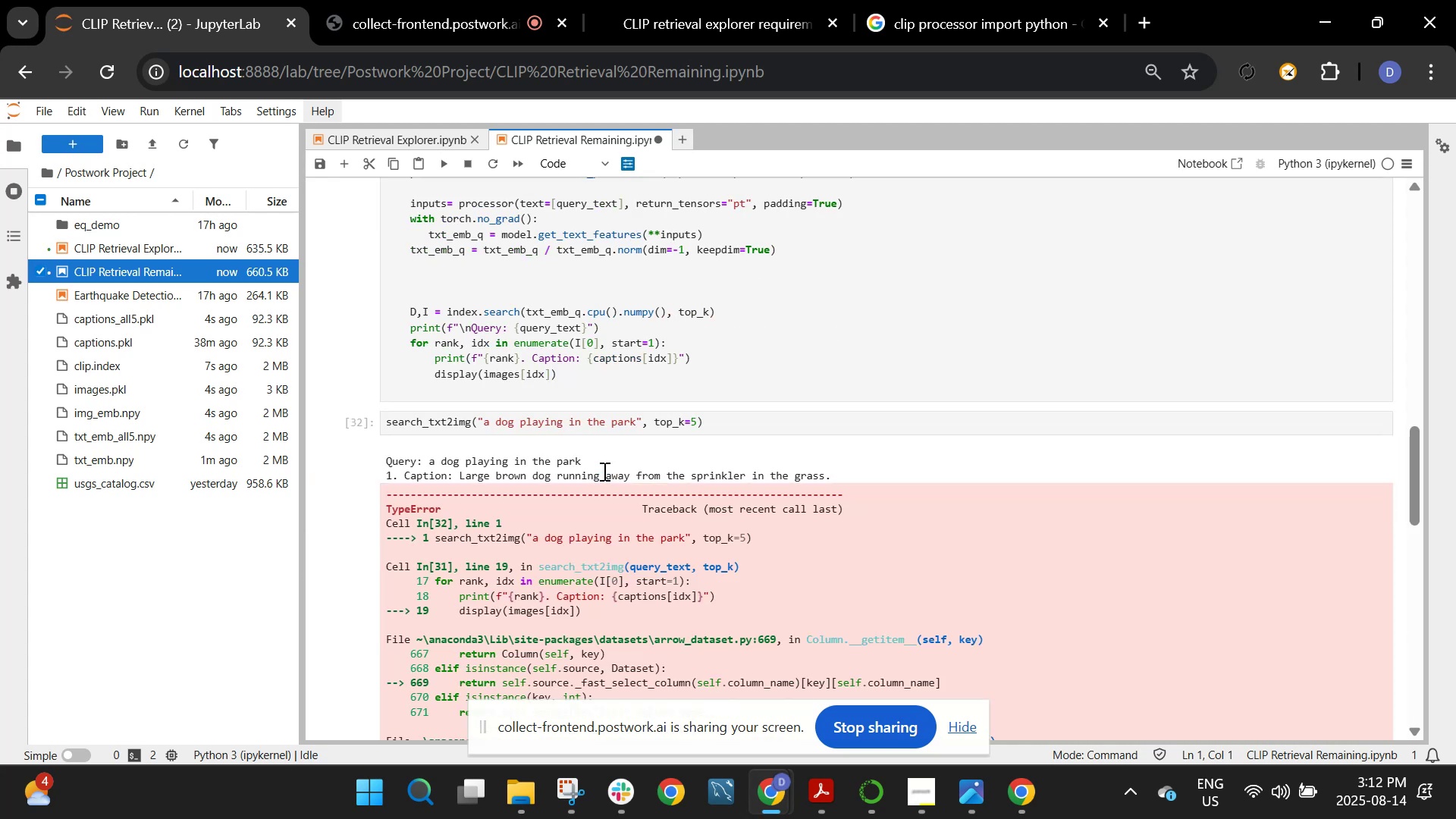 
wait(5.57)
 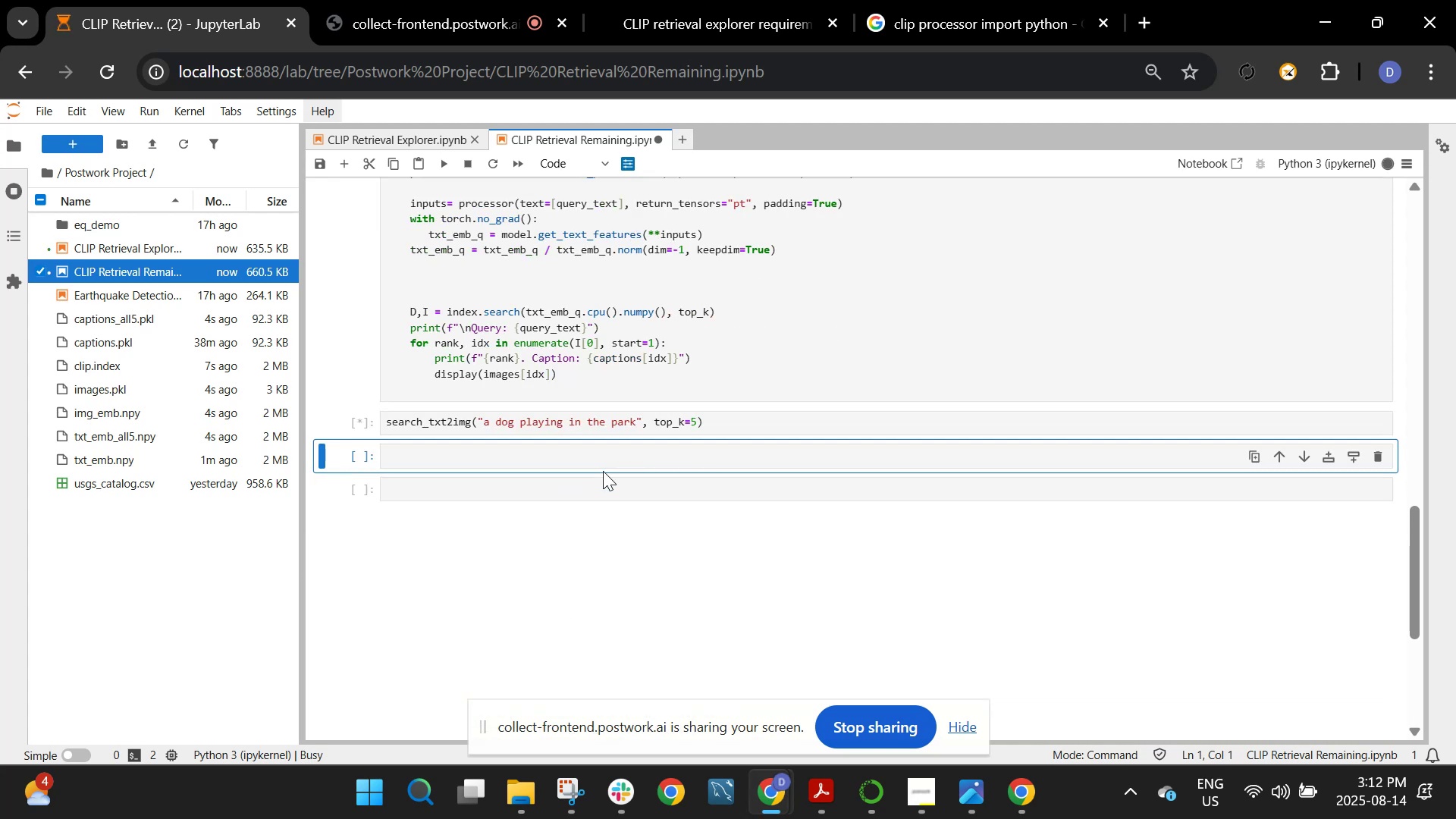 
scroll: coordinate [603, 471], scroll_direction: down, amount: 6.0
 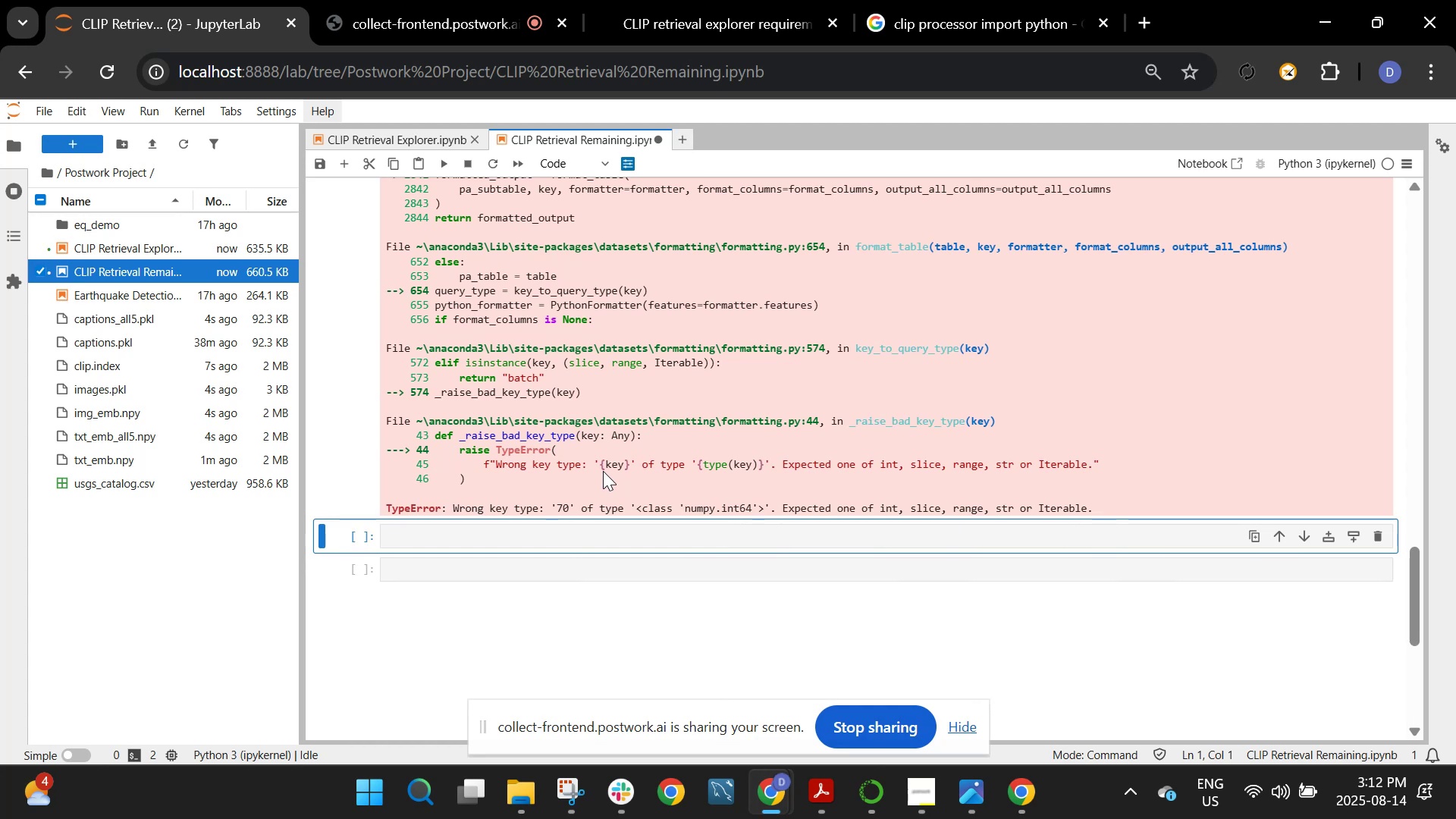 
wait(21.23)
 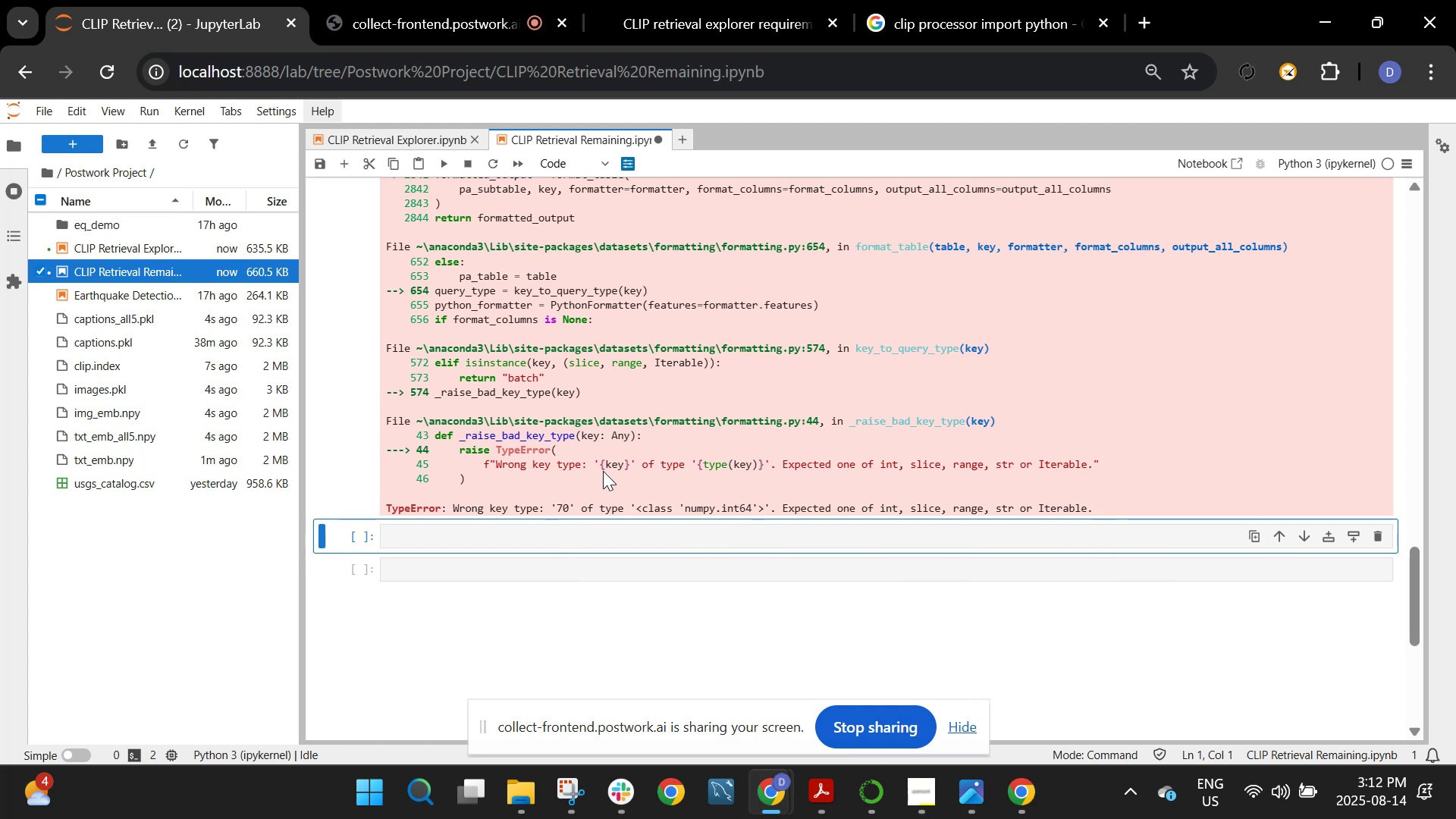 
scroll: coordinate [681, 451], scroll_direction: up, amount: 5.0
 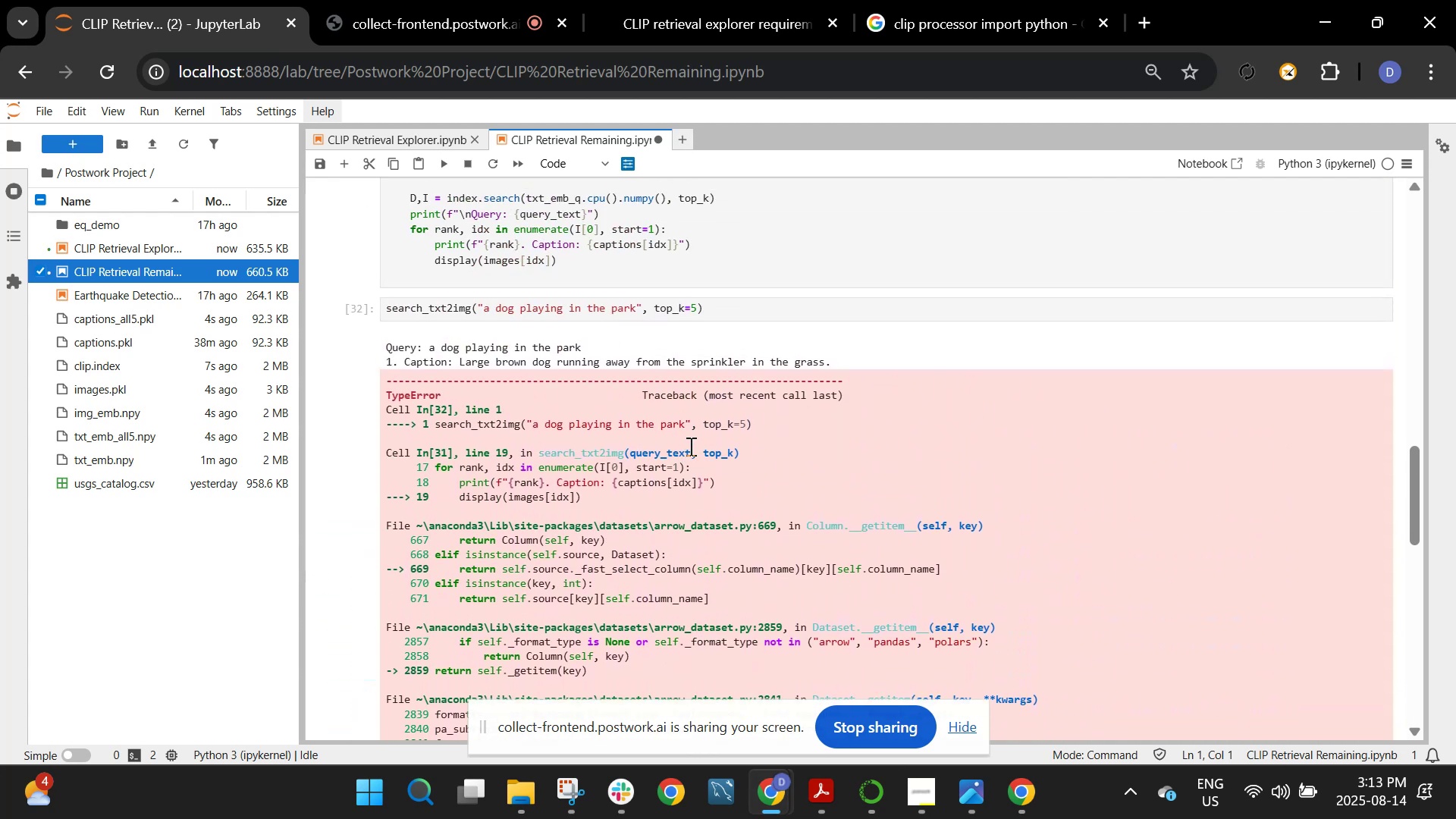 
wait(5.89)
 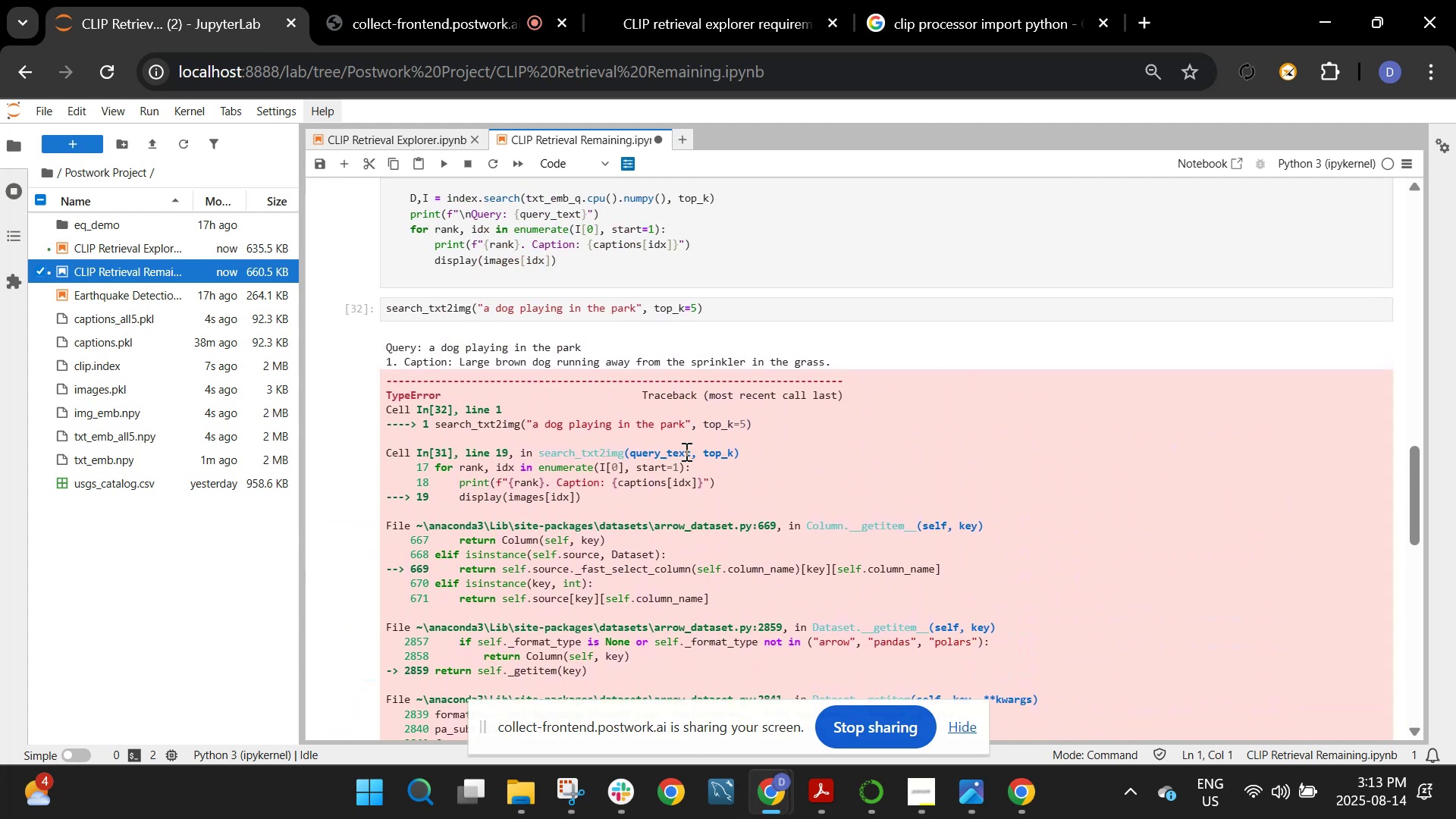 
scroll: coordinate [689, 446], scroll_direction: up, amount: 1.0
 